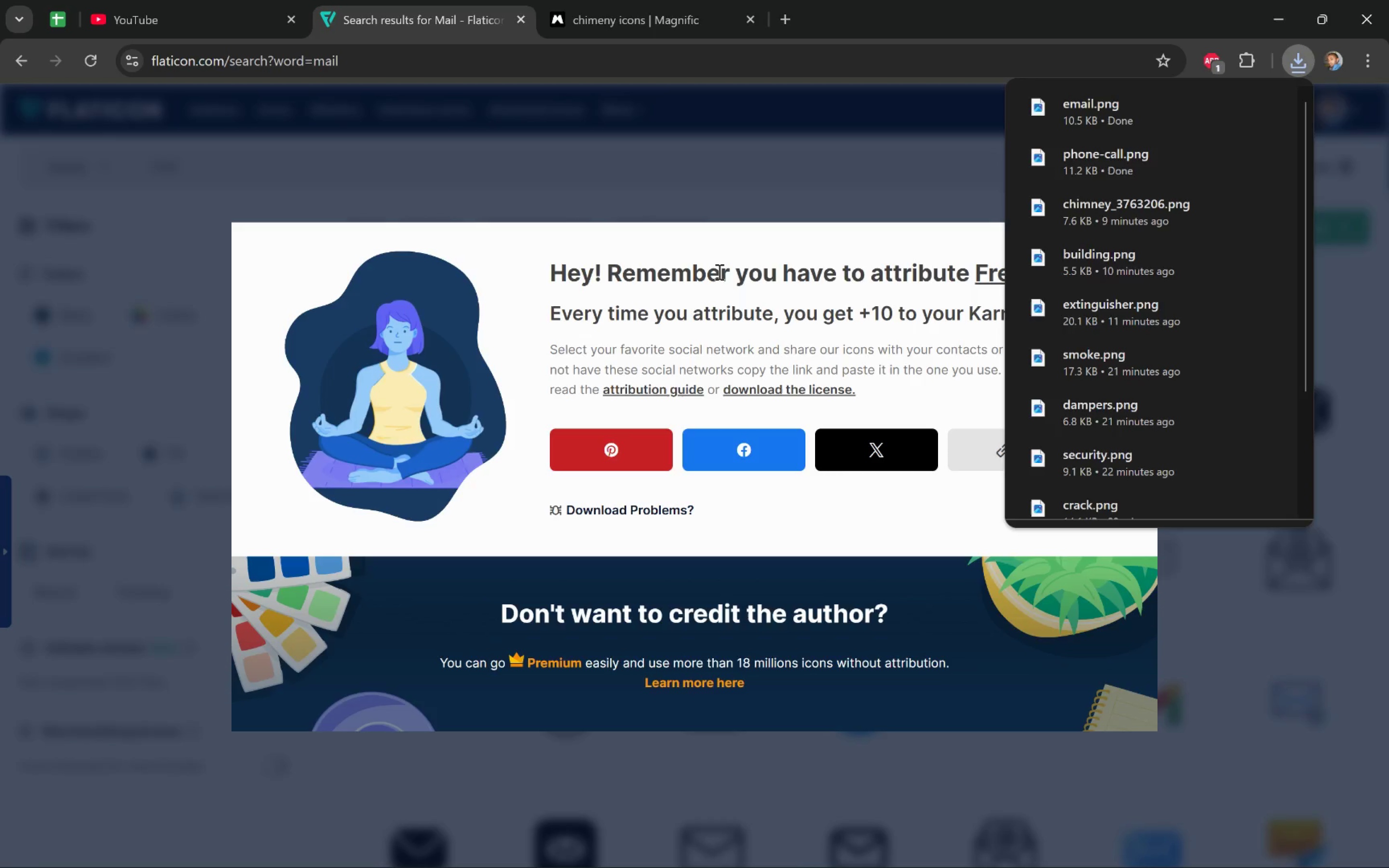 
left_click([1128, 244])
 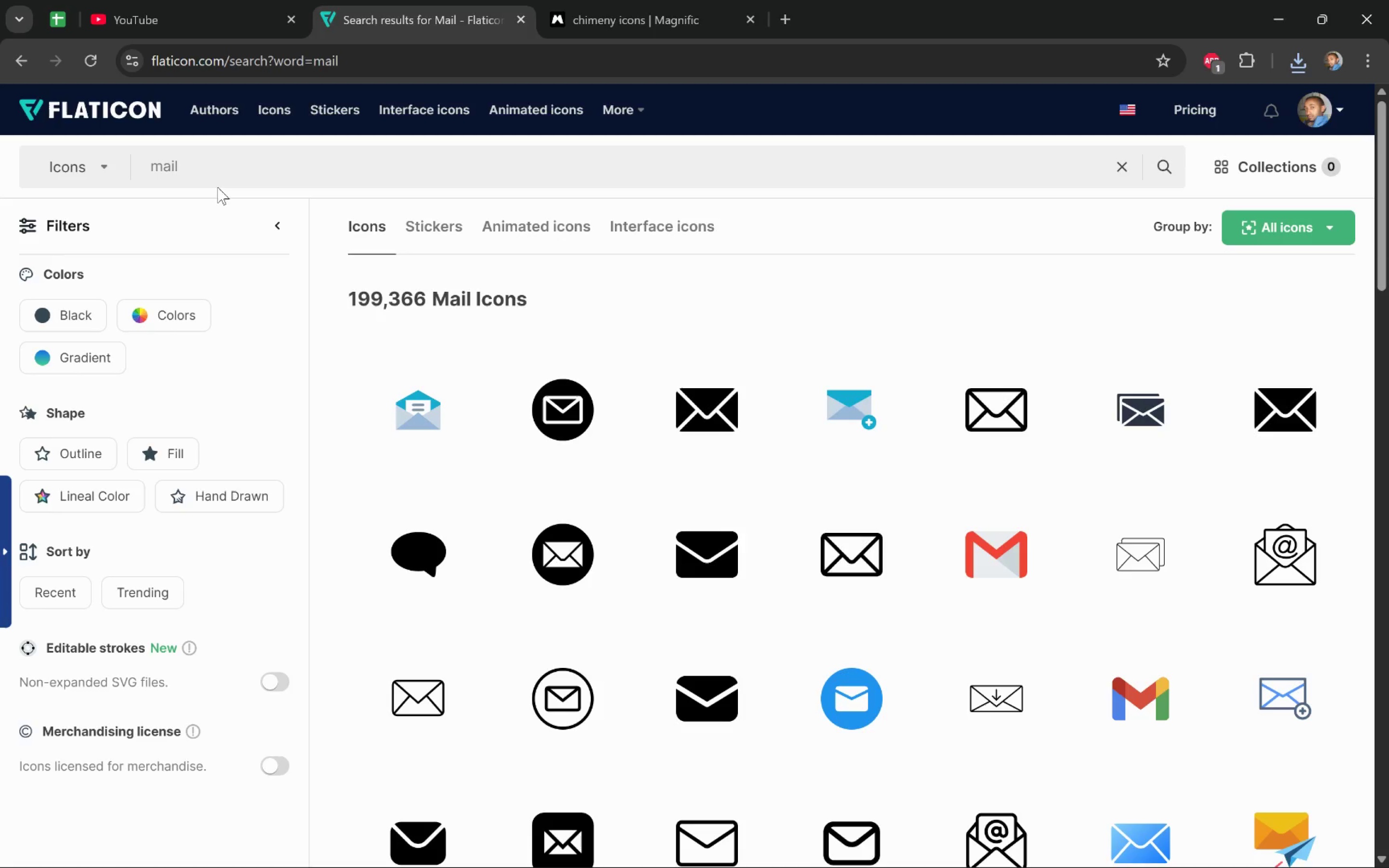 
left_click_drag(start_coordinate=[211, 167], to_coordinate=[76, 157])
 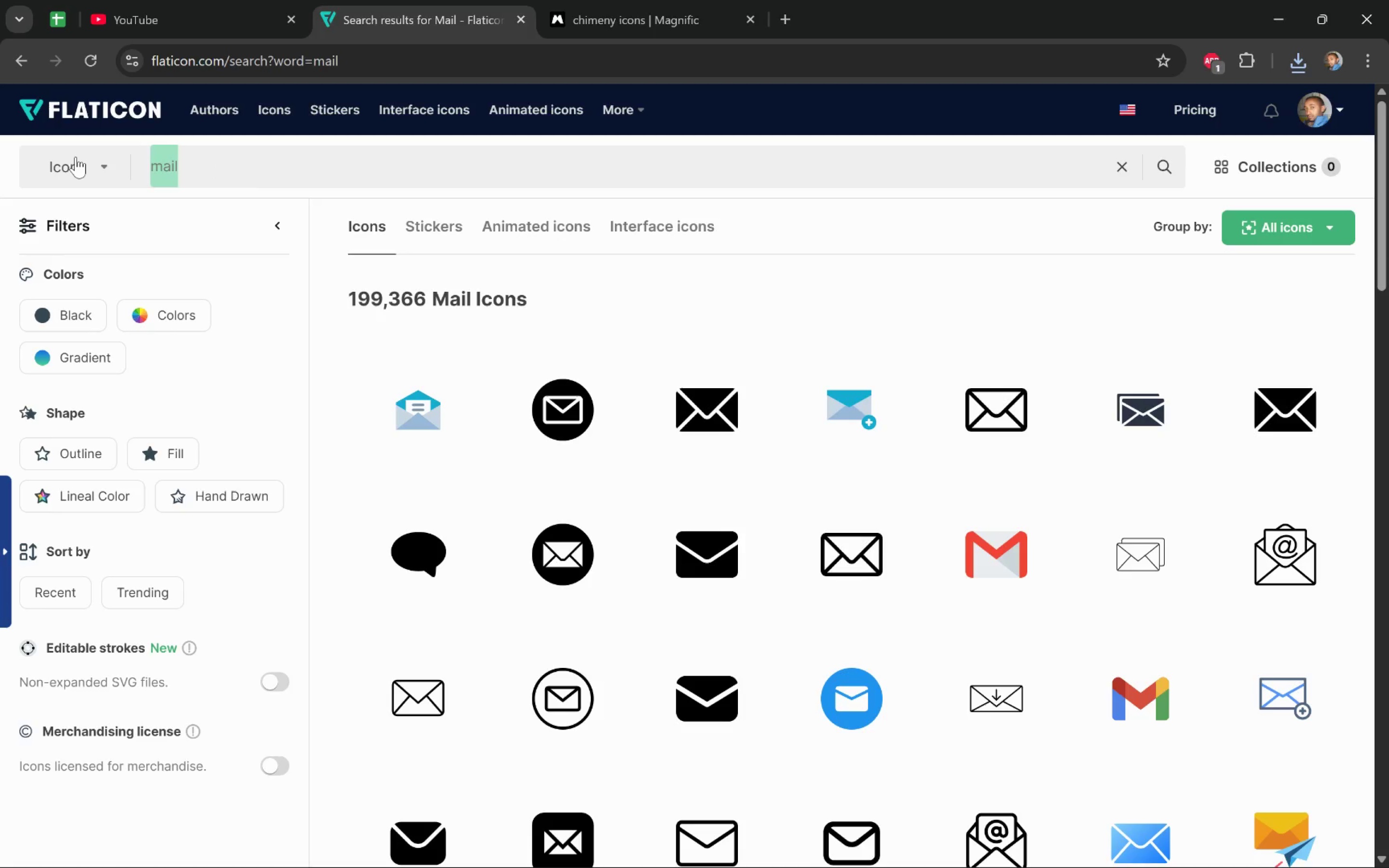 
type(website)
 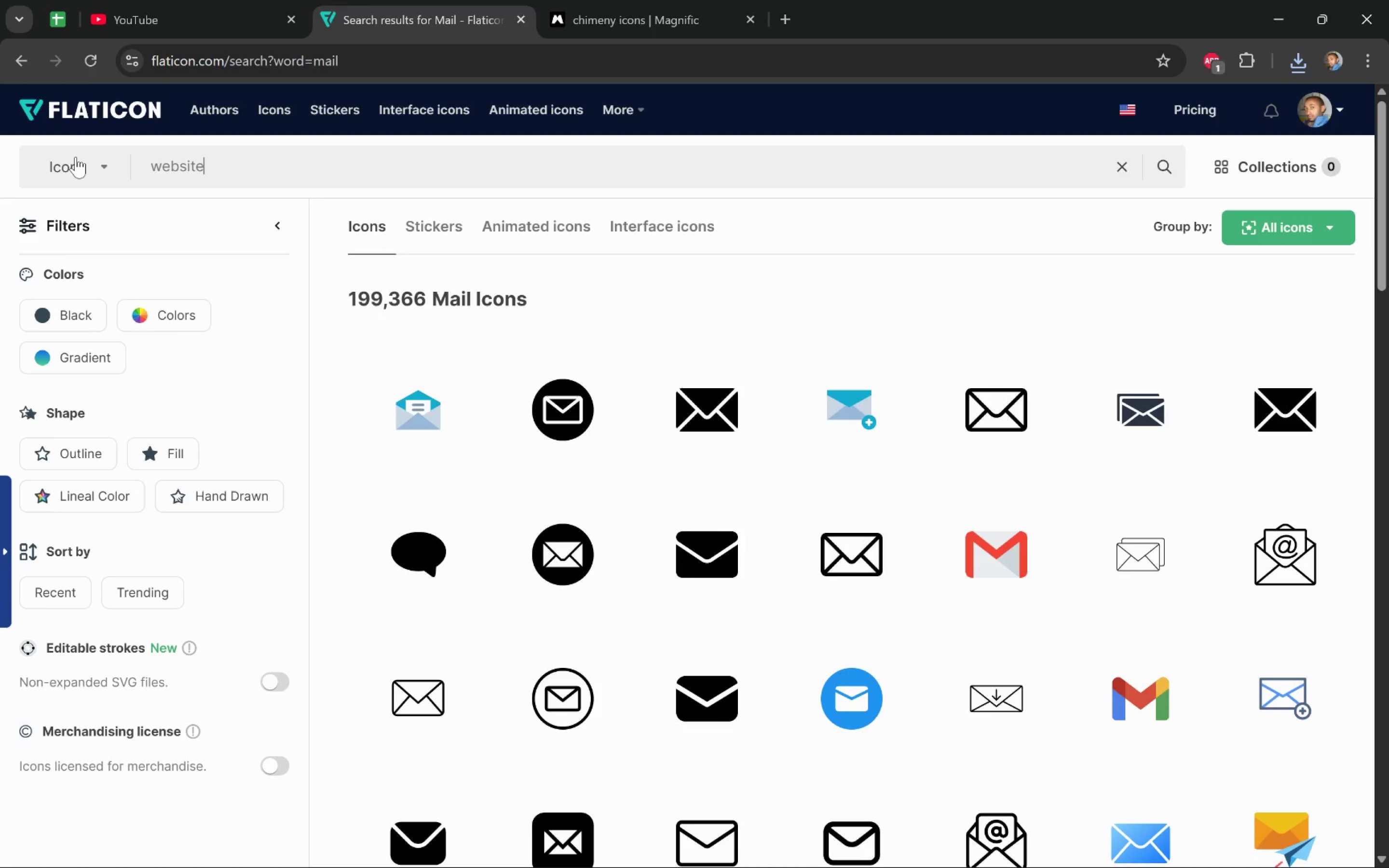 
key(Enter)
 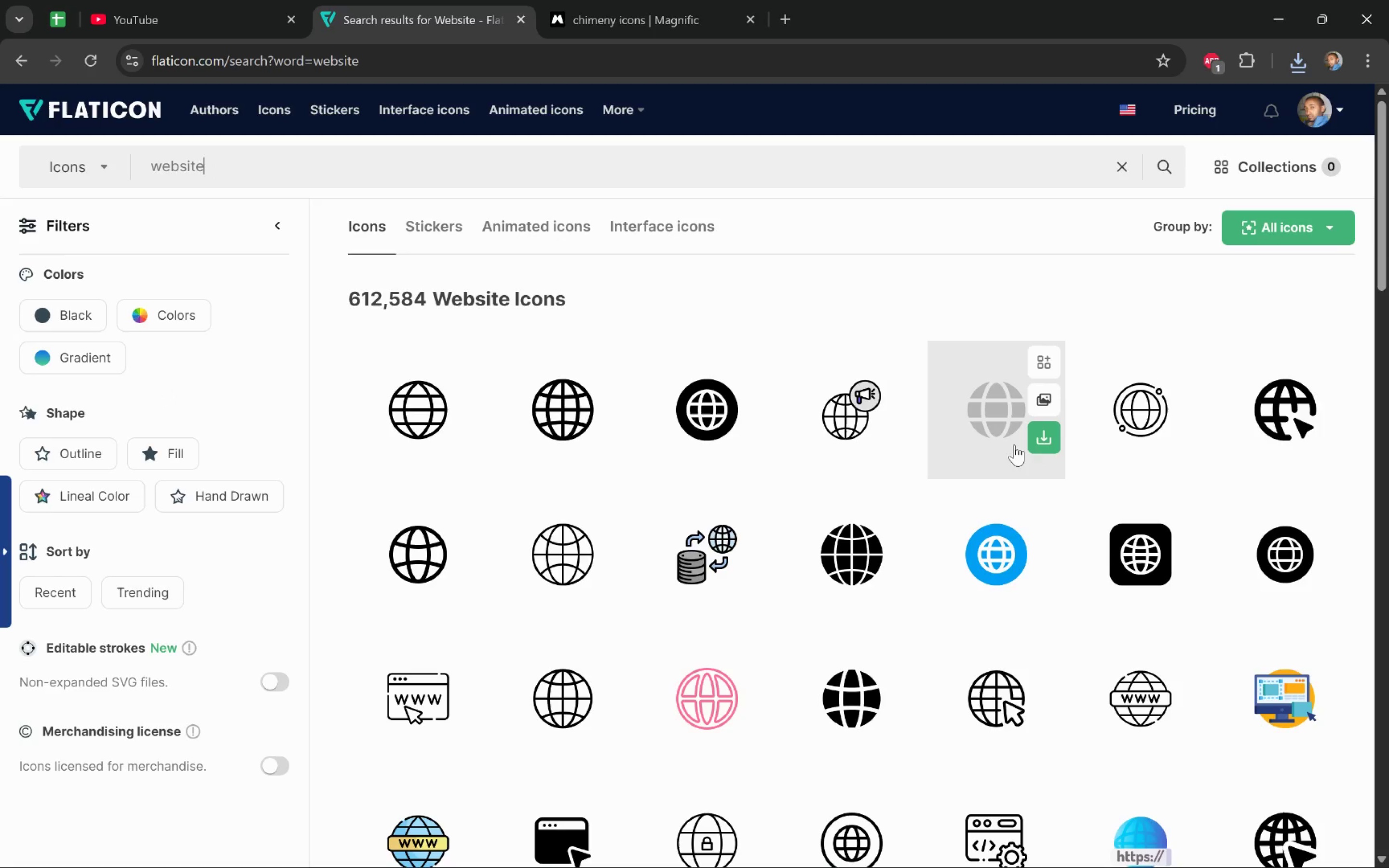 
left_click([1018, 551])
 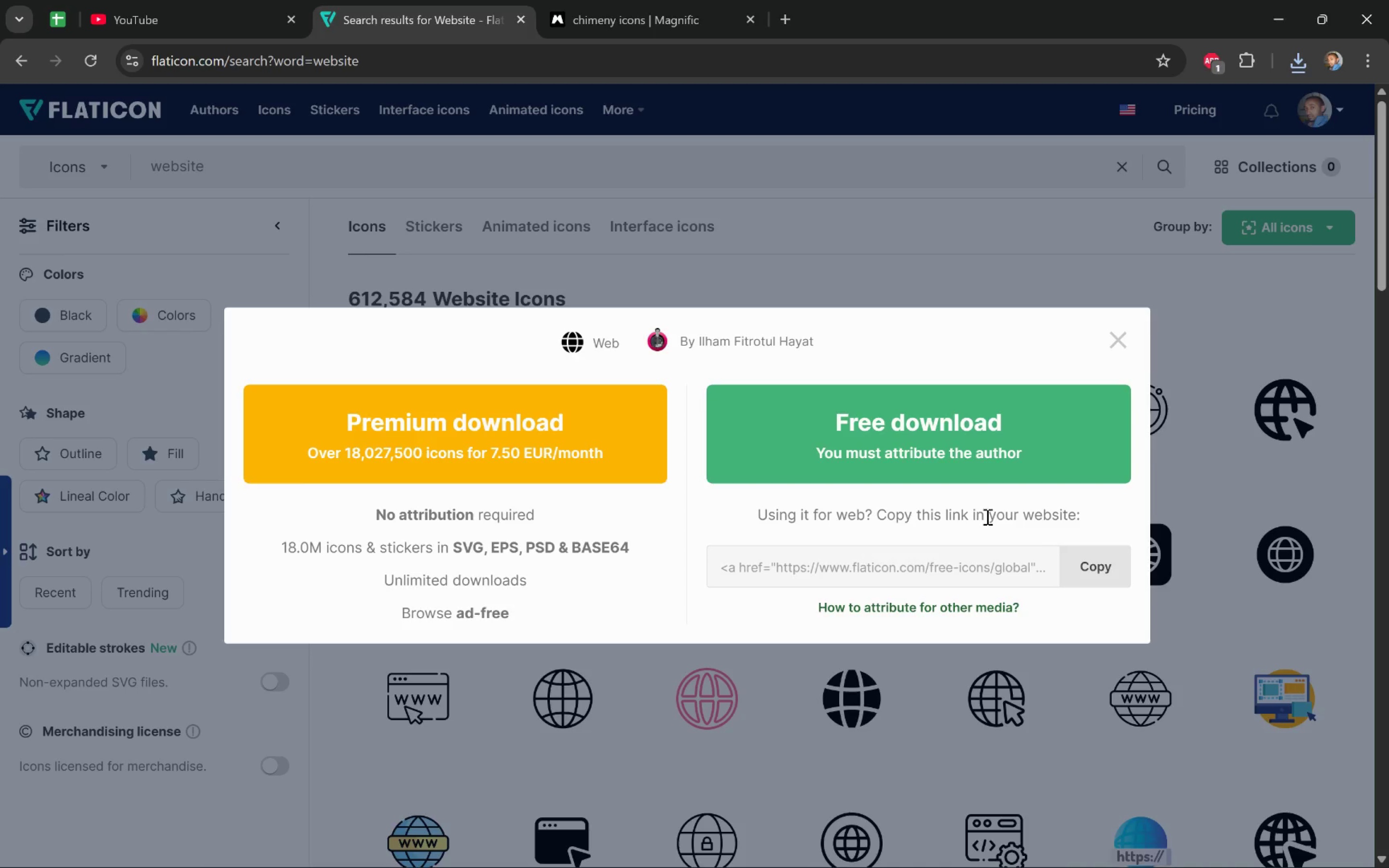 
left_click([930, 443])
 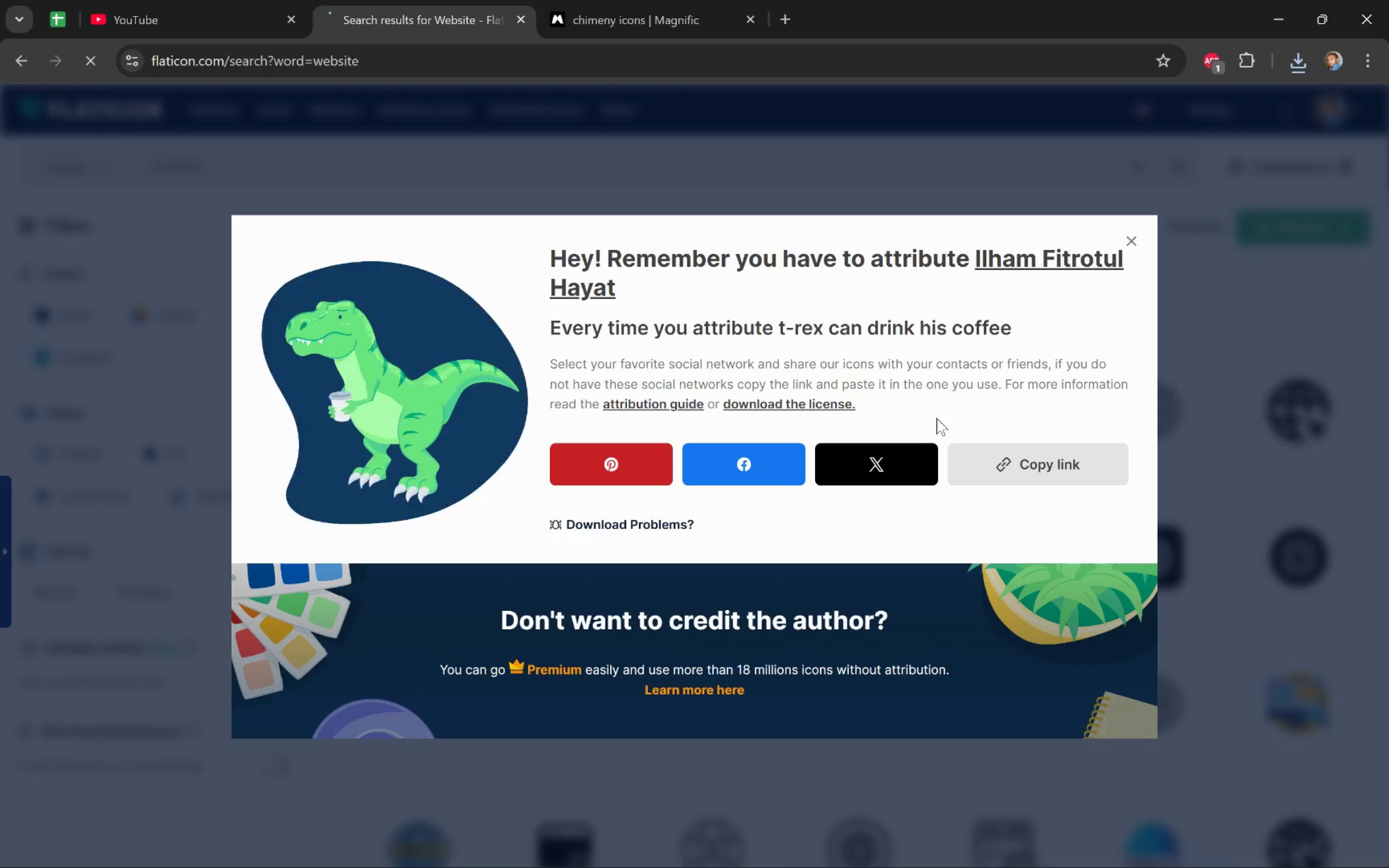 
left_click([1132, 243])
 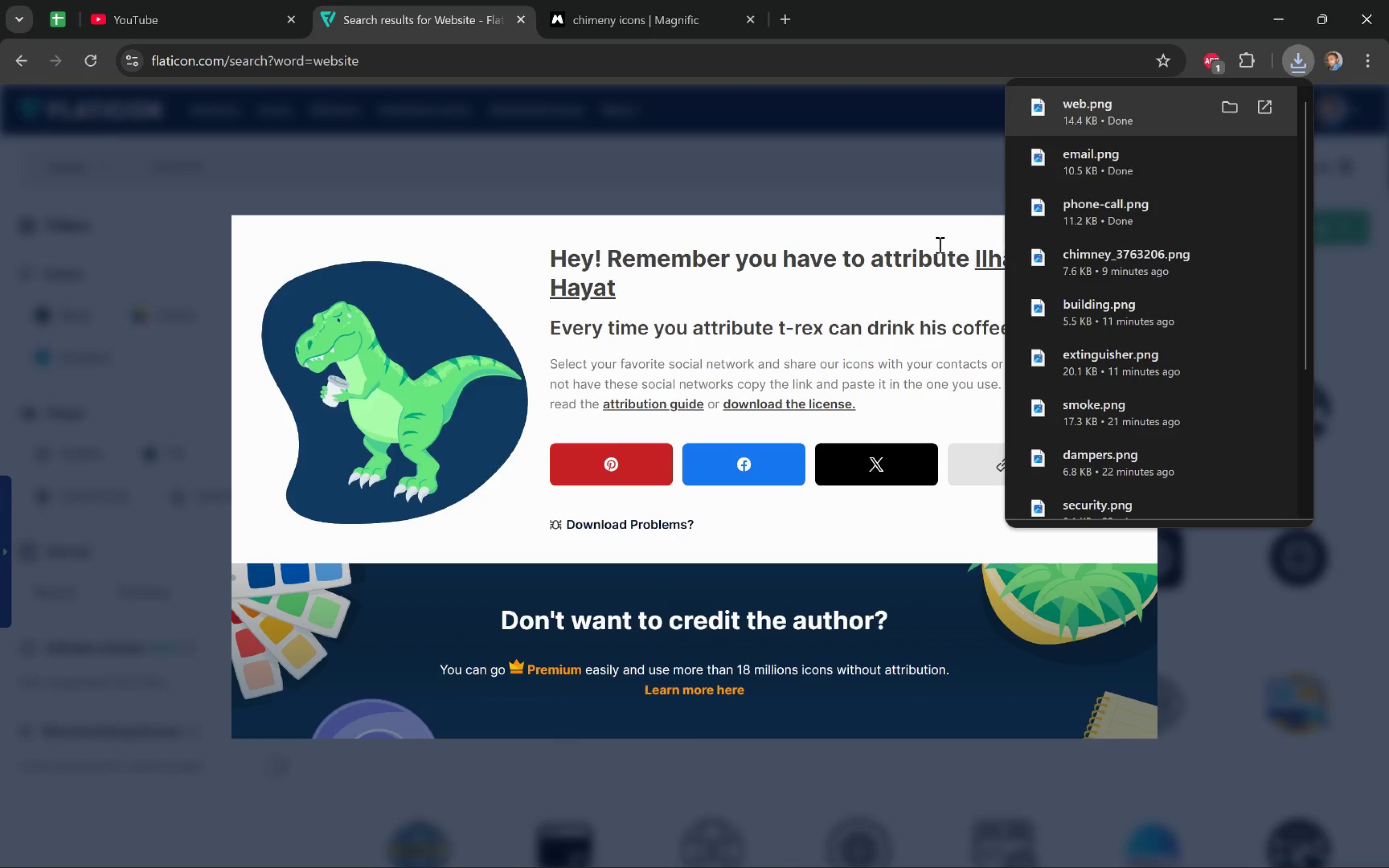 
left_click([923, 247])
 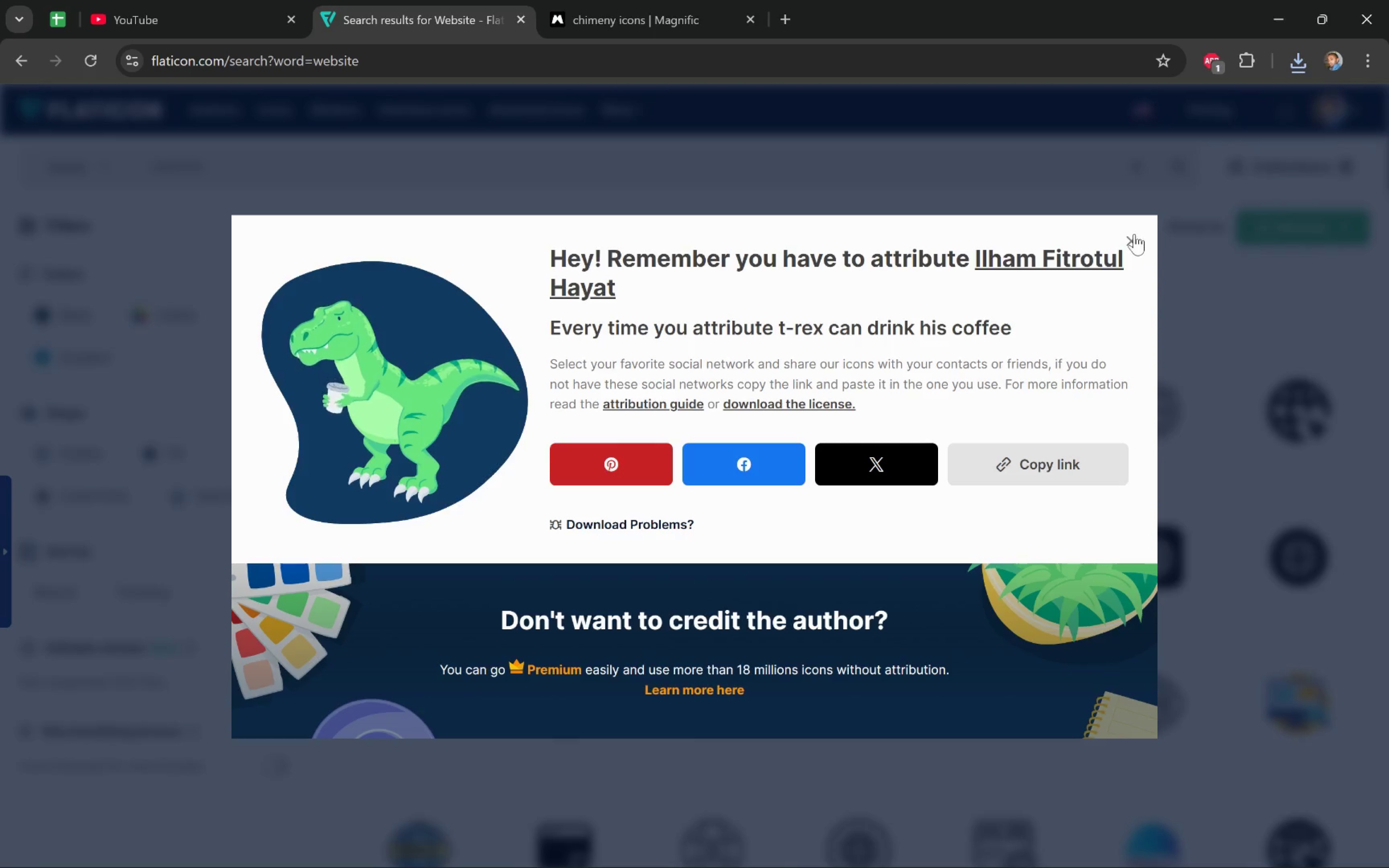 
left_click([1134, 238])
 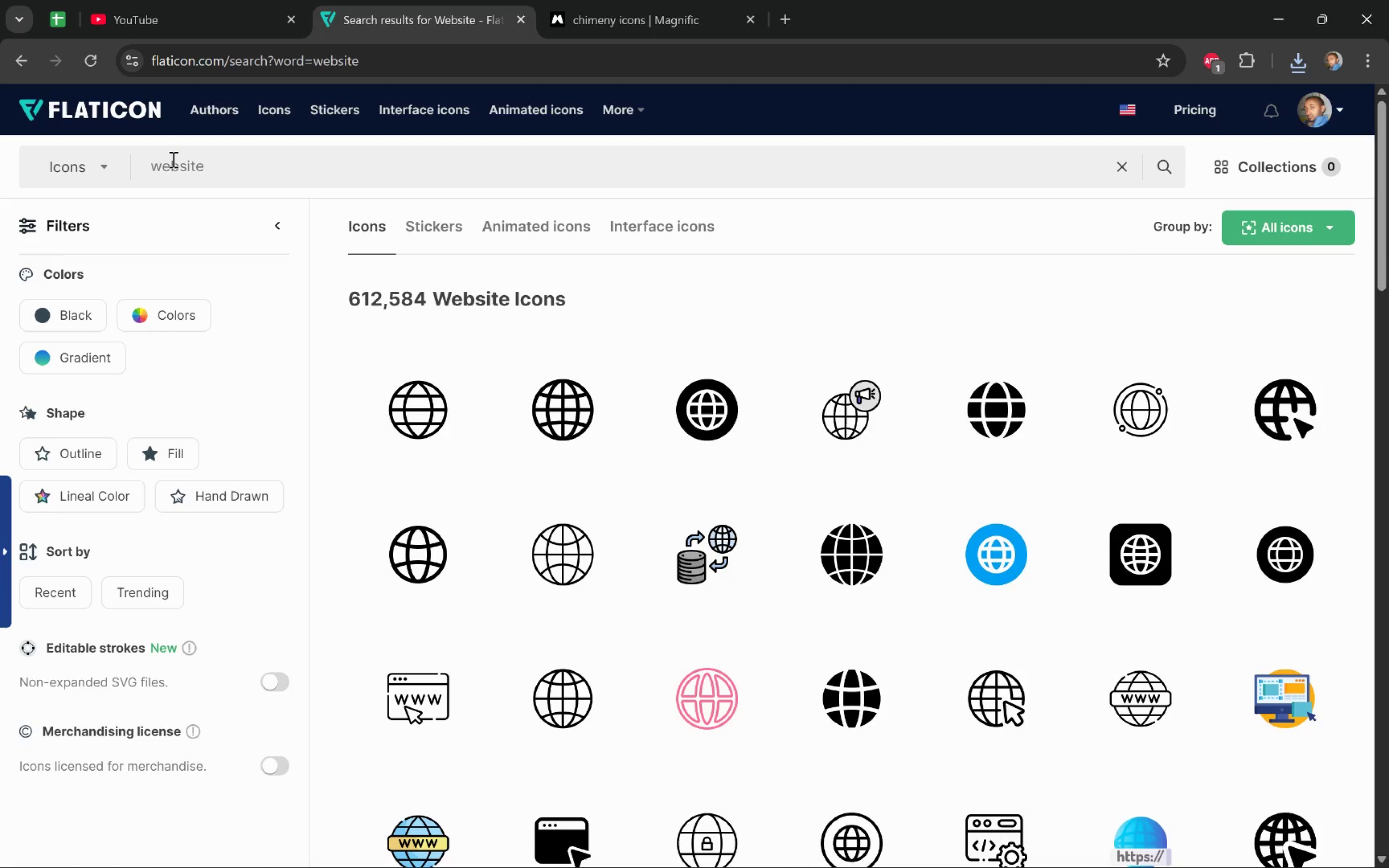 
left_click_drag(start_coordinate=[232, 166], to_coordinate=[87, 159])
 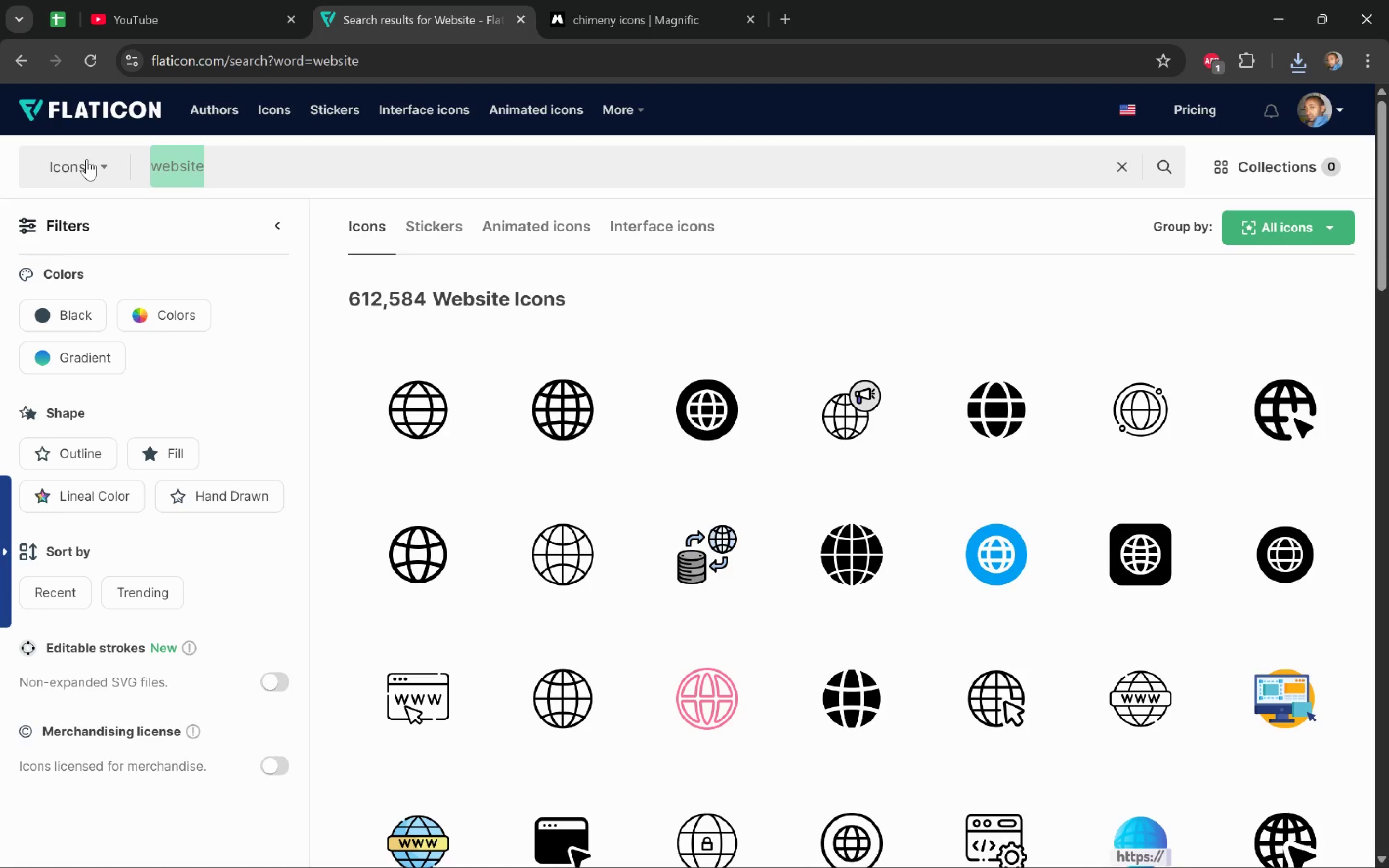 
type(location)
 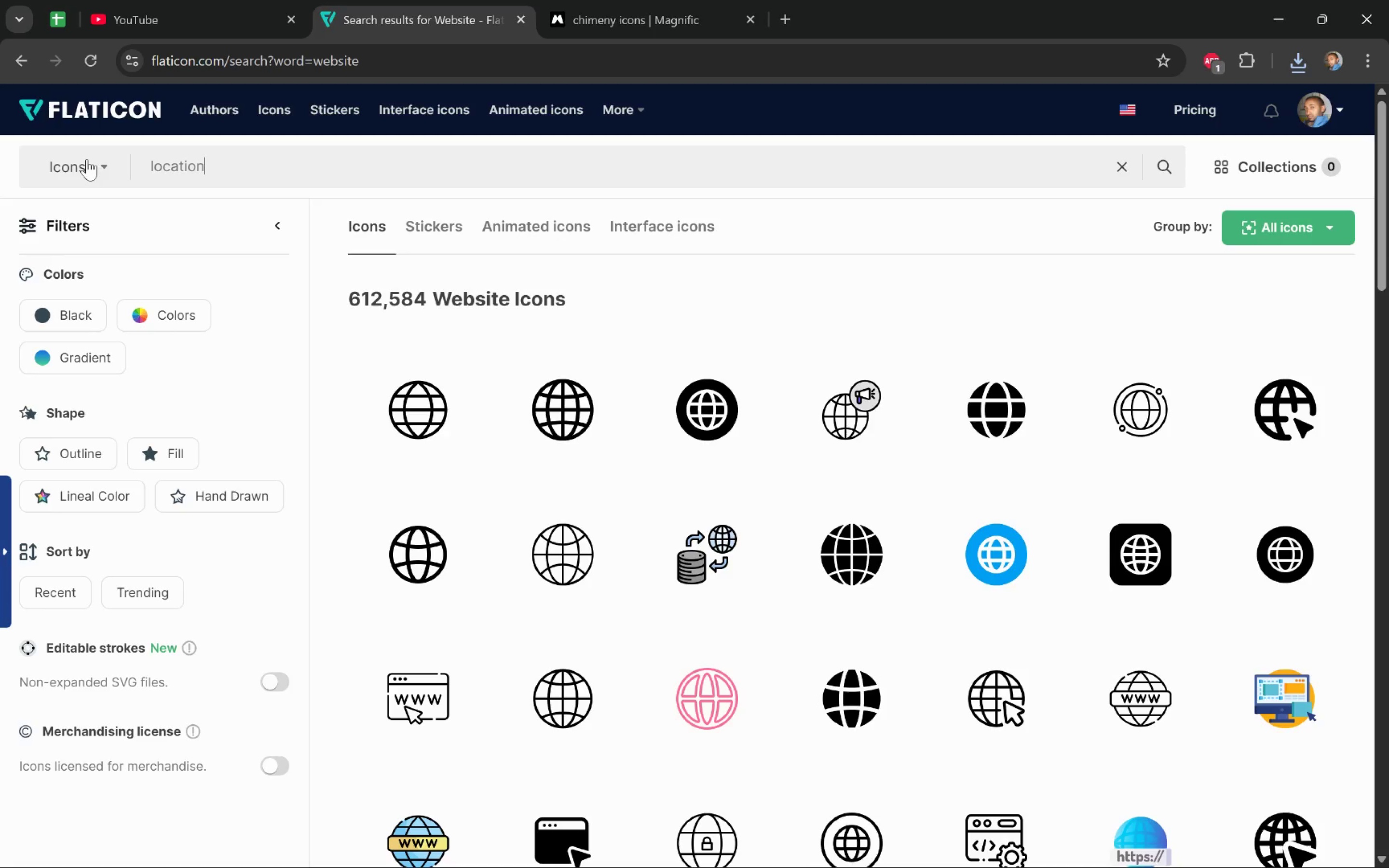 
key(Enter)
 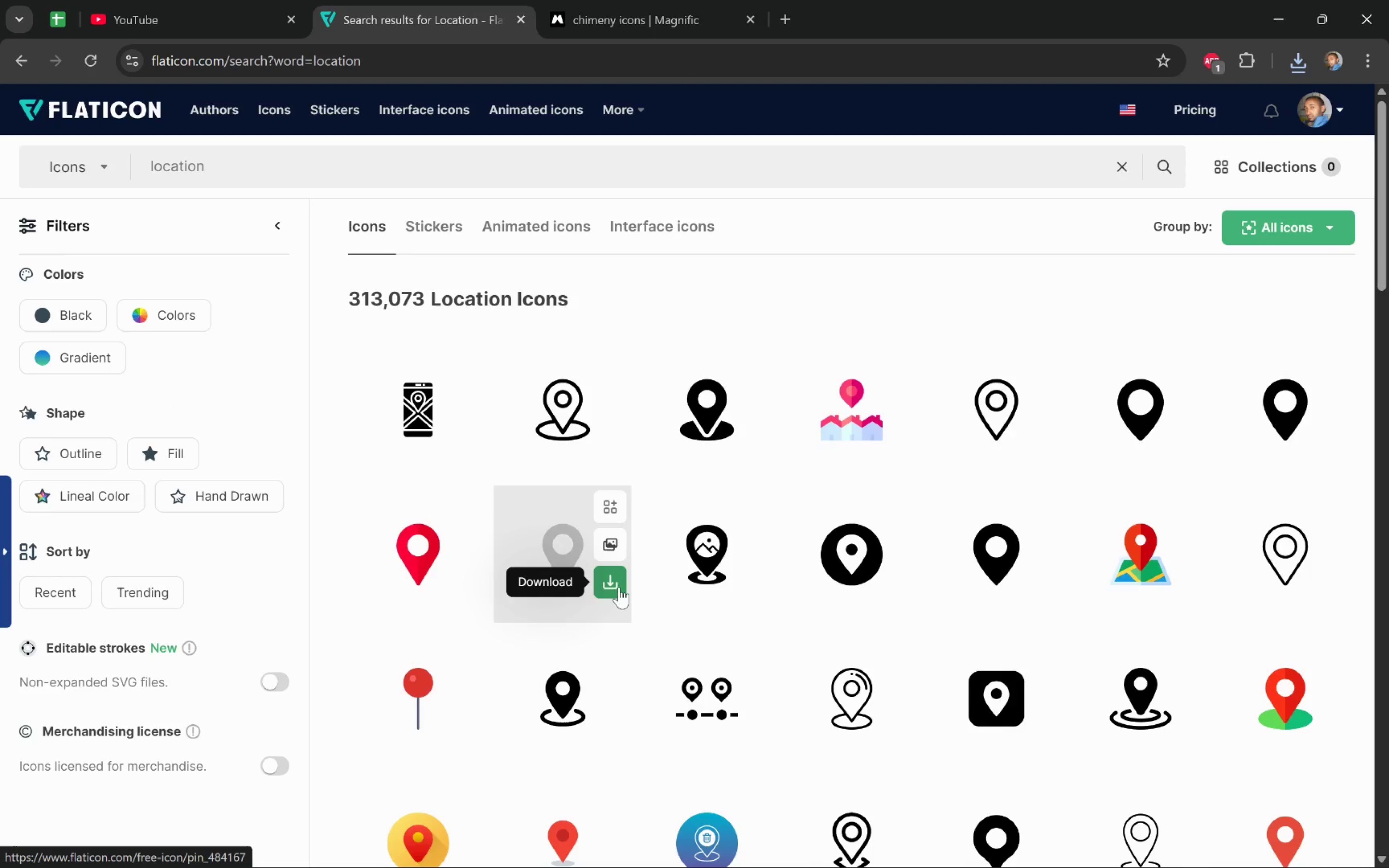 
wait(6.37)
 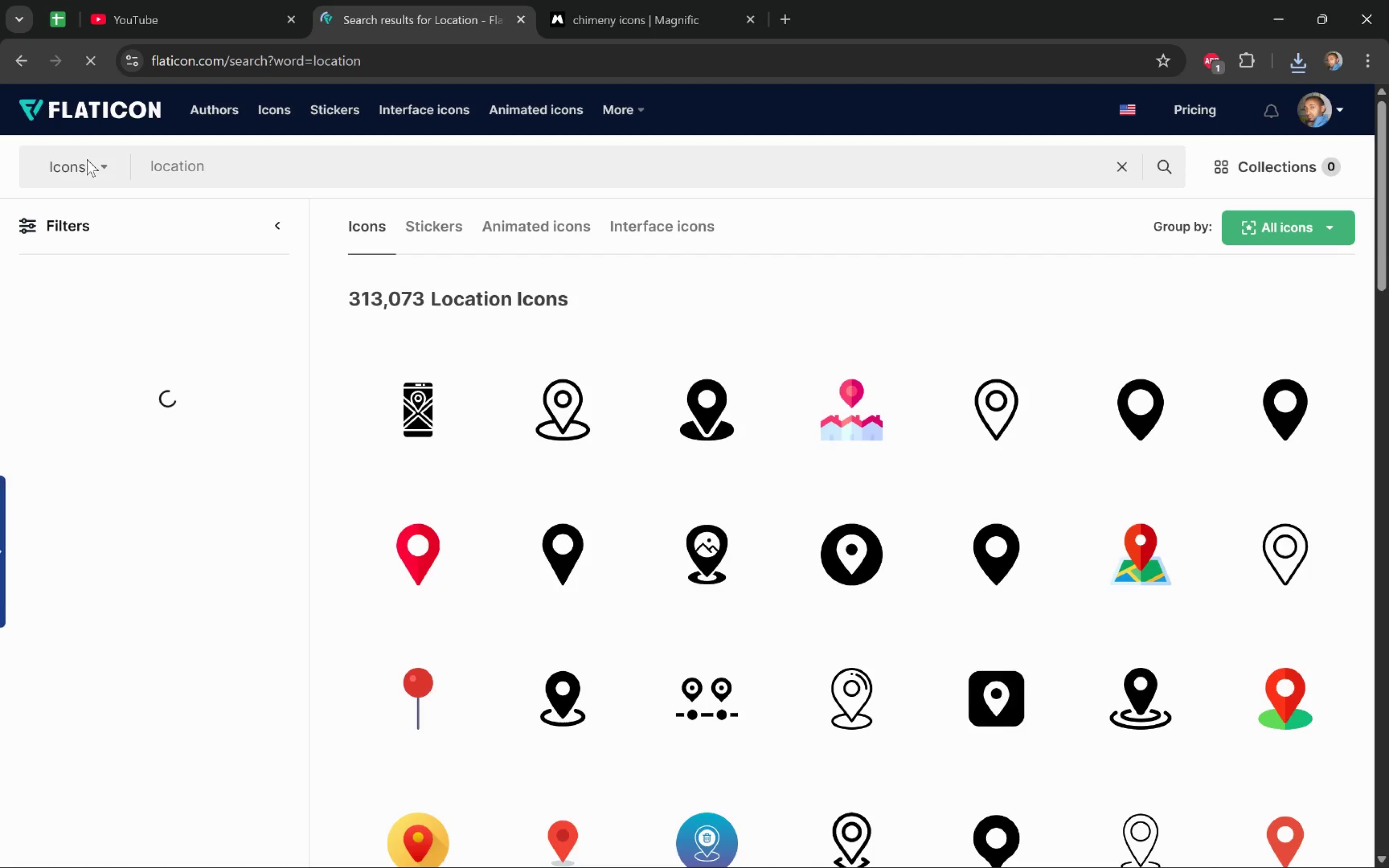 
left_click([613, 584])
 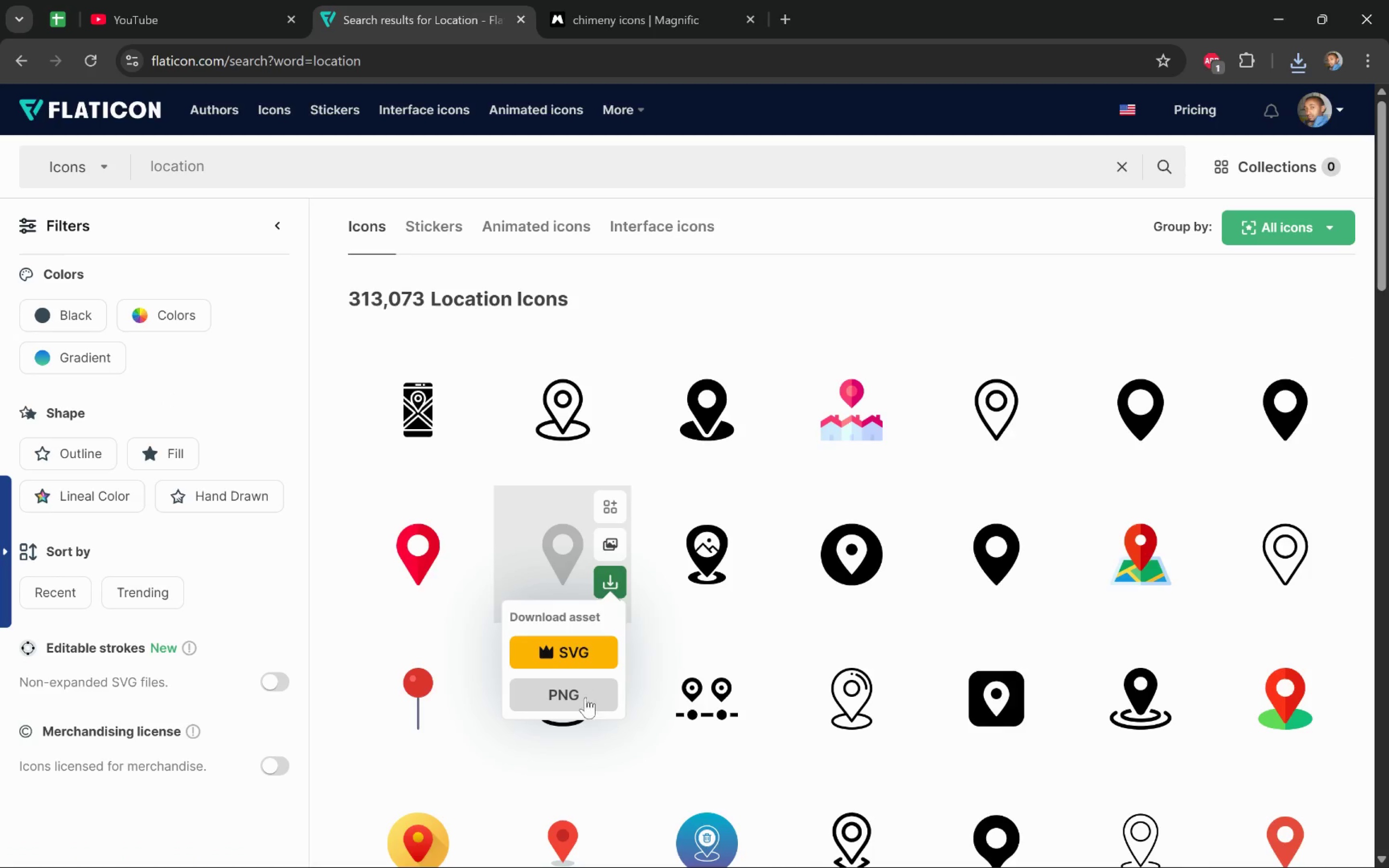 
left_click([582, 700])
 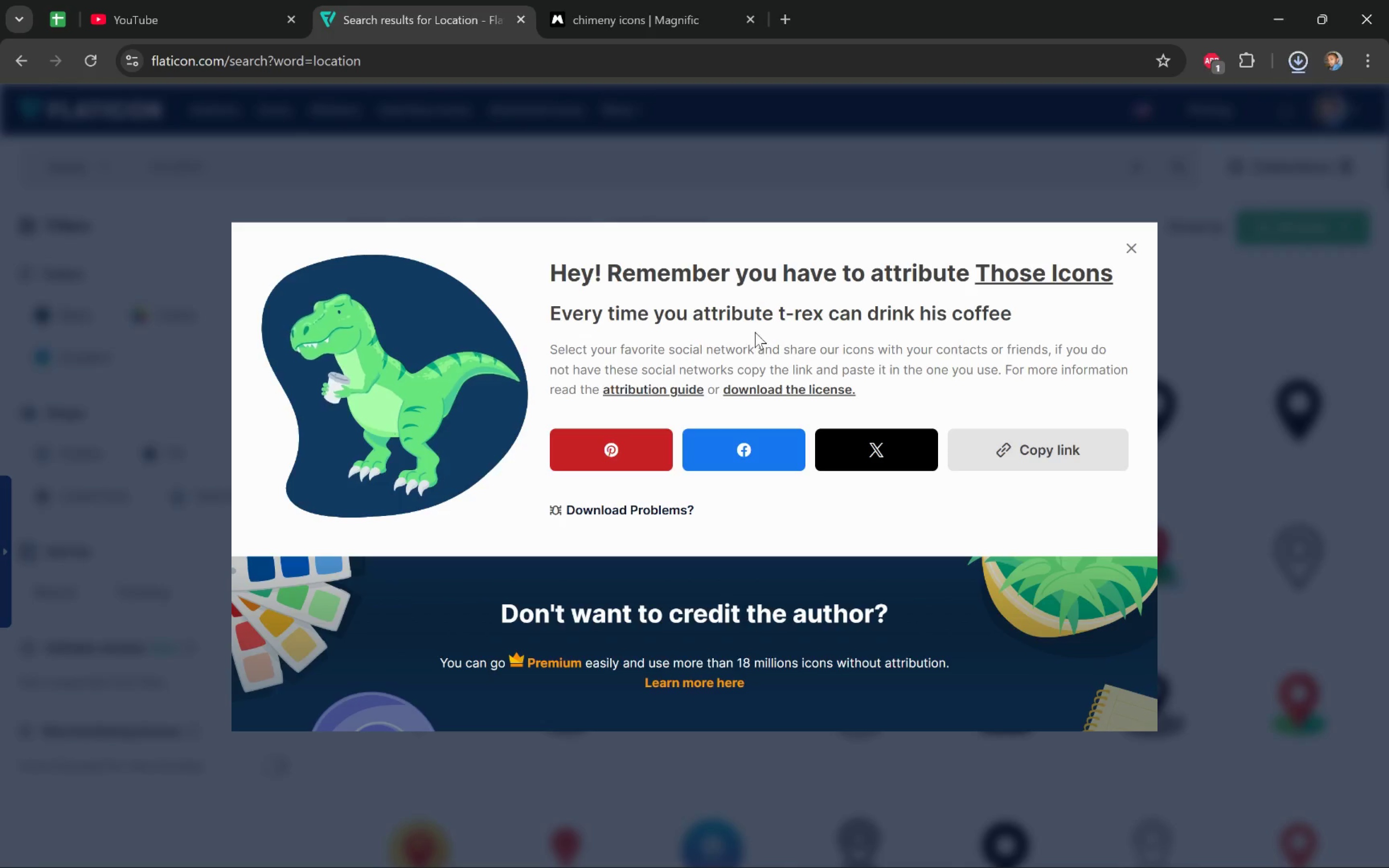 
left_click([856, 240])
 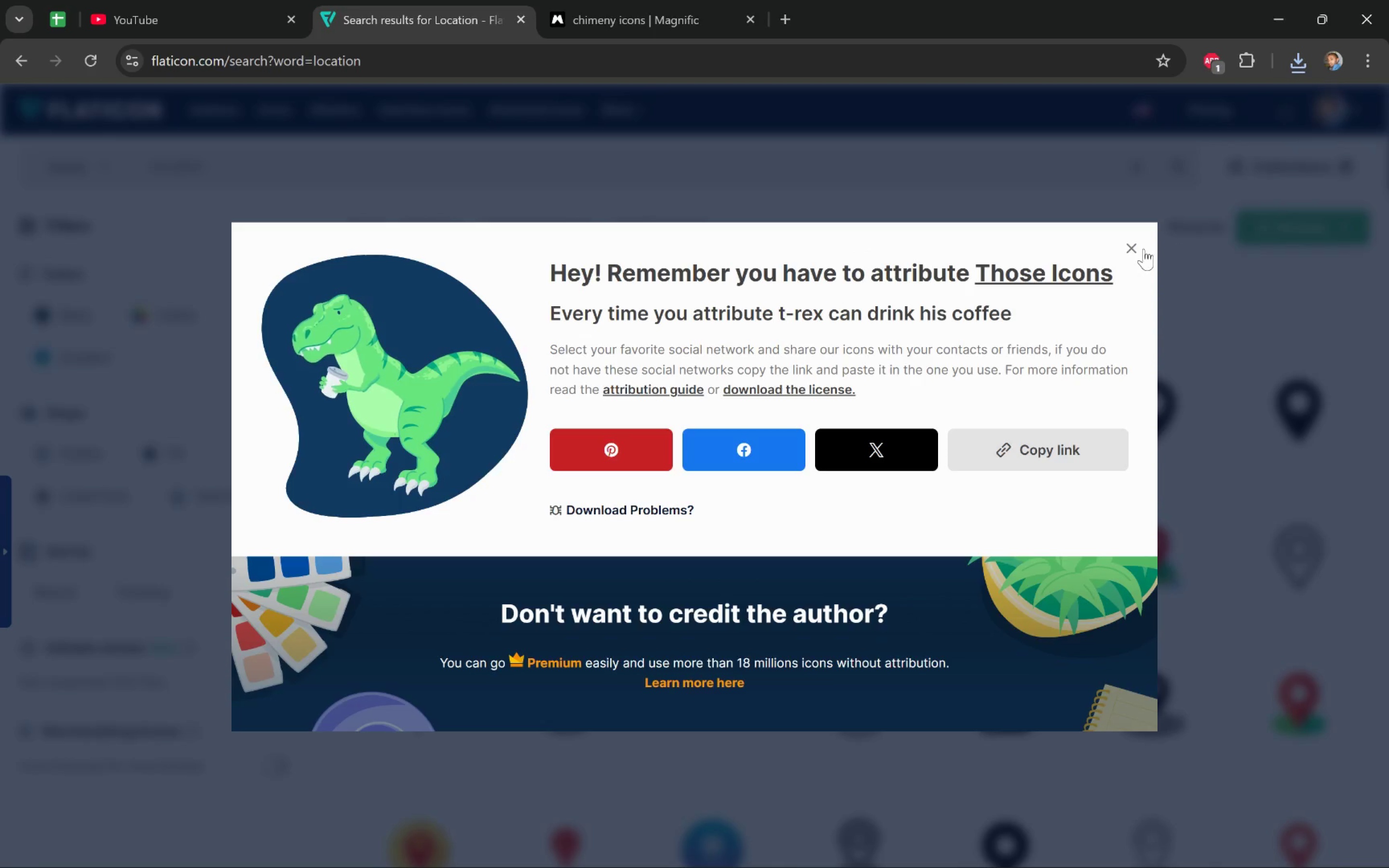 
left_click([1132, 247])
 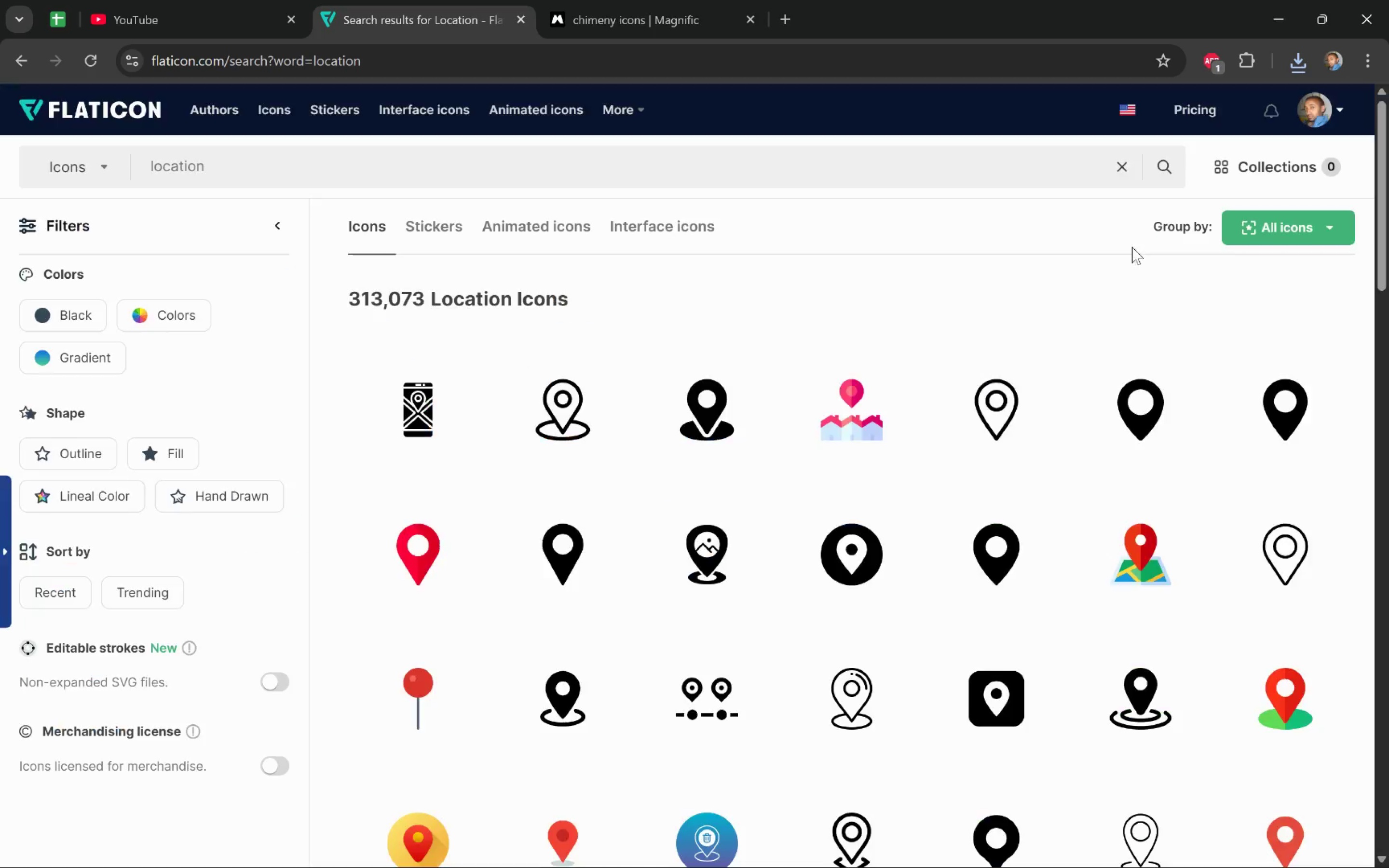 
key(Alt+Tab)
 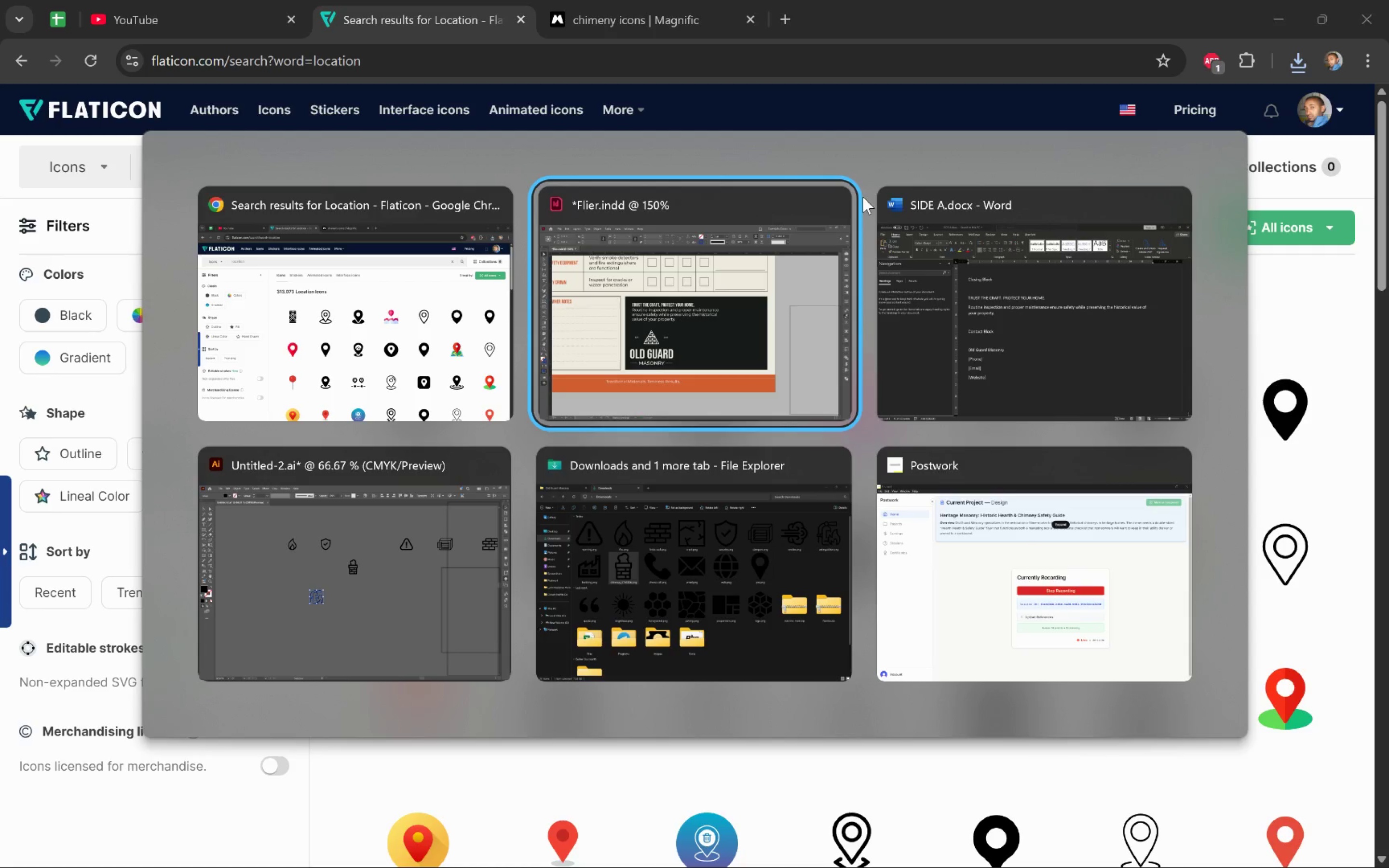 
key(Alt+Tab)
 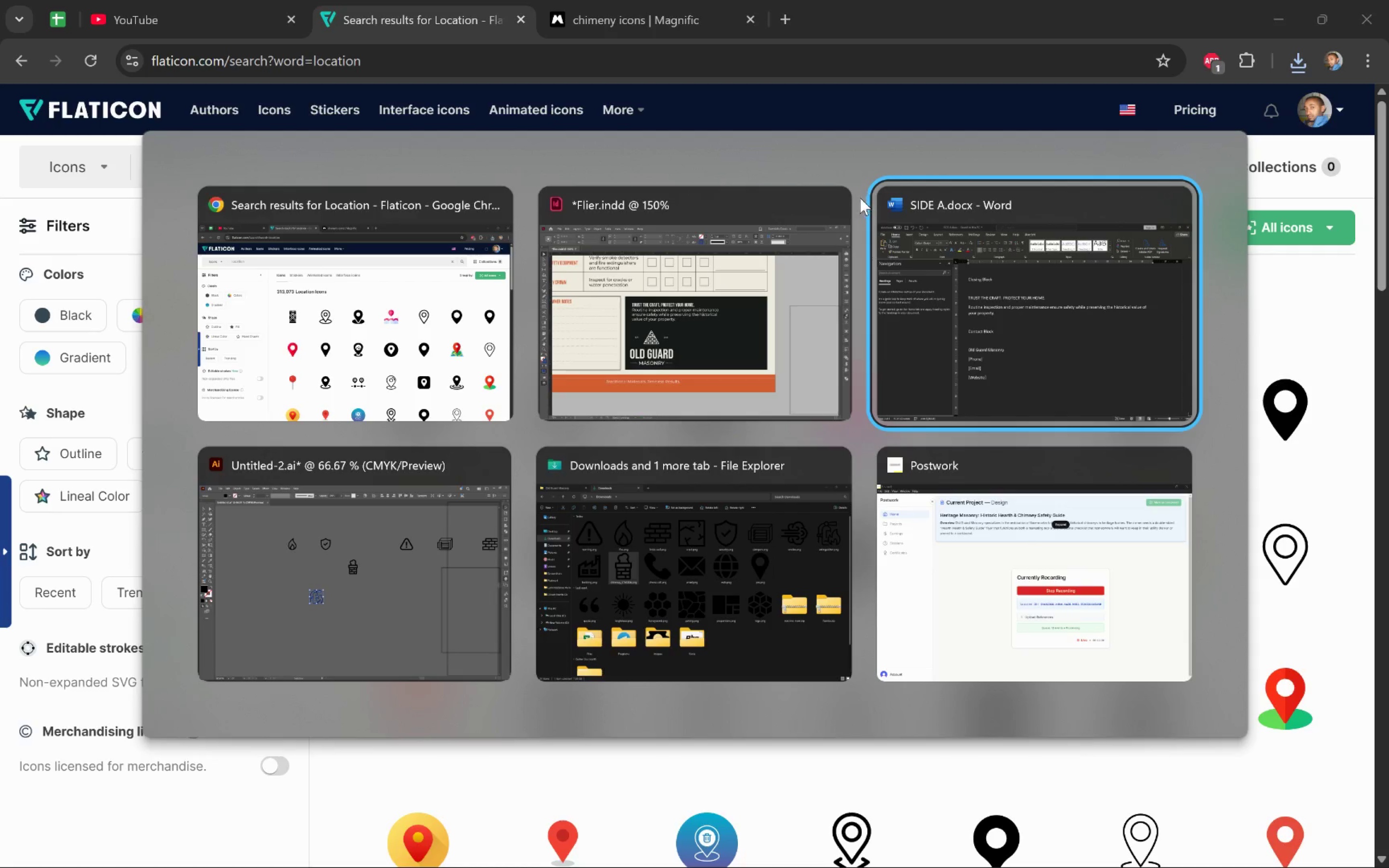 
key(Alt+Tab)
 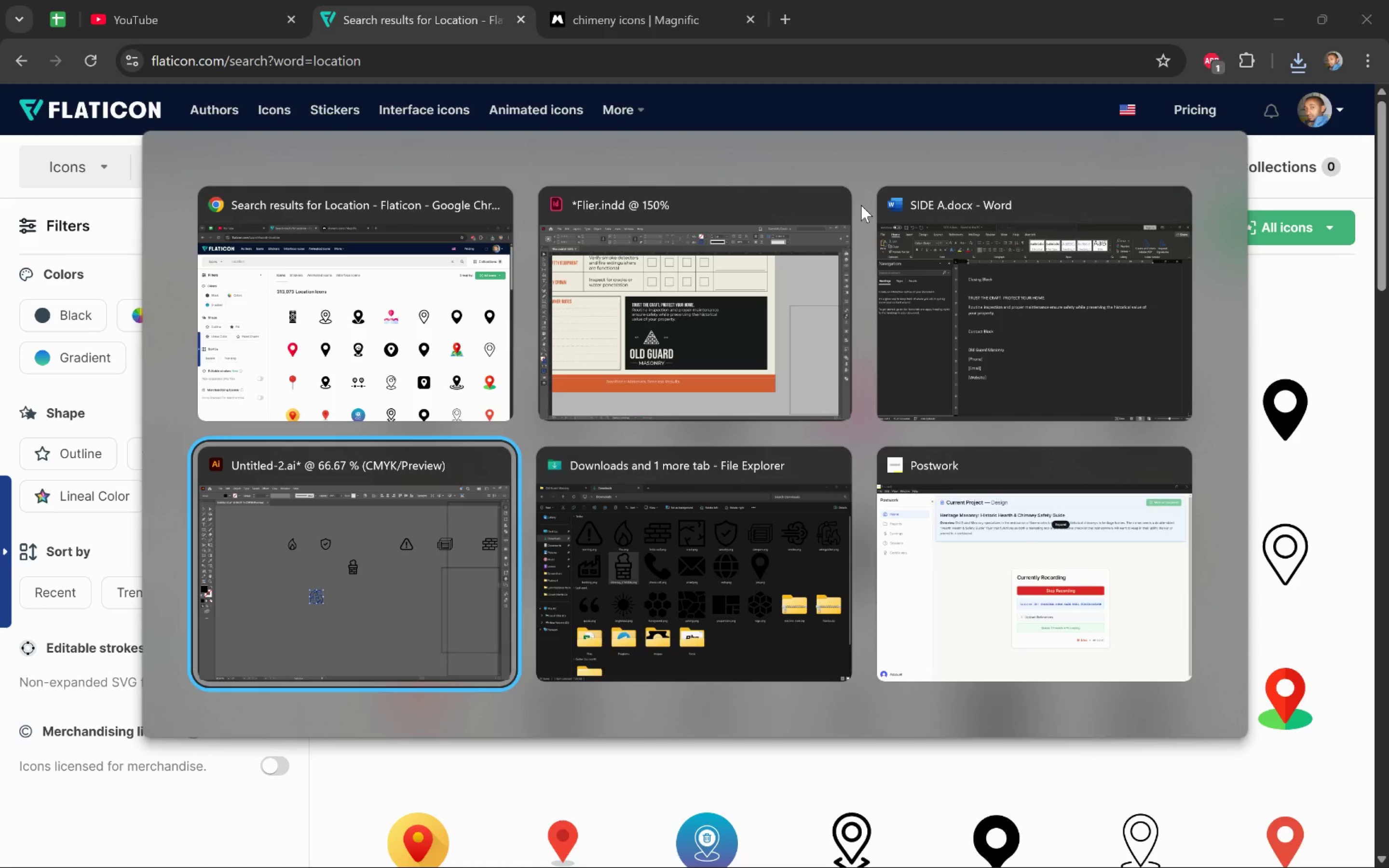 
key(Alt+Tab)
 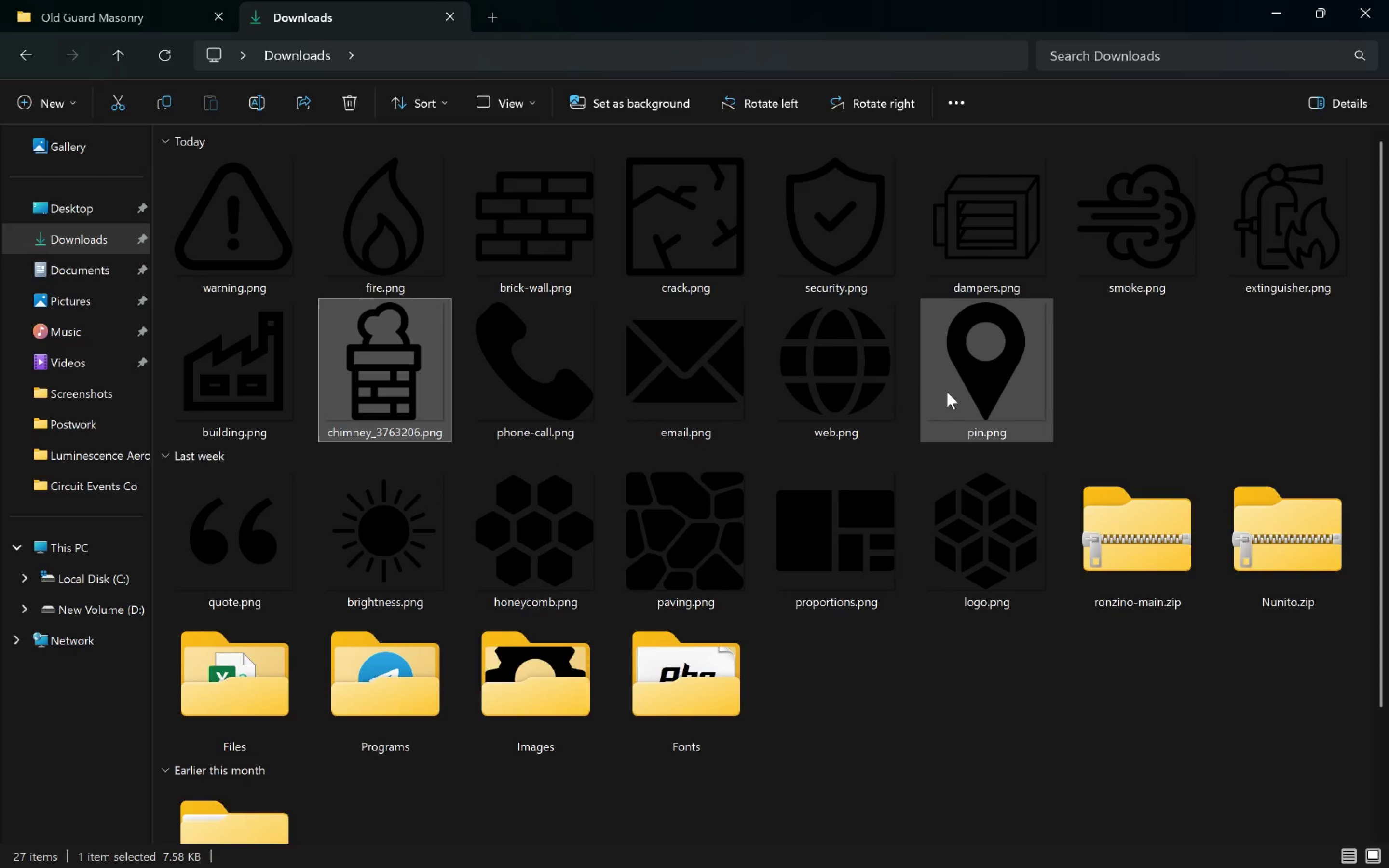 
left_click_drag(start_coordinate=[1109, 366], to_coordinate=[559, 392])
 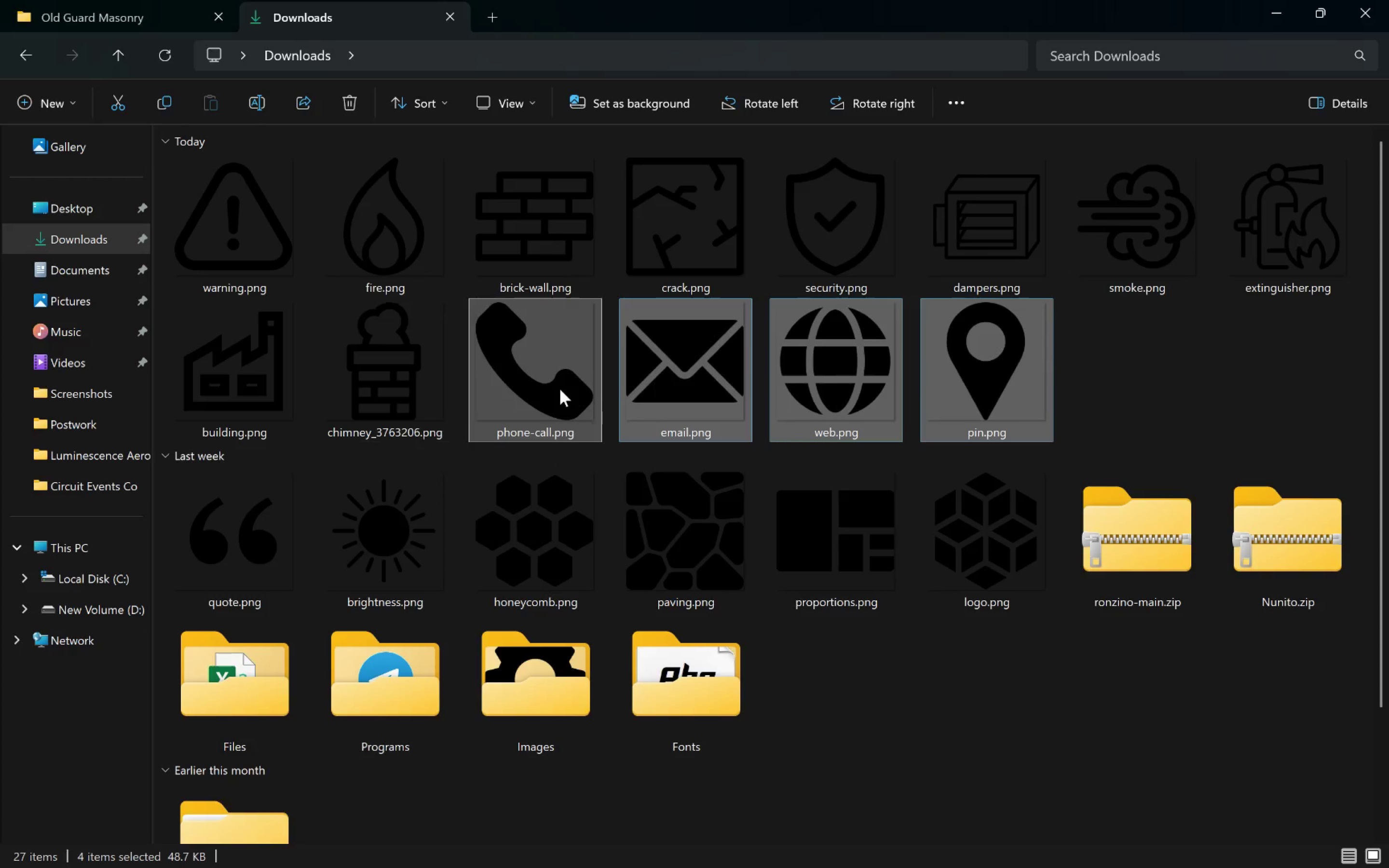 
left_click_drag(start_coordinate=[560, 389], to_coordinate=[719, 413])
 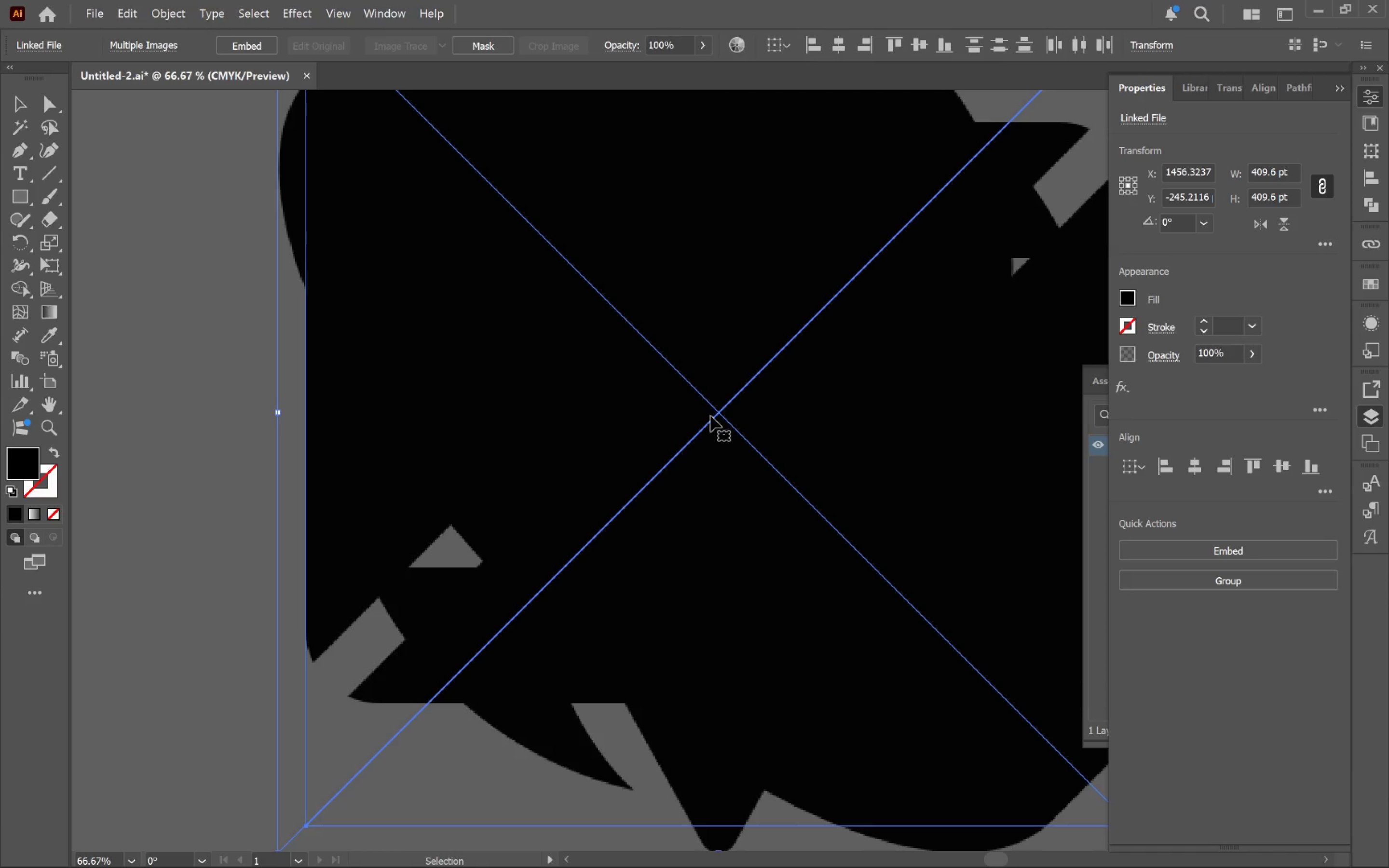 
key(Alt+Tab)
 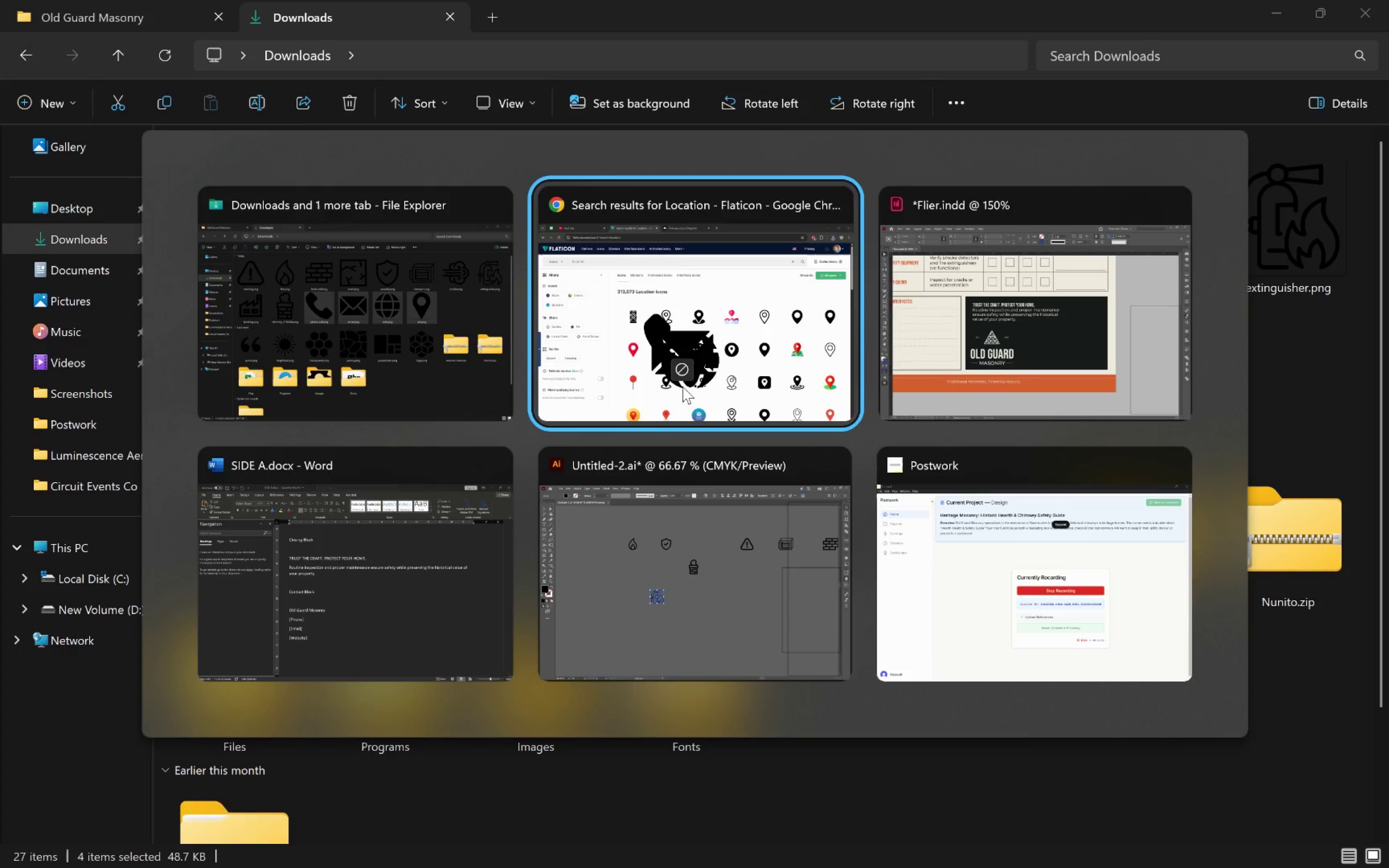 
key(Alt+Tab)
 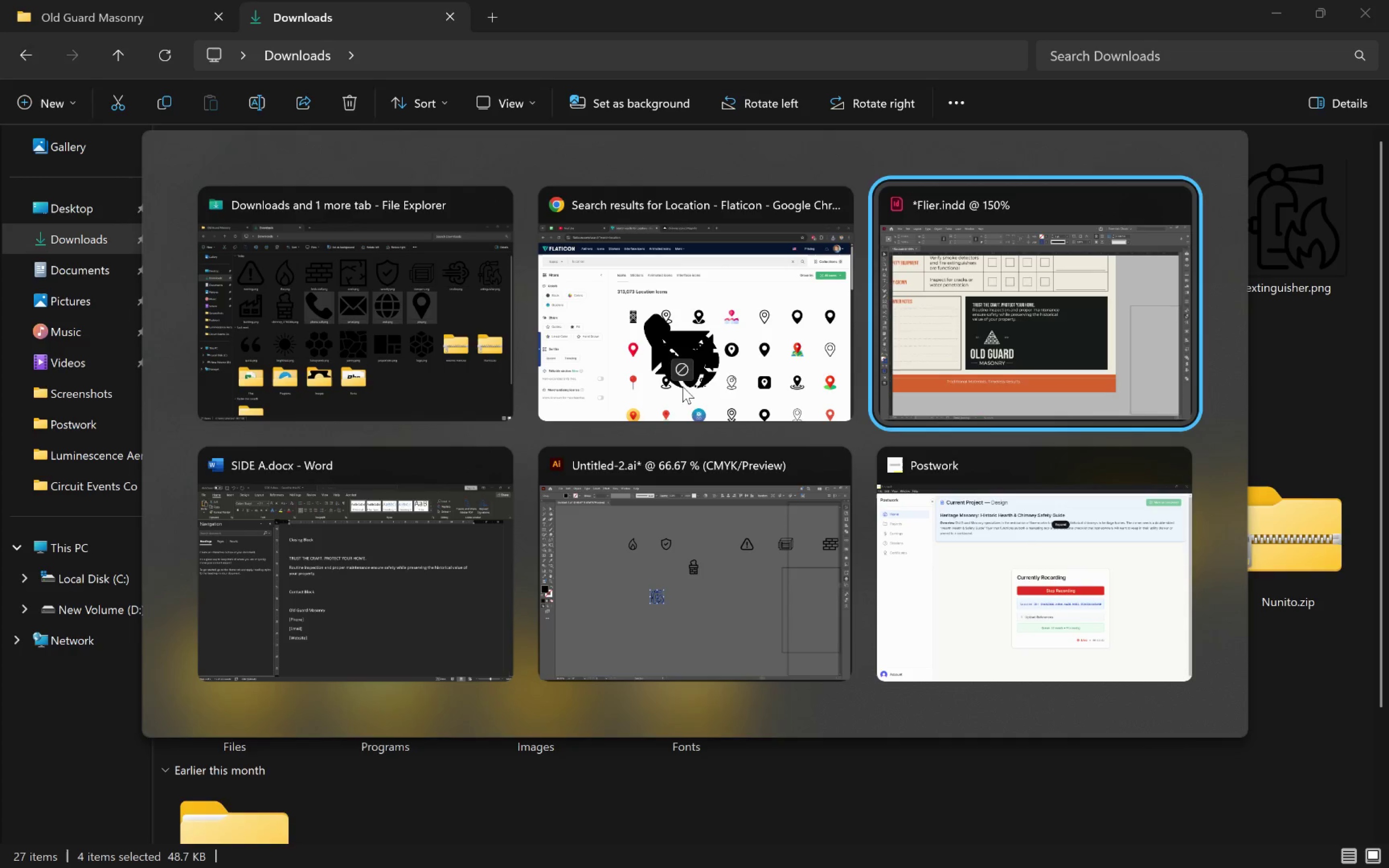 
key(Alt+Tab)
 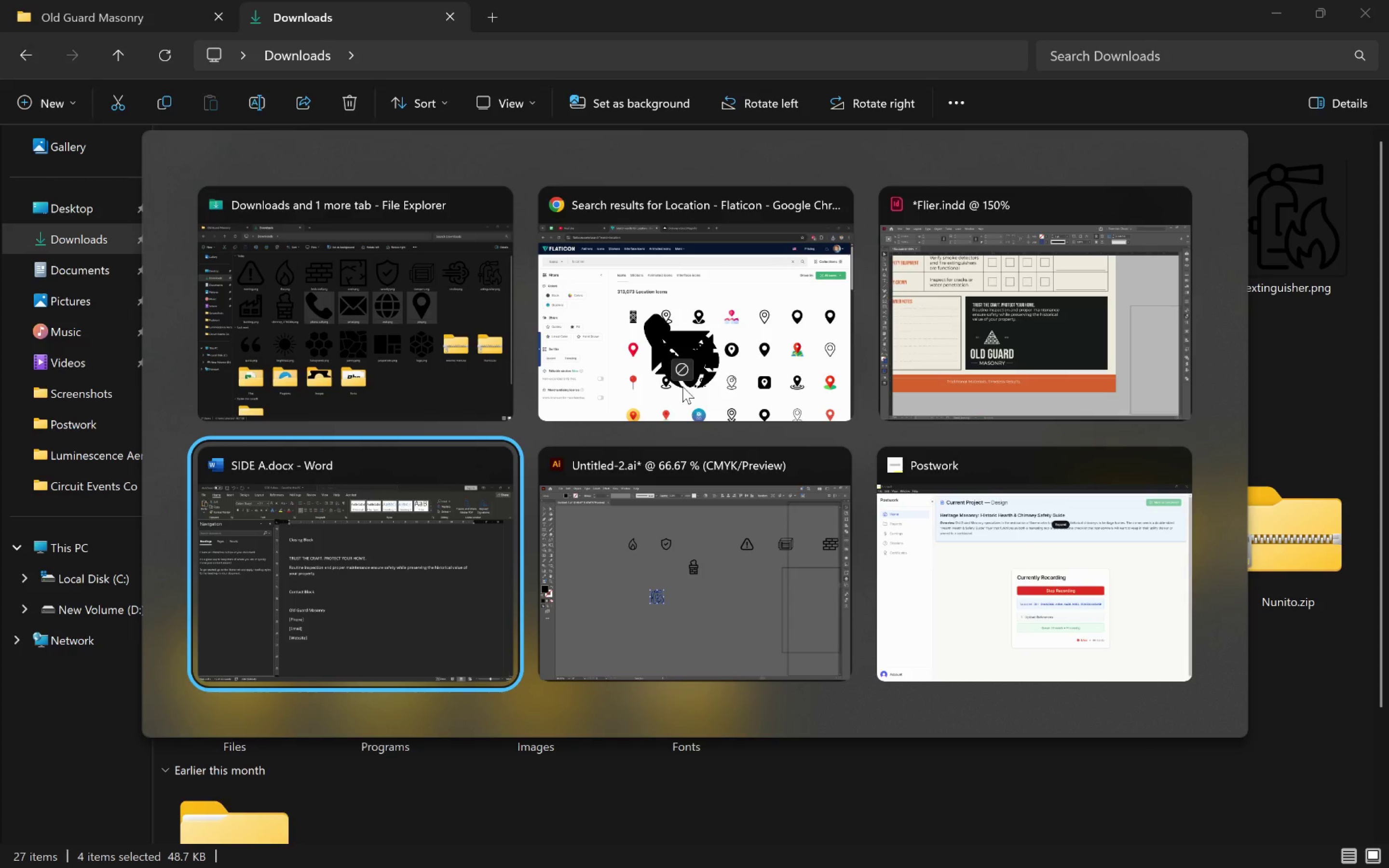 
key(Alt+Tab)
 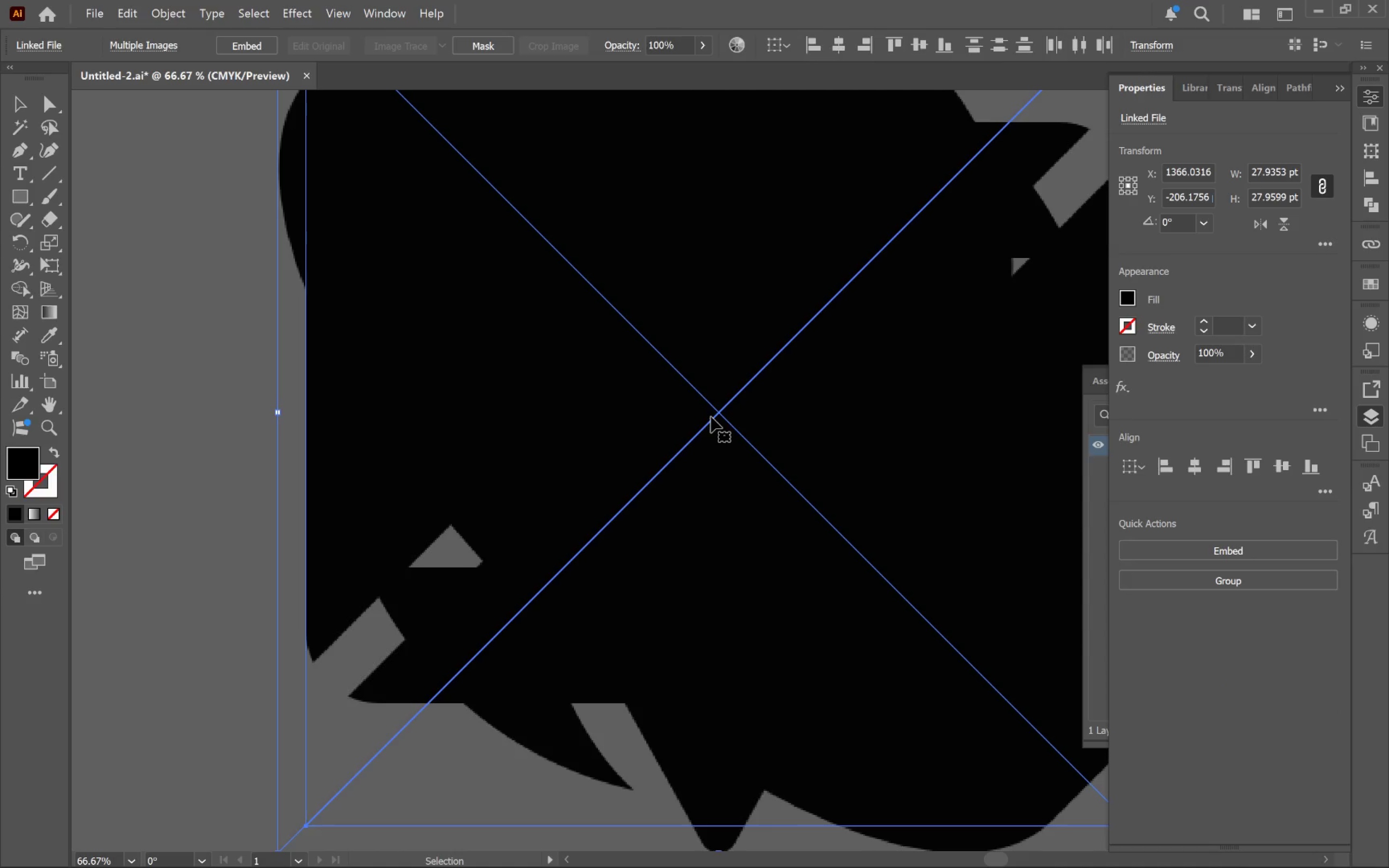 
hold_key(key=AltLeft, duration=0.44)
scroll: coordinate [720, 419], scroll_direction: down, amount: 3.0
 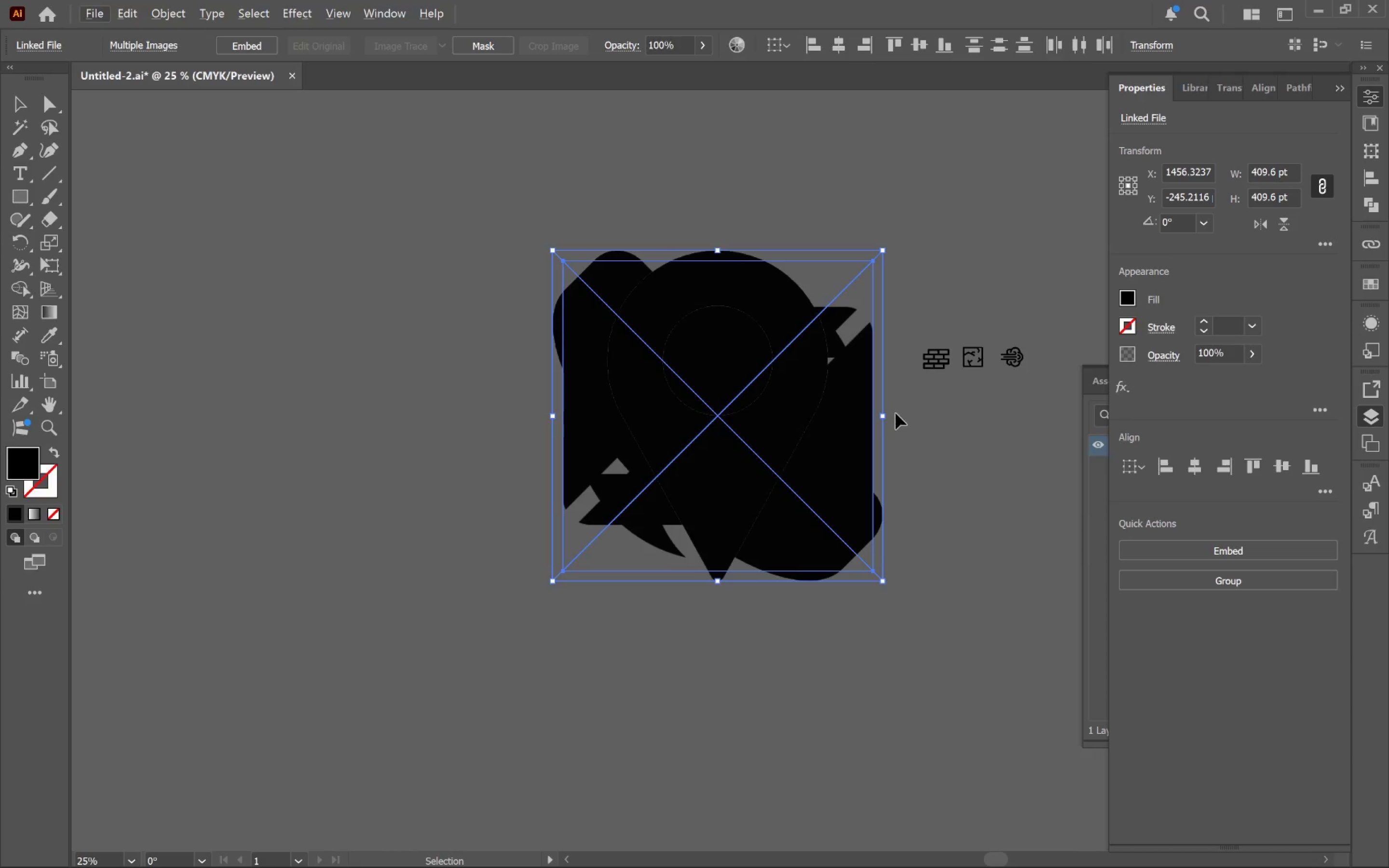 
left_click_drag(start_coordinate=[890, 418], to_coordinate=[732, 411])
 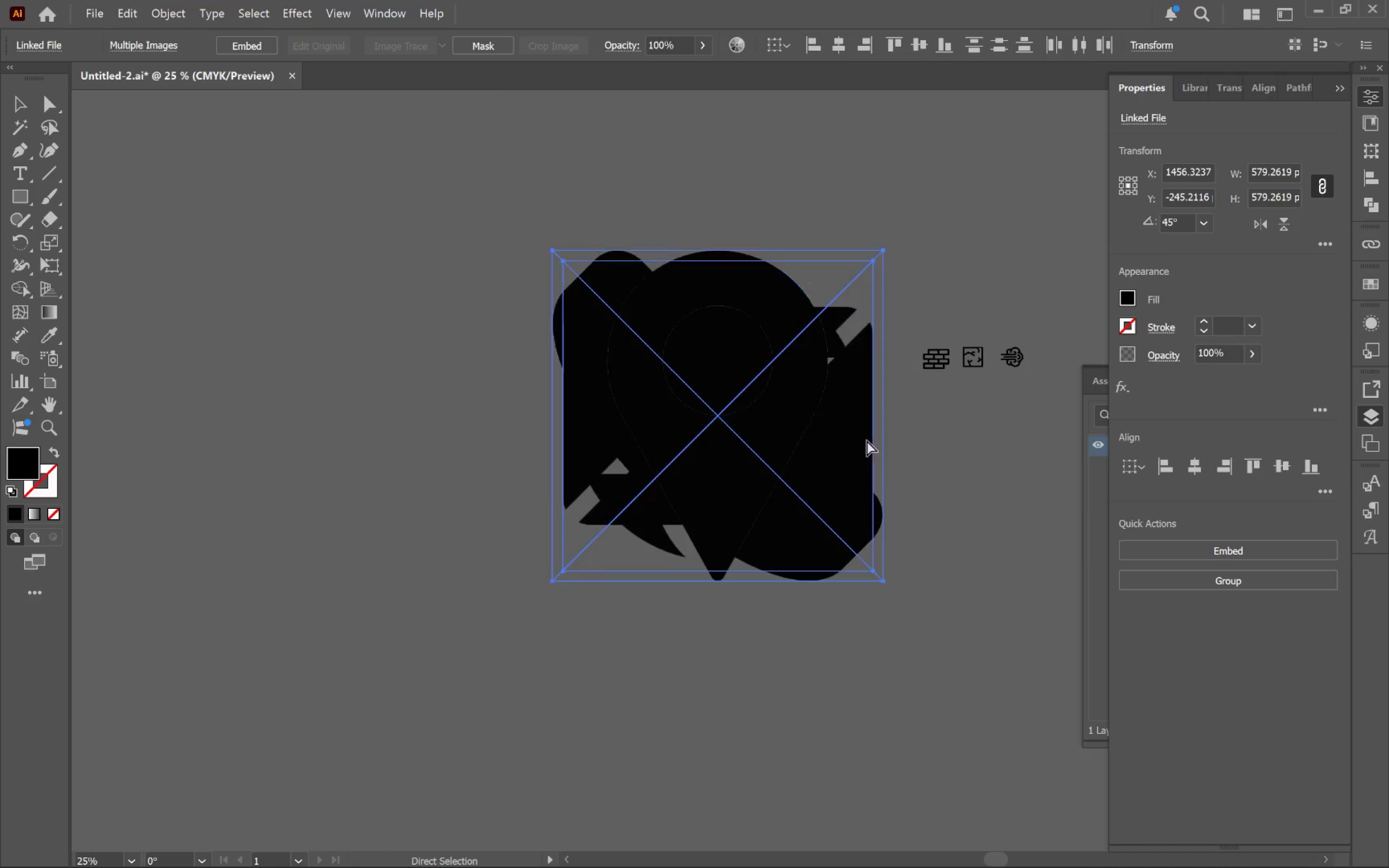 
hold_key(key=ShiftLeft, duration=0.75)
 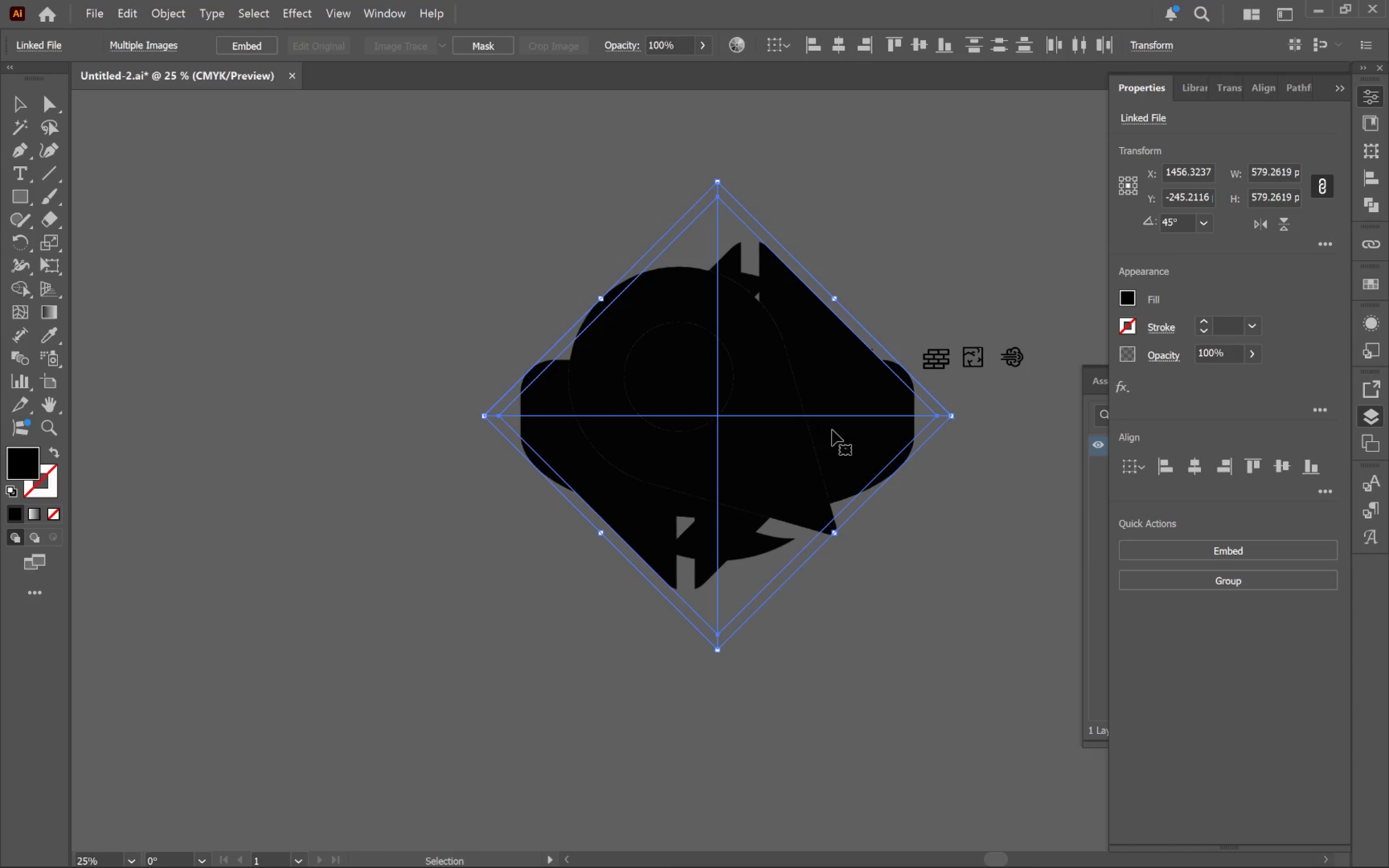 
key(Control+ControlLeft)
 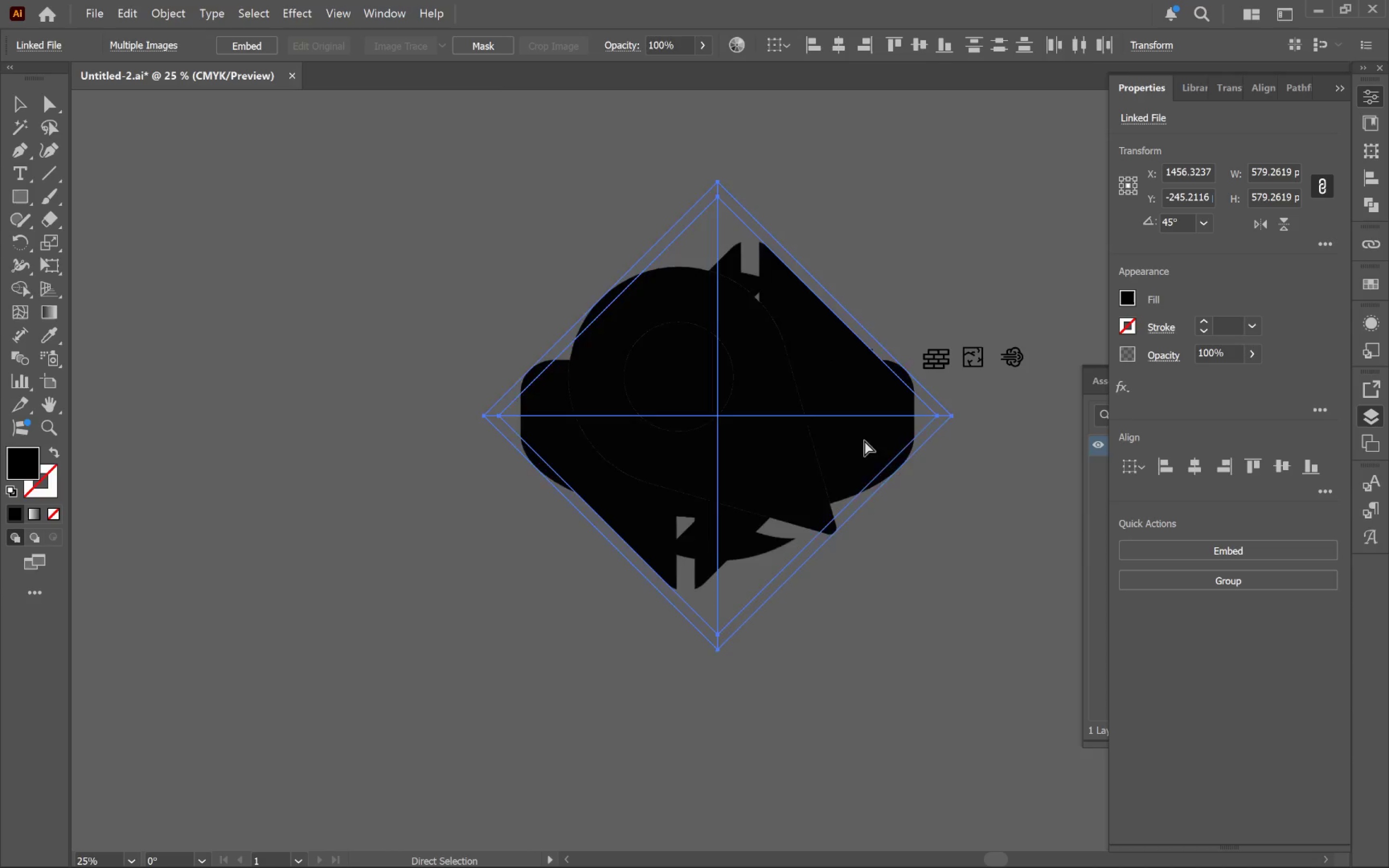 
key(Control+Z)
 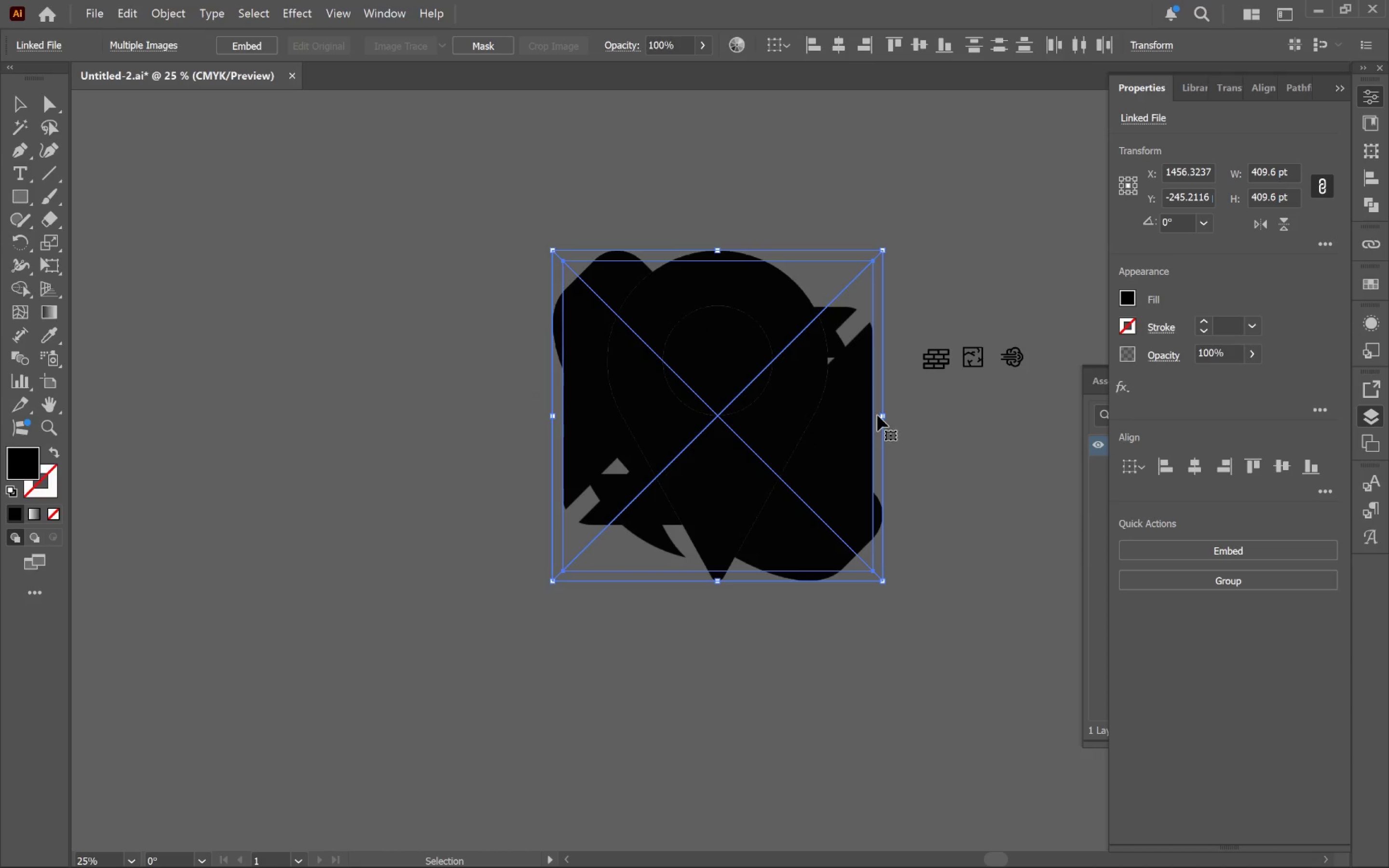 
left_click_drag(start_coordinate=[882, 416], to_coordinate=[574, 422])
 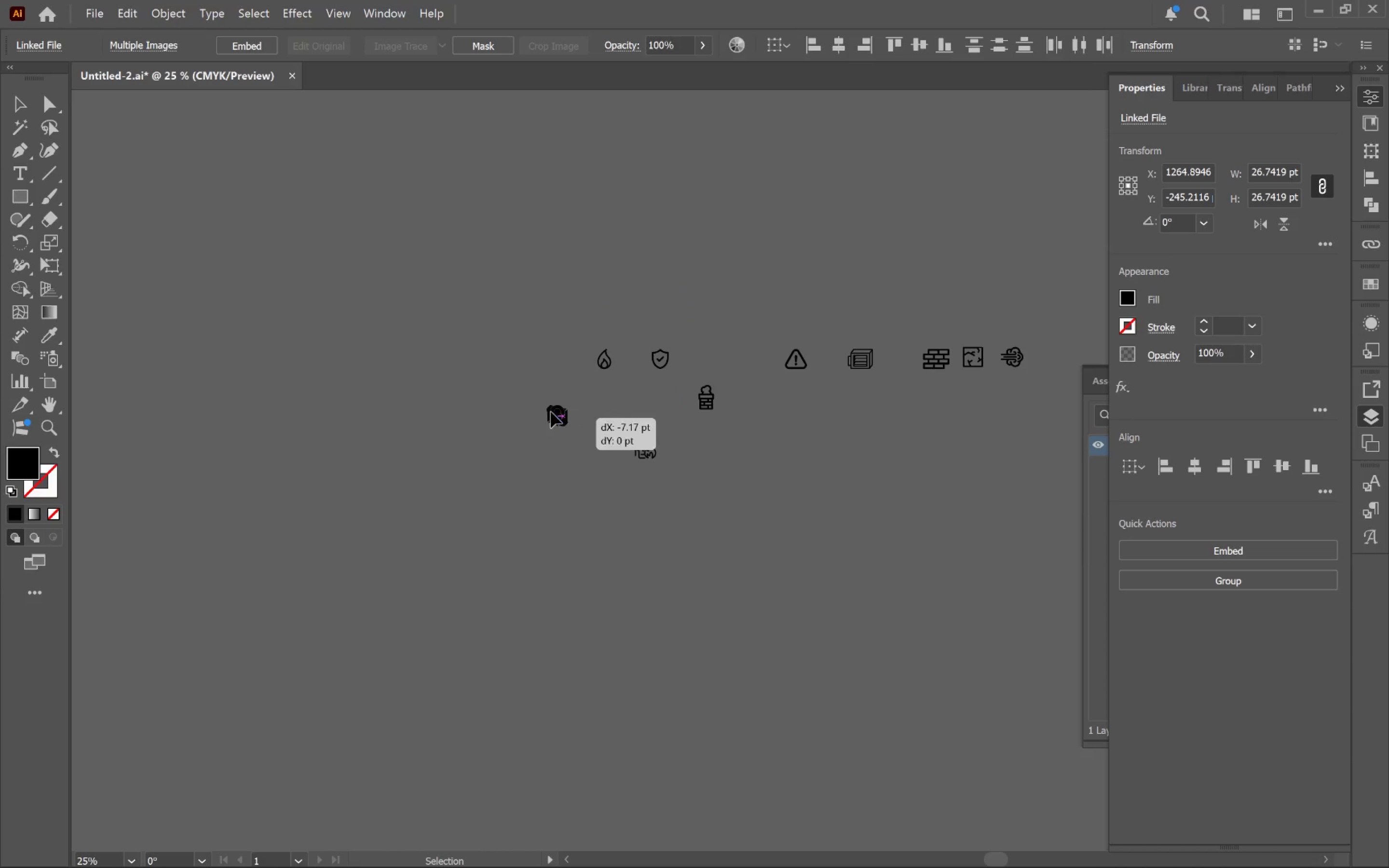 
hold_key(key=ShiftLeft, duration=1.48)
 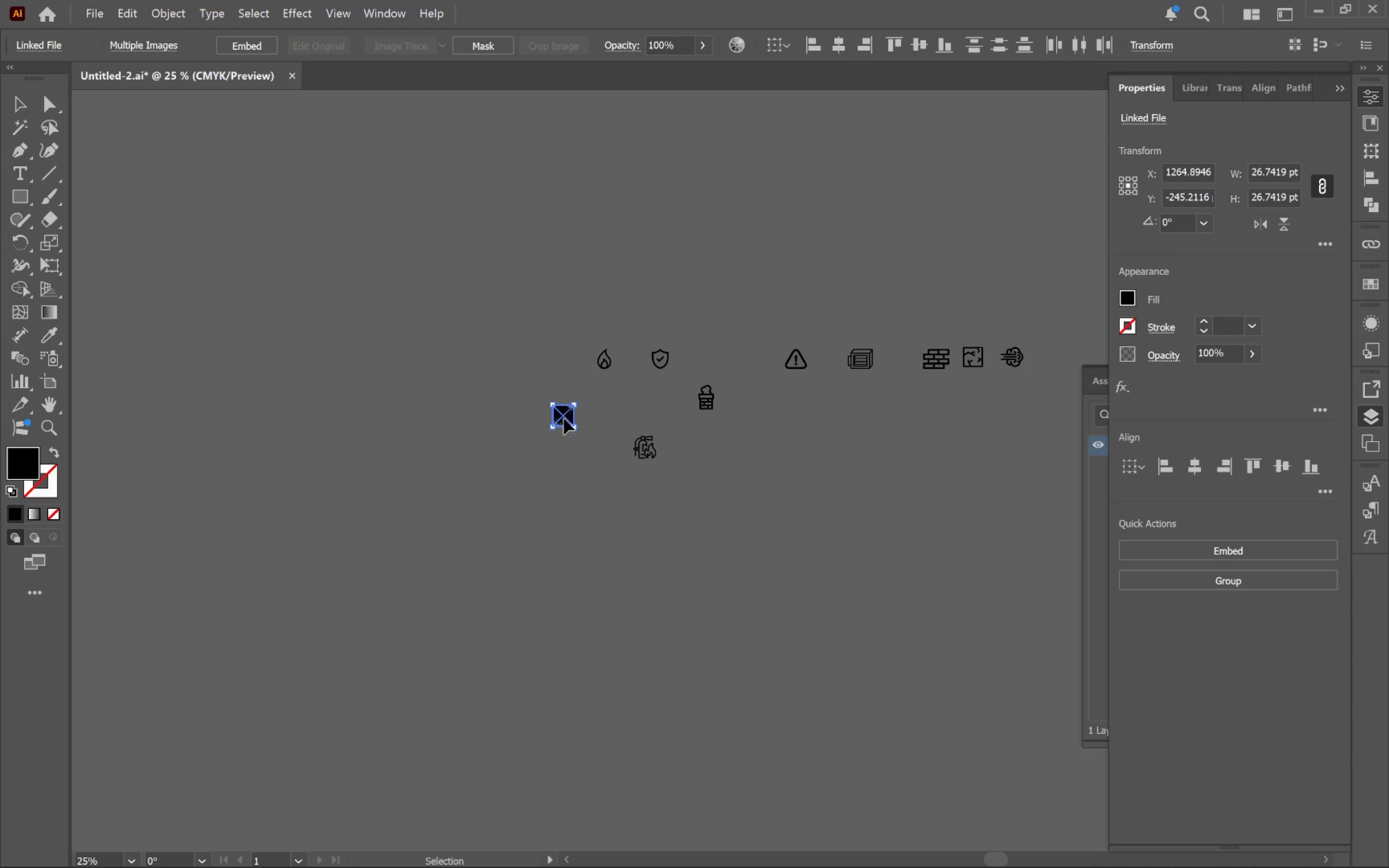 
left_click_drag(start_coordinate=[564, 419], to_coordinate=[440, 361])
 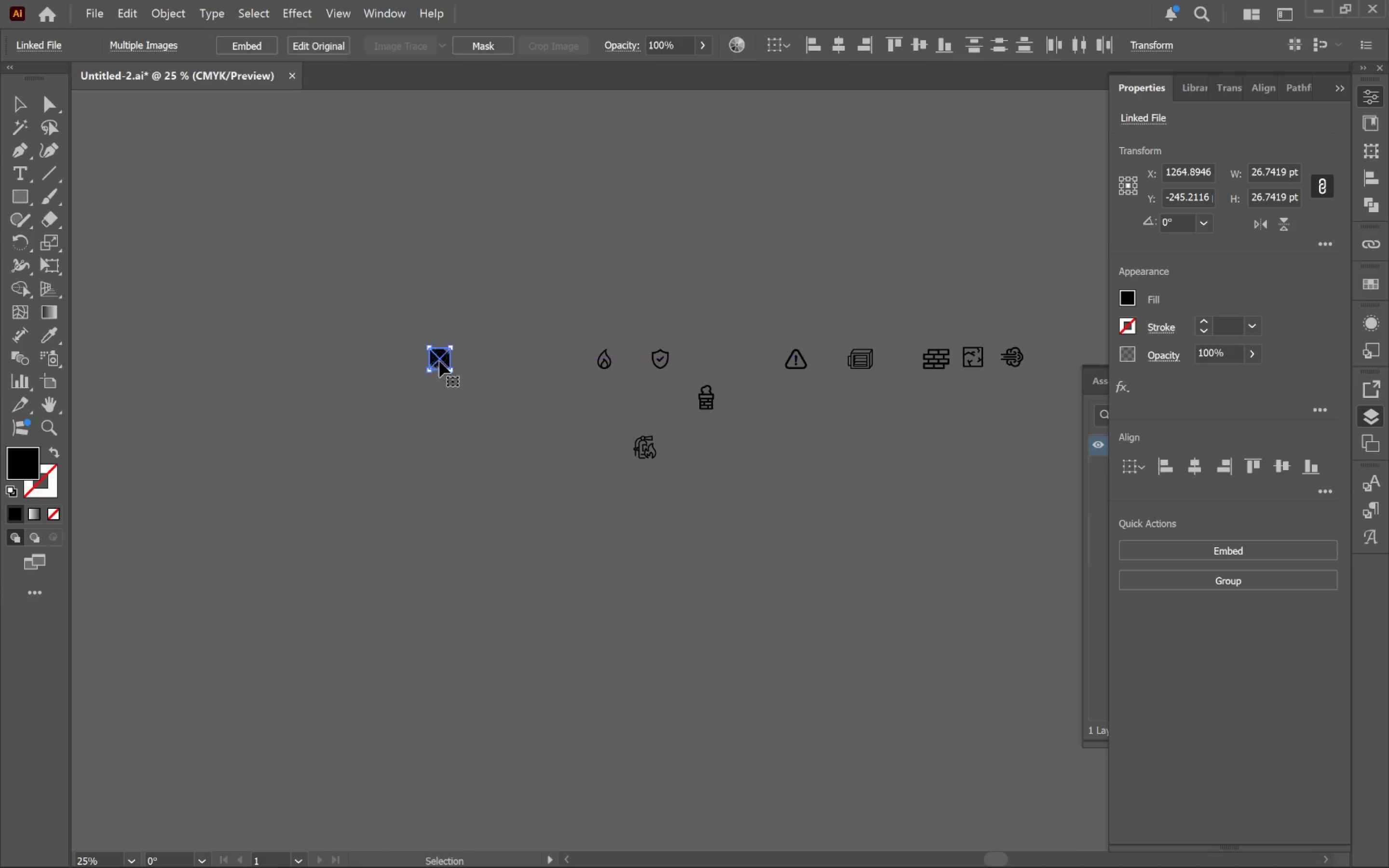 
hold_key(key=AltLeft, duration=0.74)
 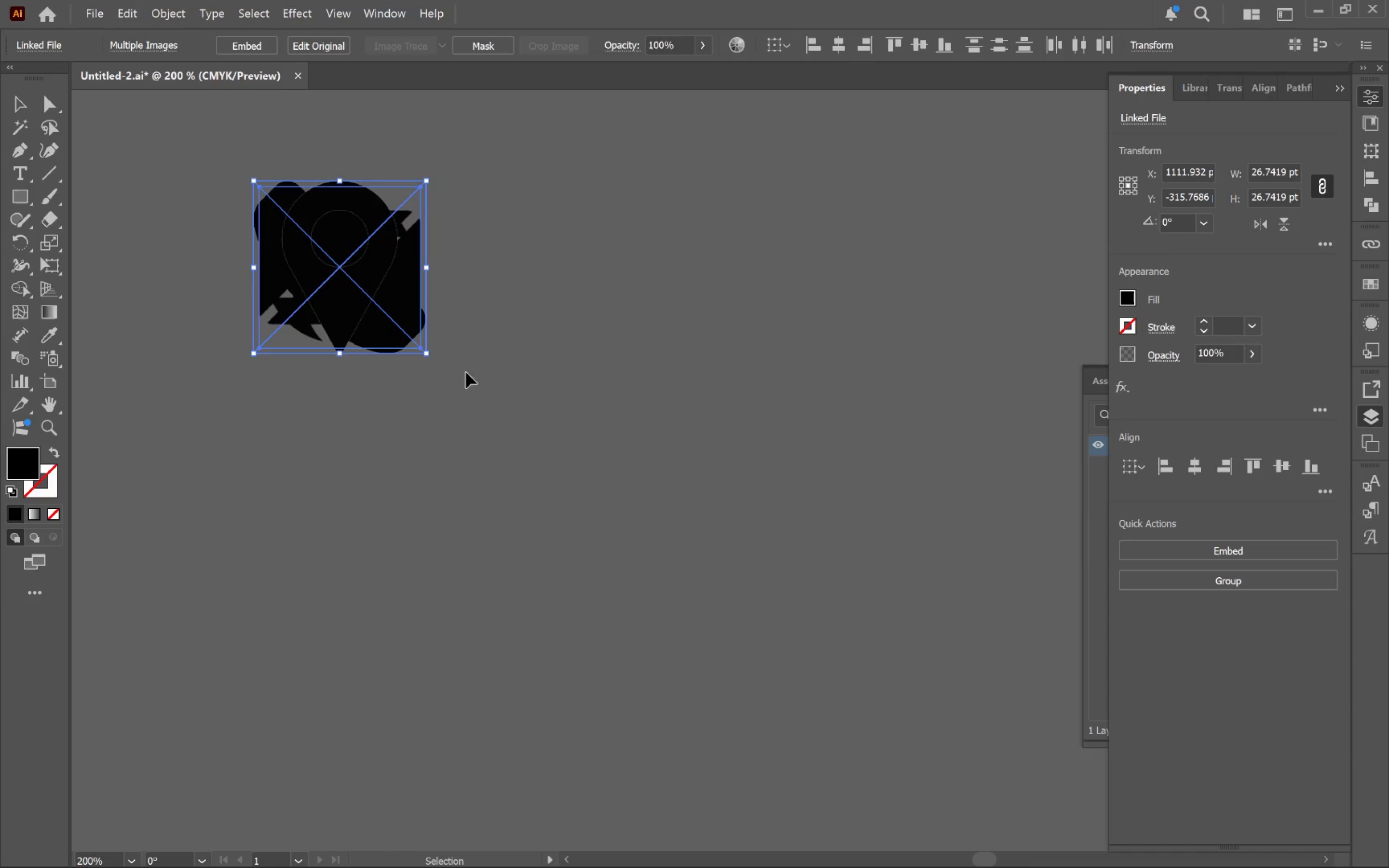 
key(Alt+AltLeft)
 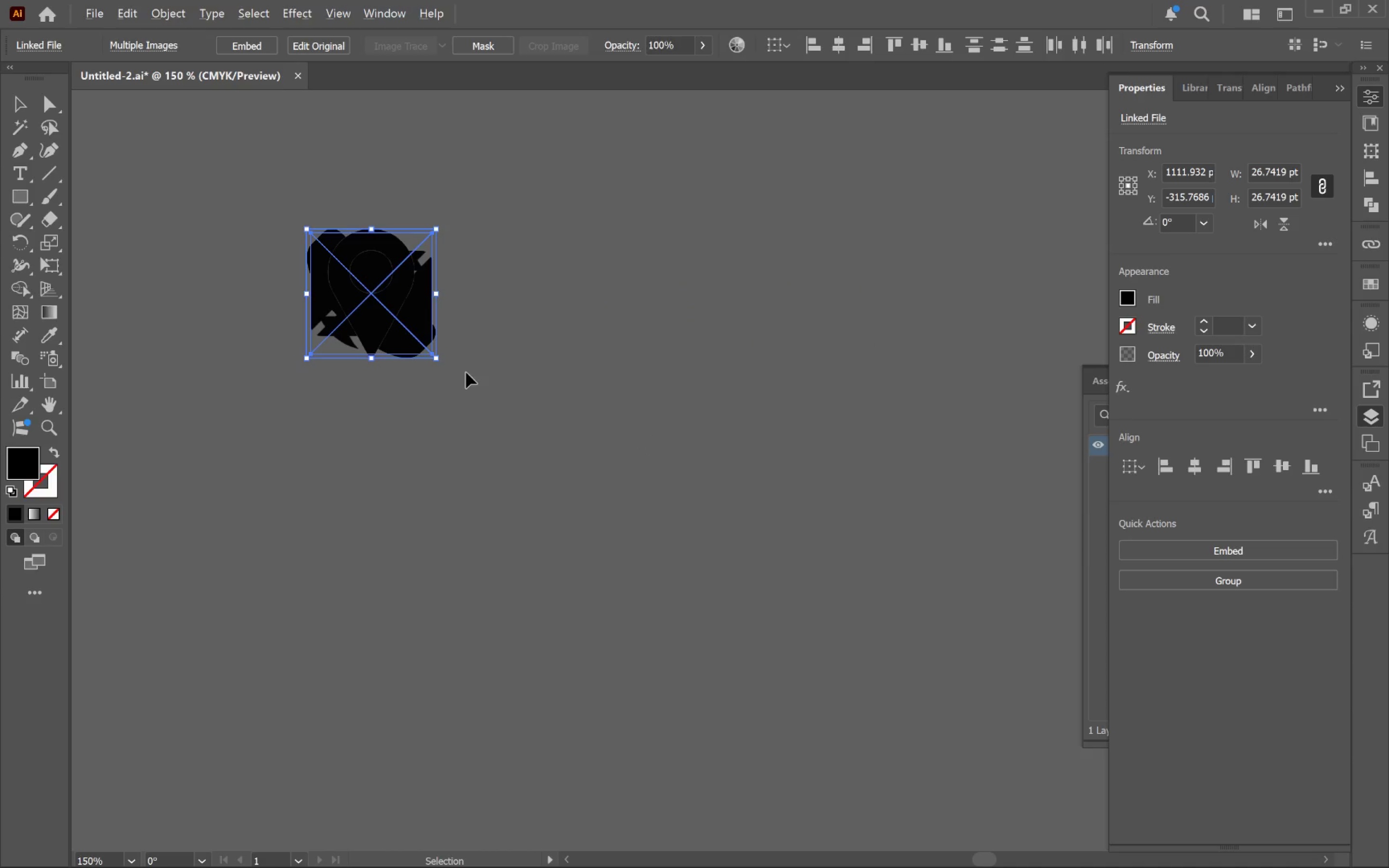 
scroll: coordinate [454, 372], scroll_direction: up, amount: 5.0
 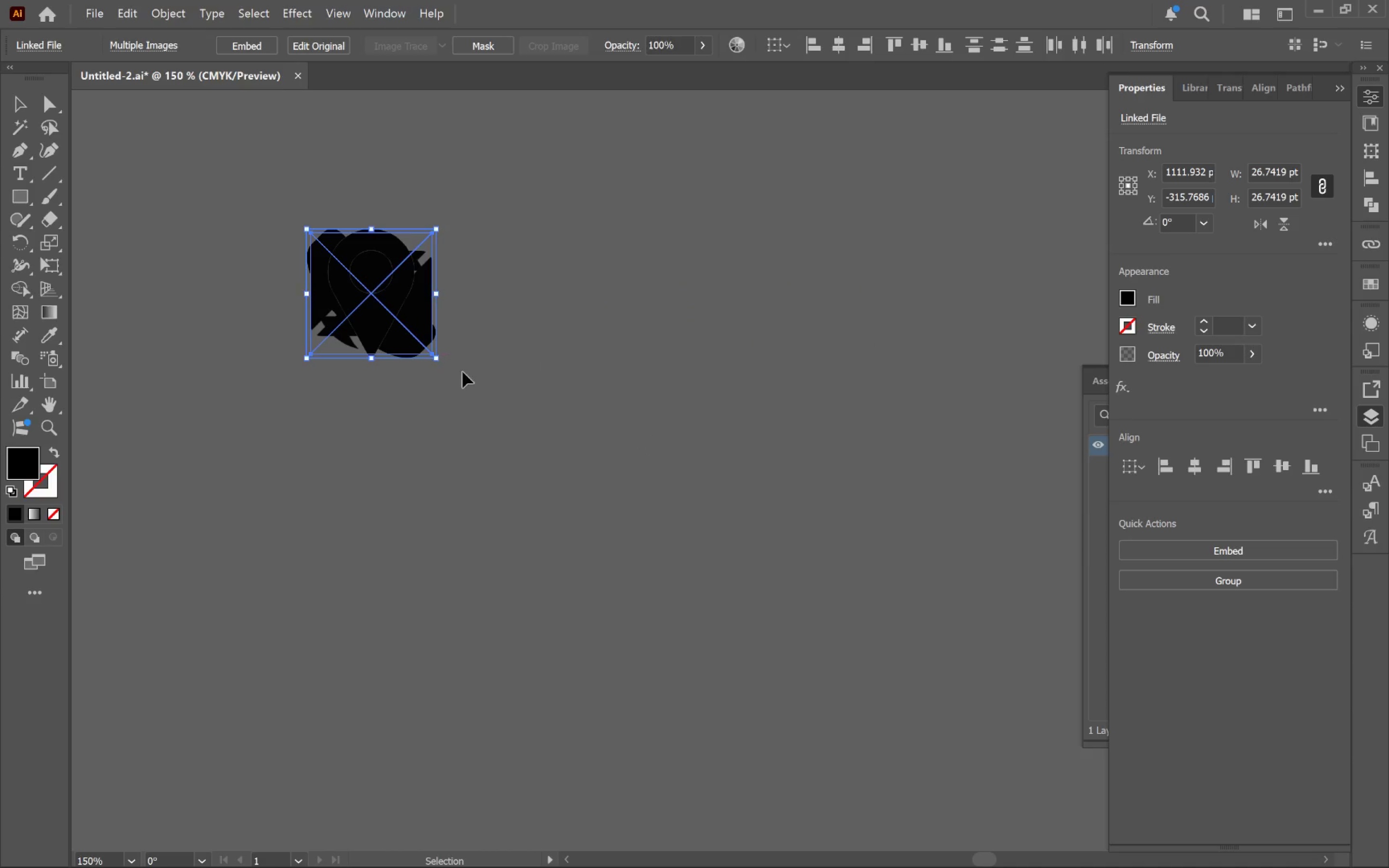 
hold_key(key=Space, duration=0.38)
 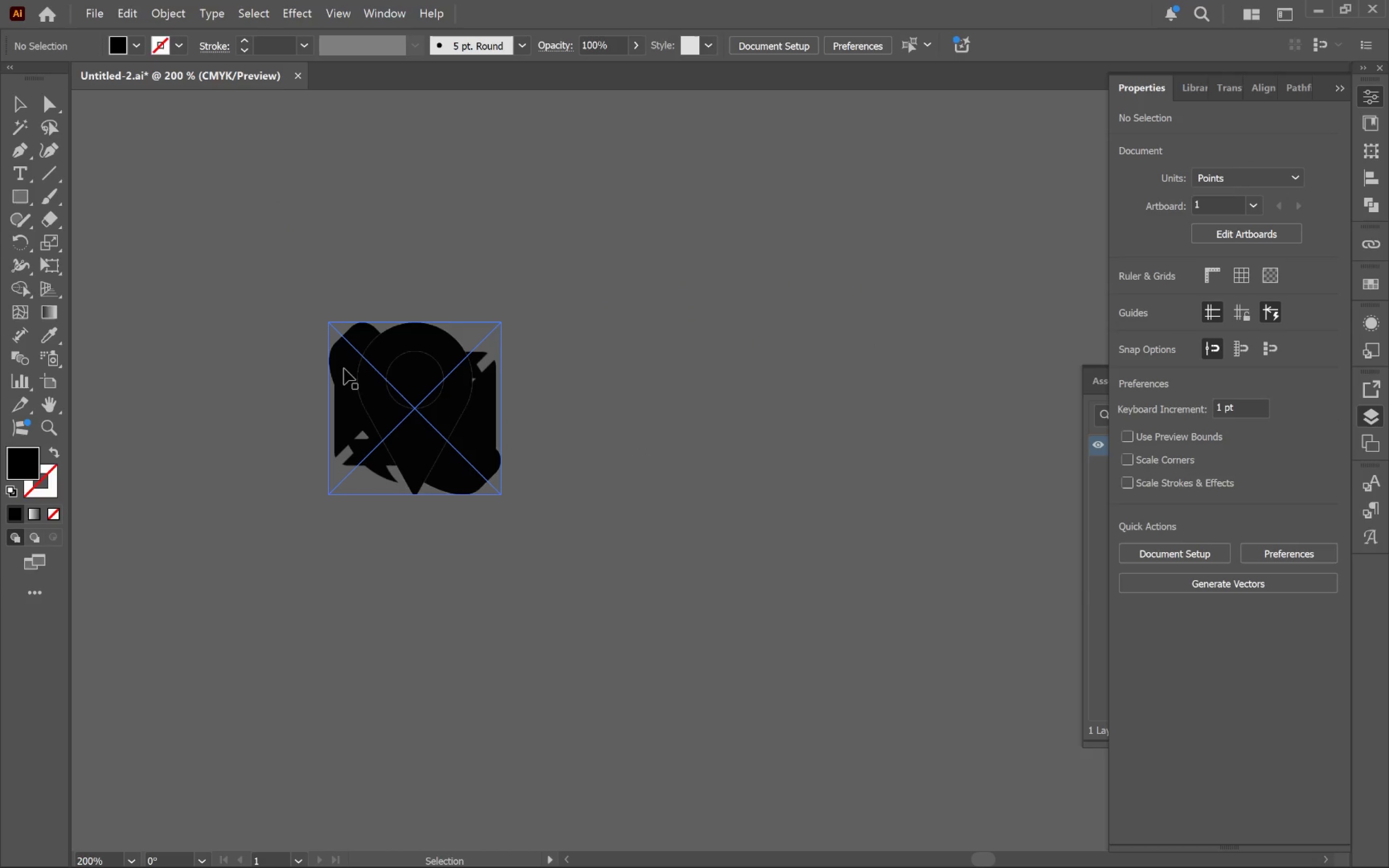 
left_click_drag(start_coordinate=[566, 351], to_coordinate=[641, 492])
 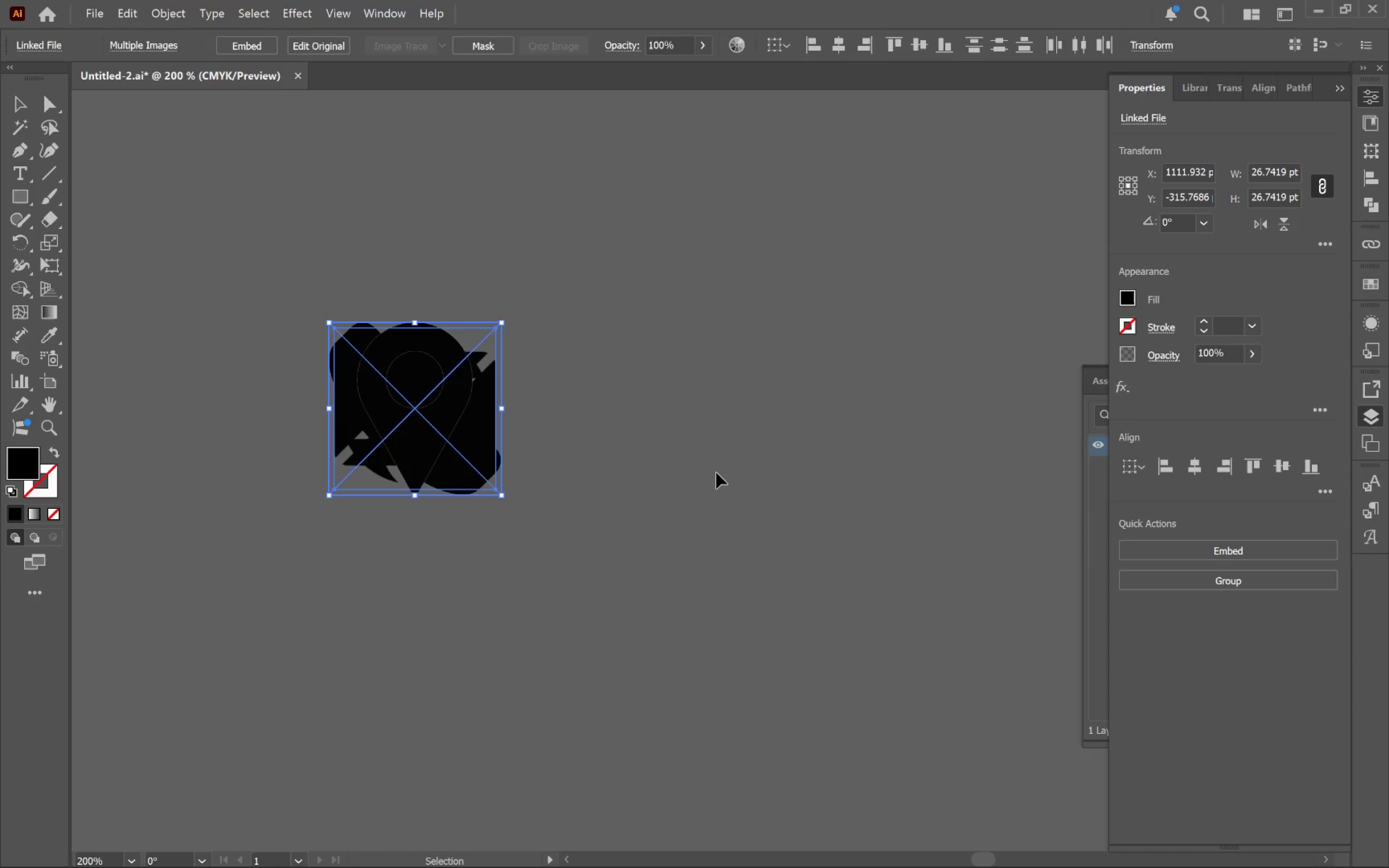 
scroll: coordinate [466, 372], scroll_direction: up, amount: 1.0
 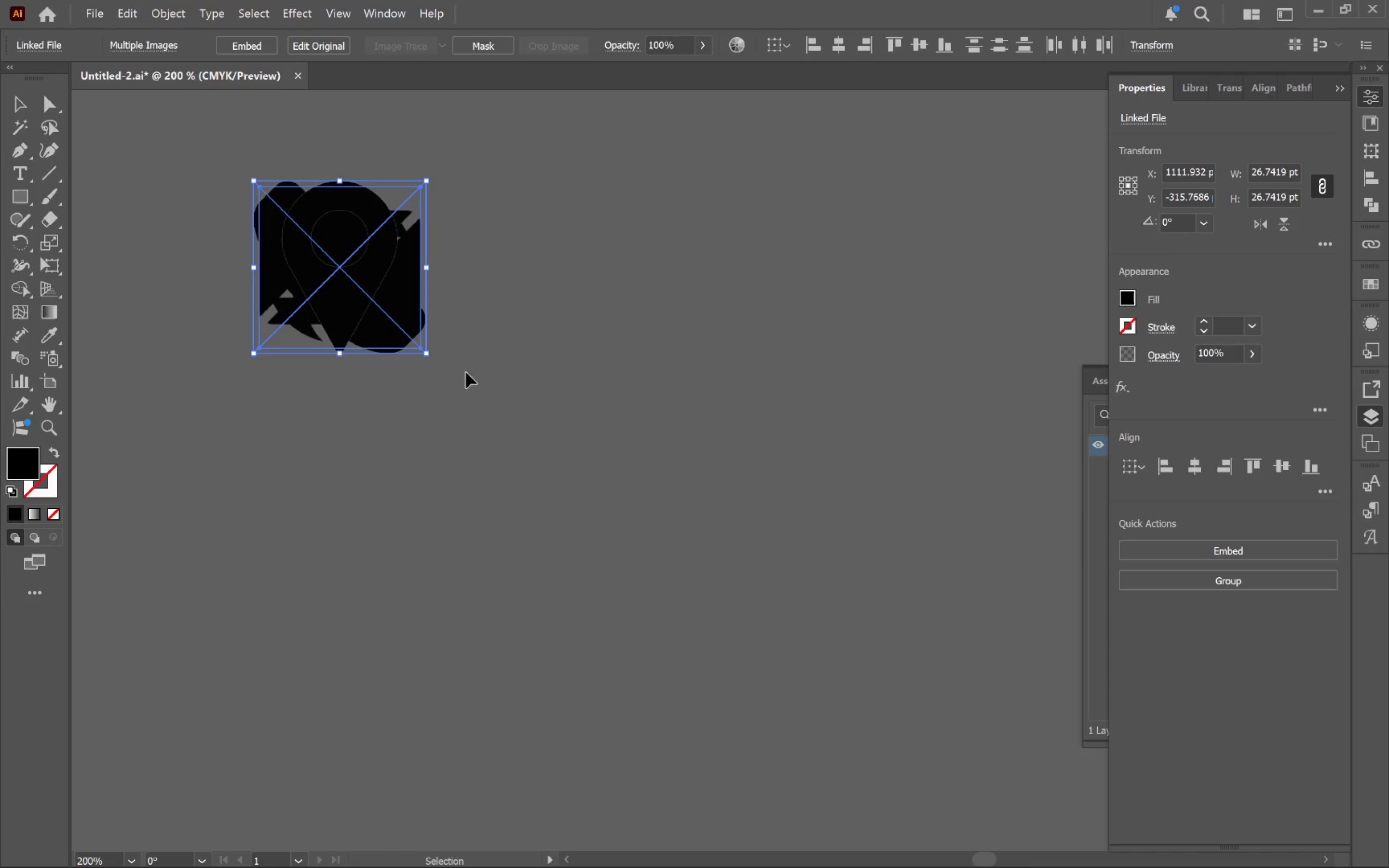 
double_click([716, 473])
 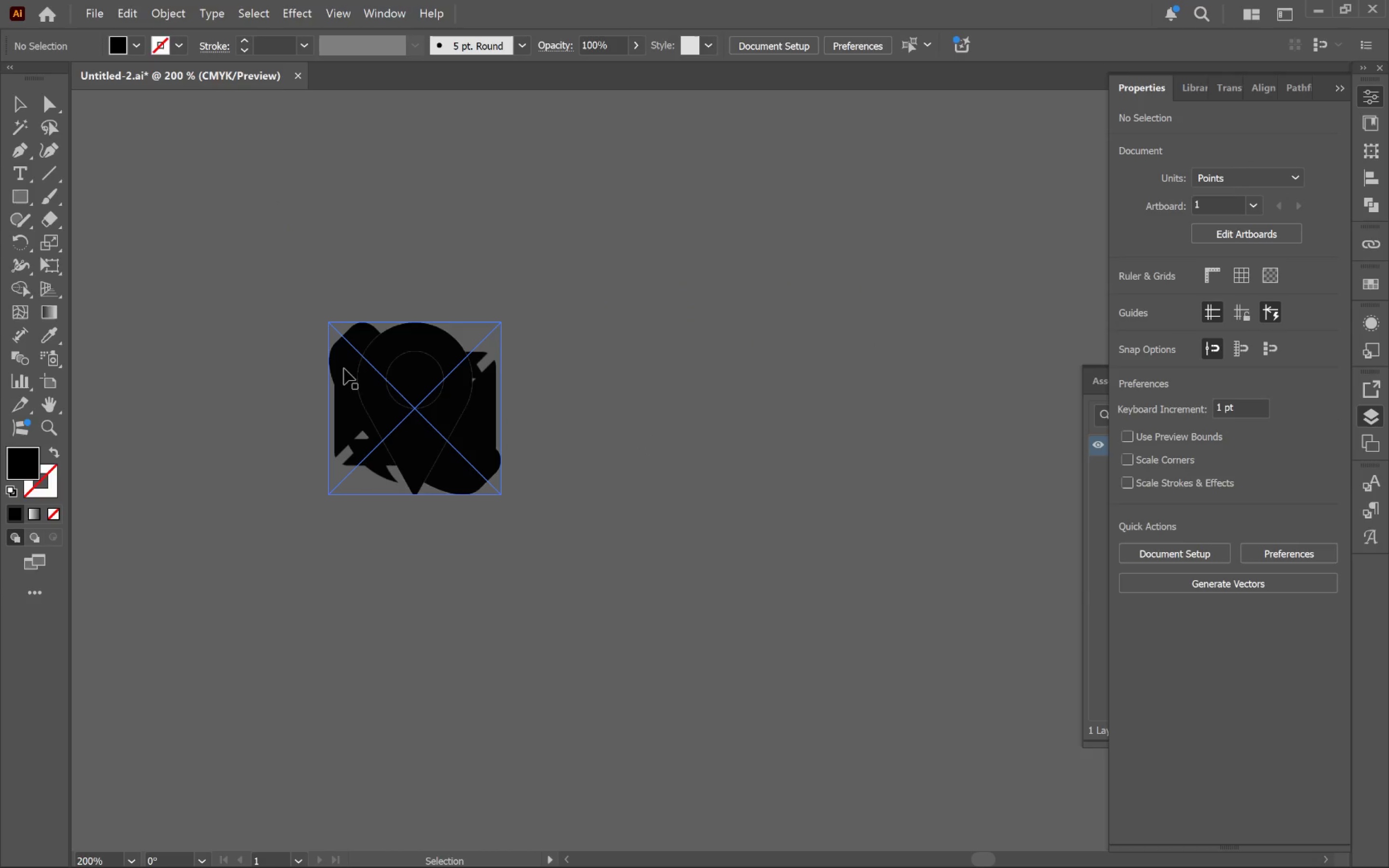 
left_click_drag(start_coordinate=[342, 368], to_coordinate=[615, 335])
 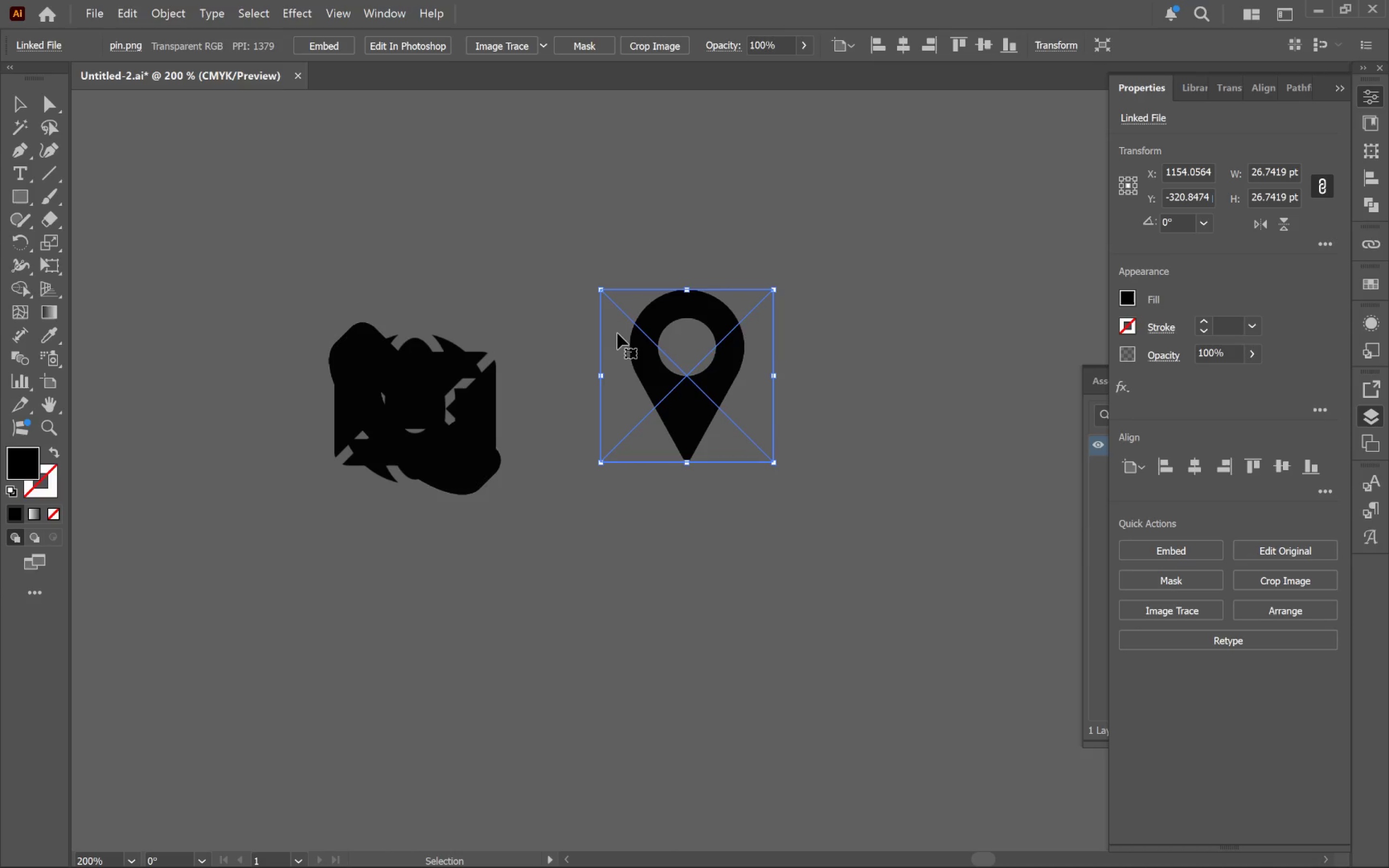 
left_click([1378, 419])
 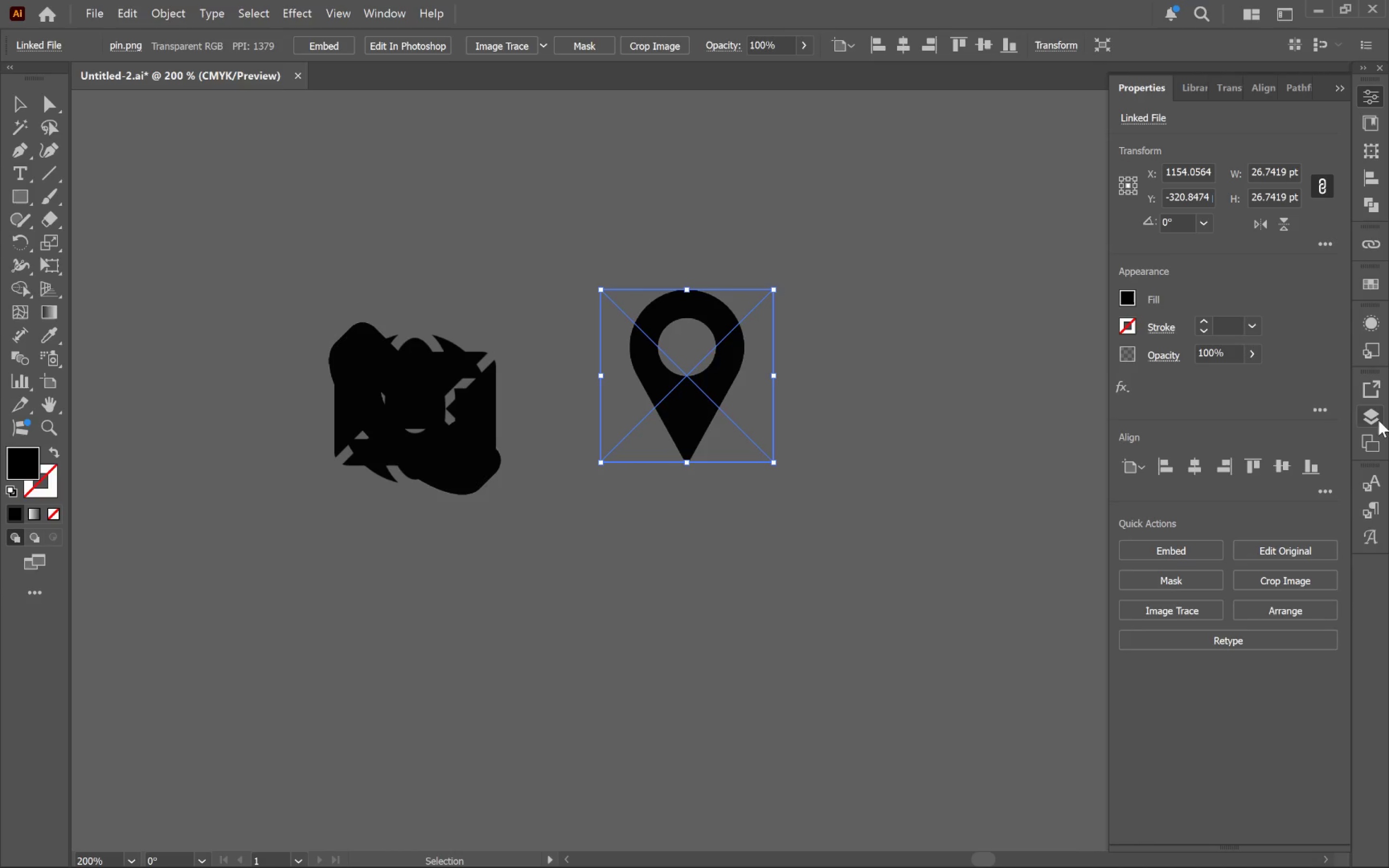 
double_click([1376, 419])
 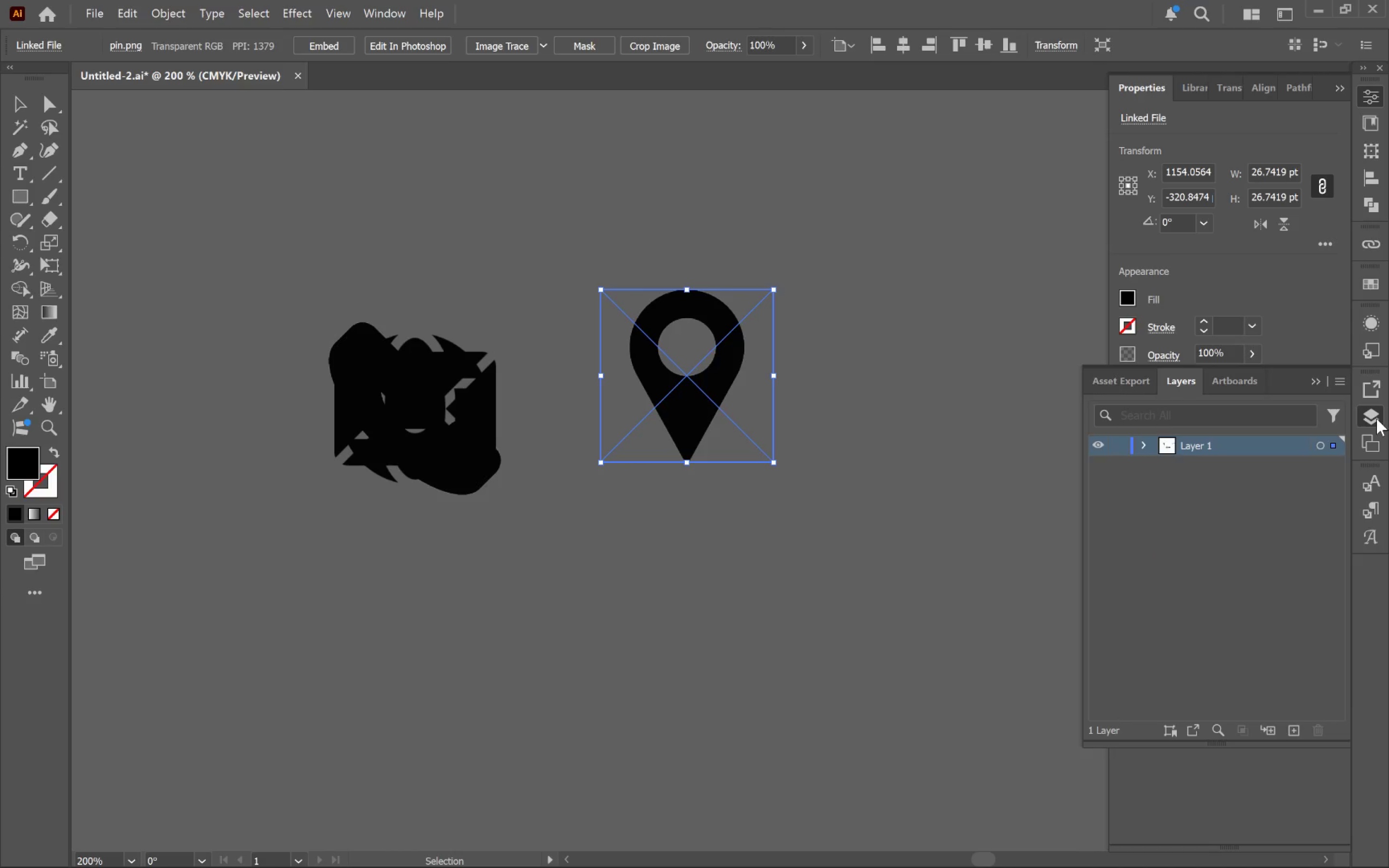 
triple_click([1376, 419])
 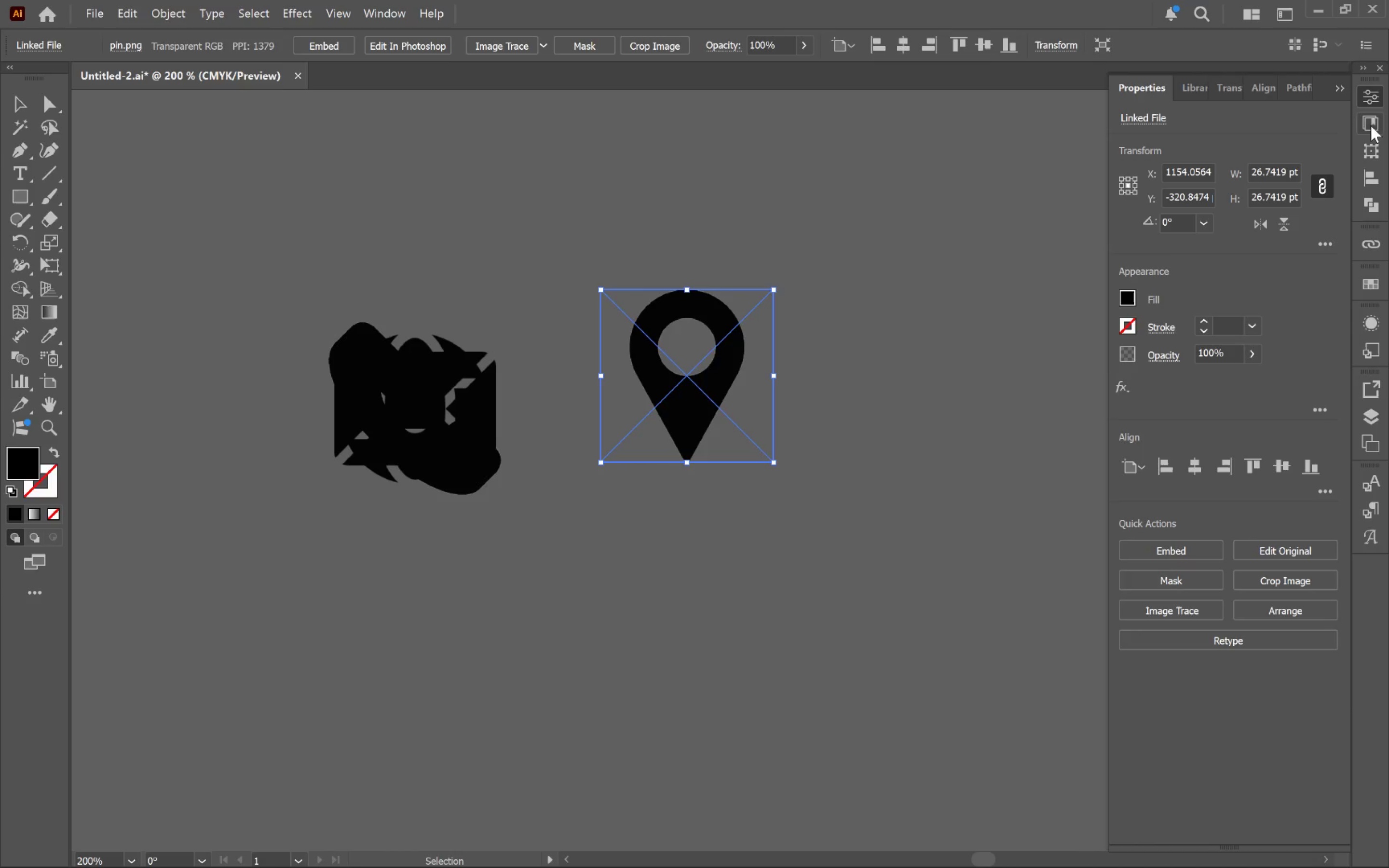 
left_click([1372, 100])
 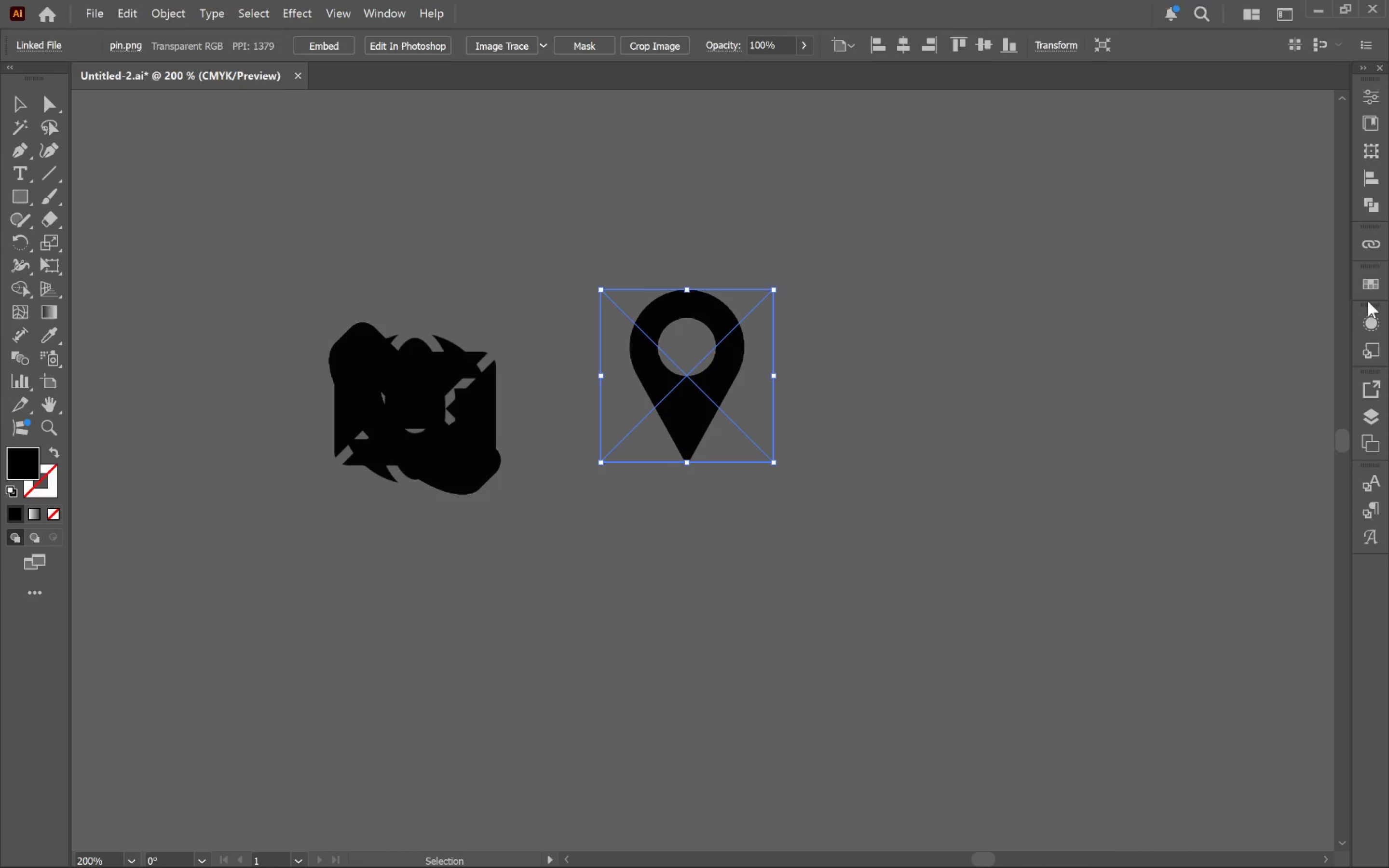 
left_click([1377, 326])
 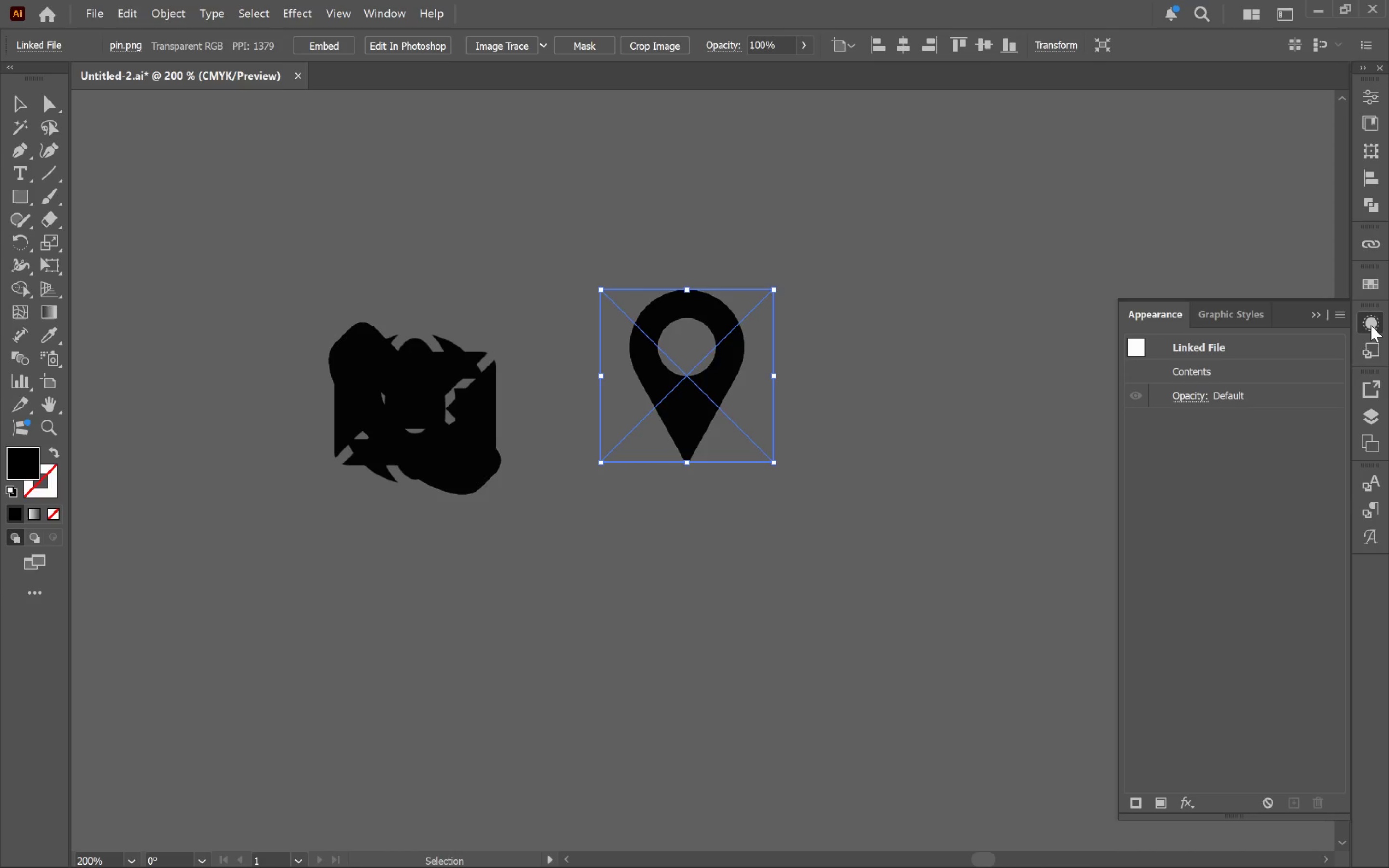 
left_click([1371, 325])
 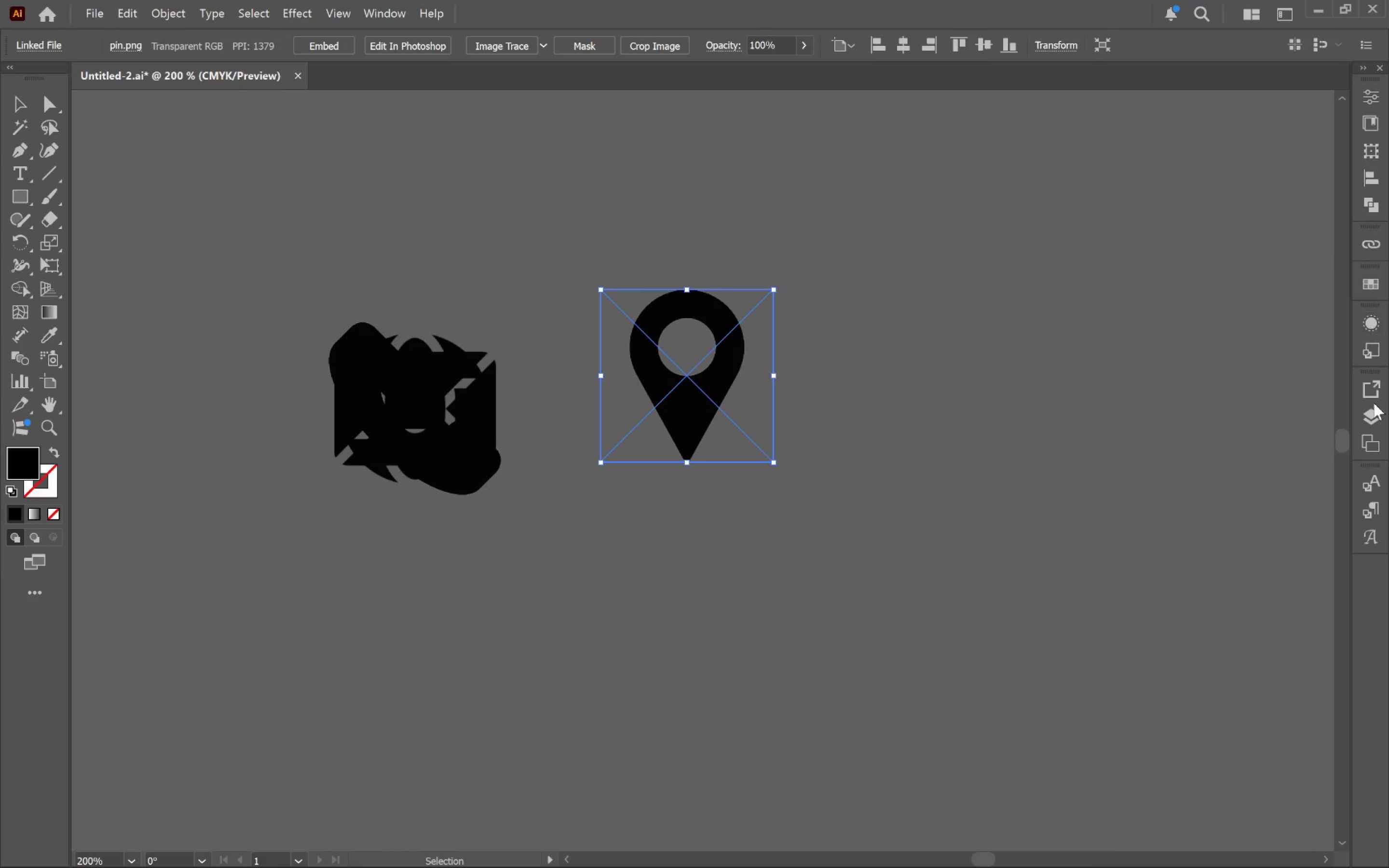 
mouse_move([1375, 500])
 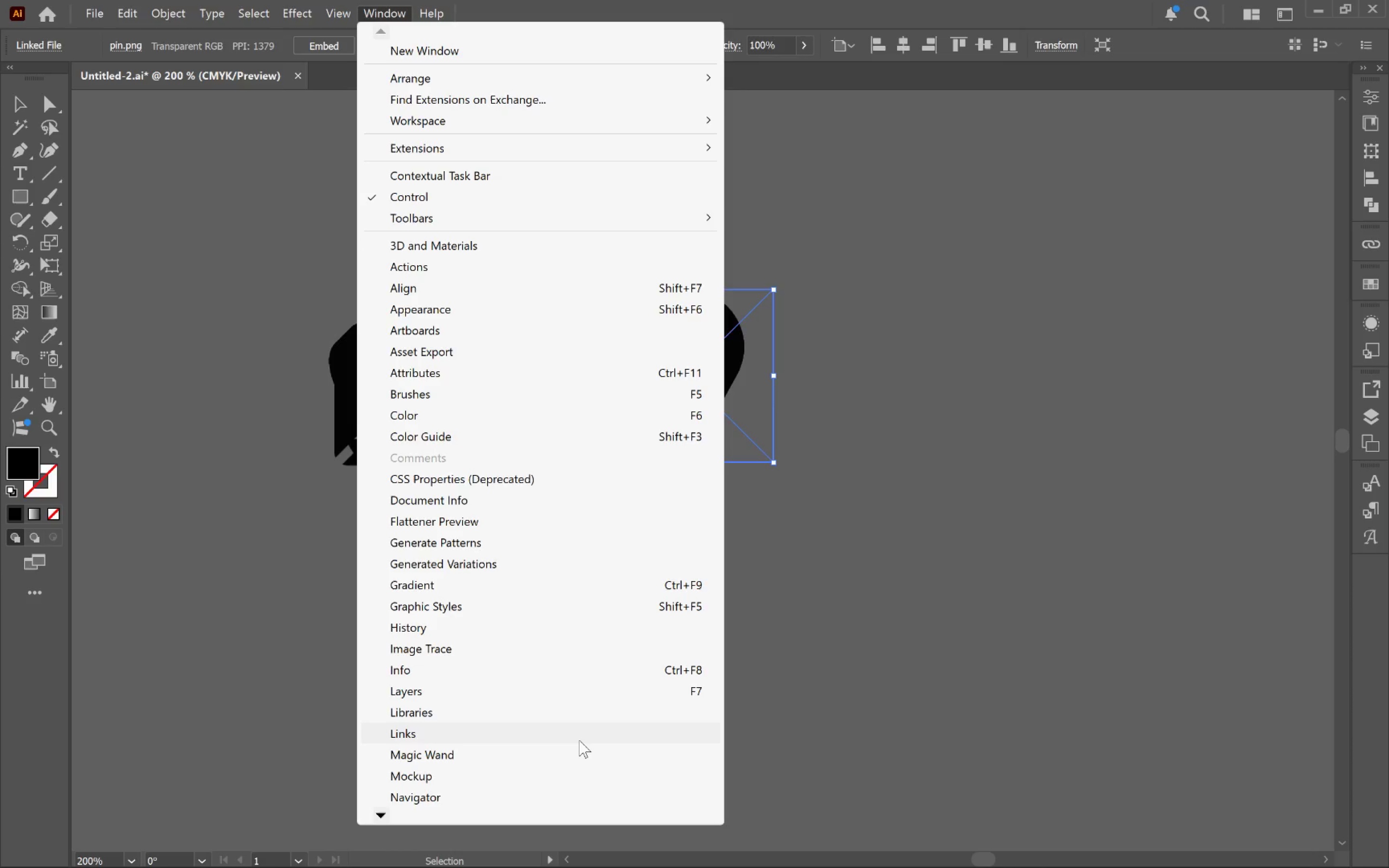 
left_click([256, 206])
 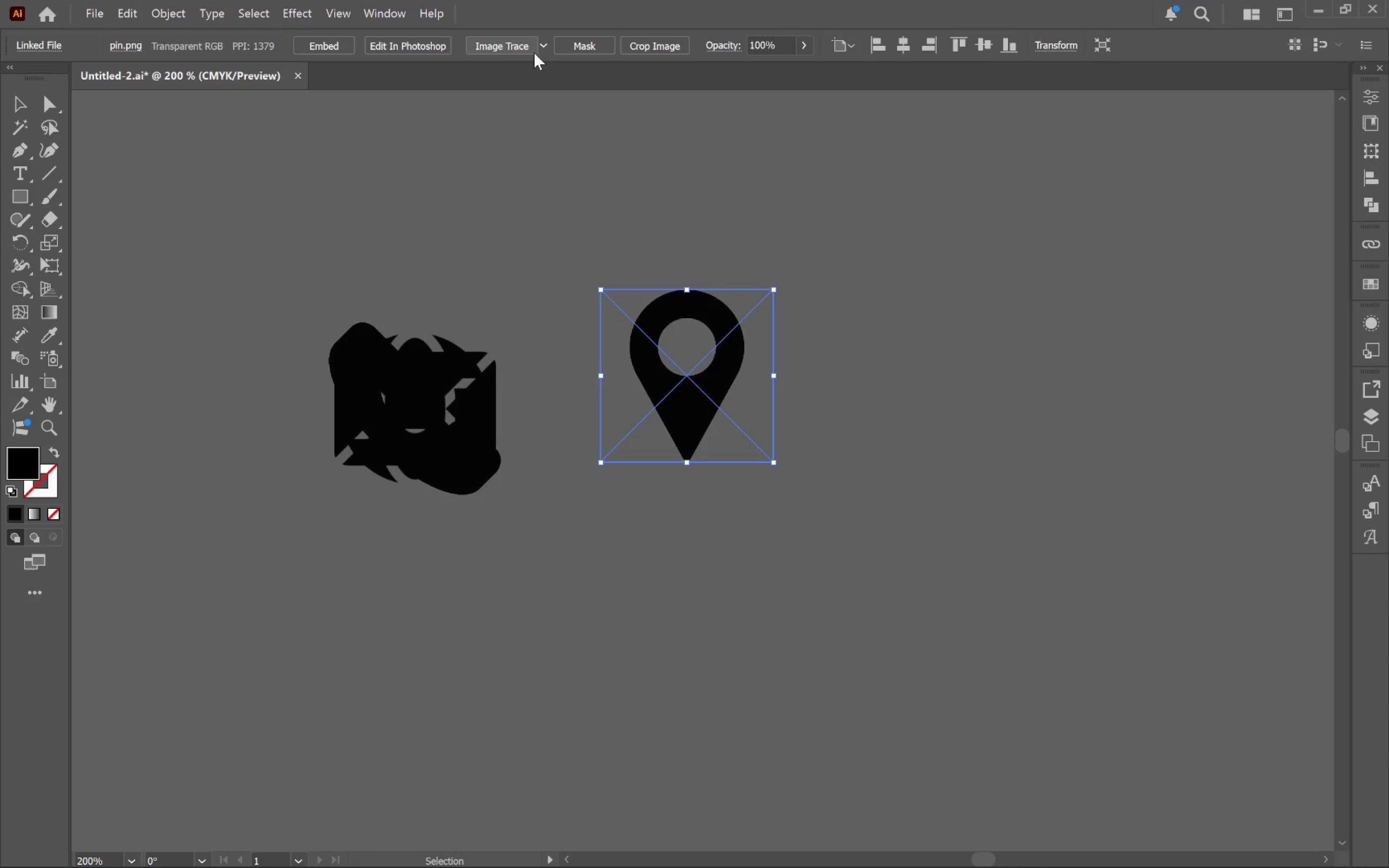 
left_click([500, 46])
 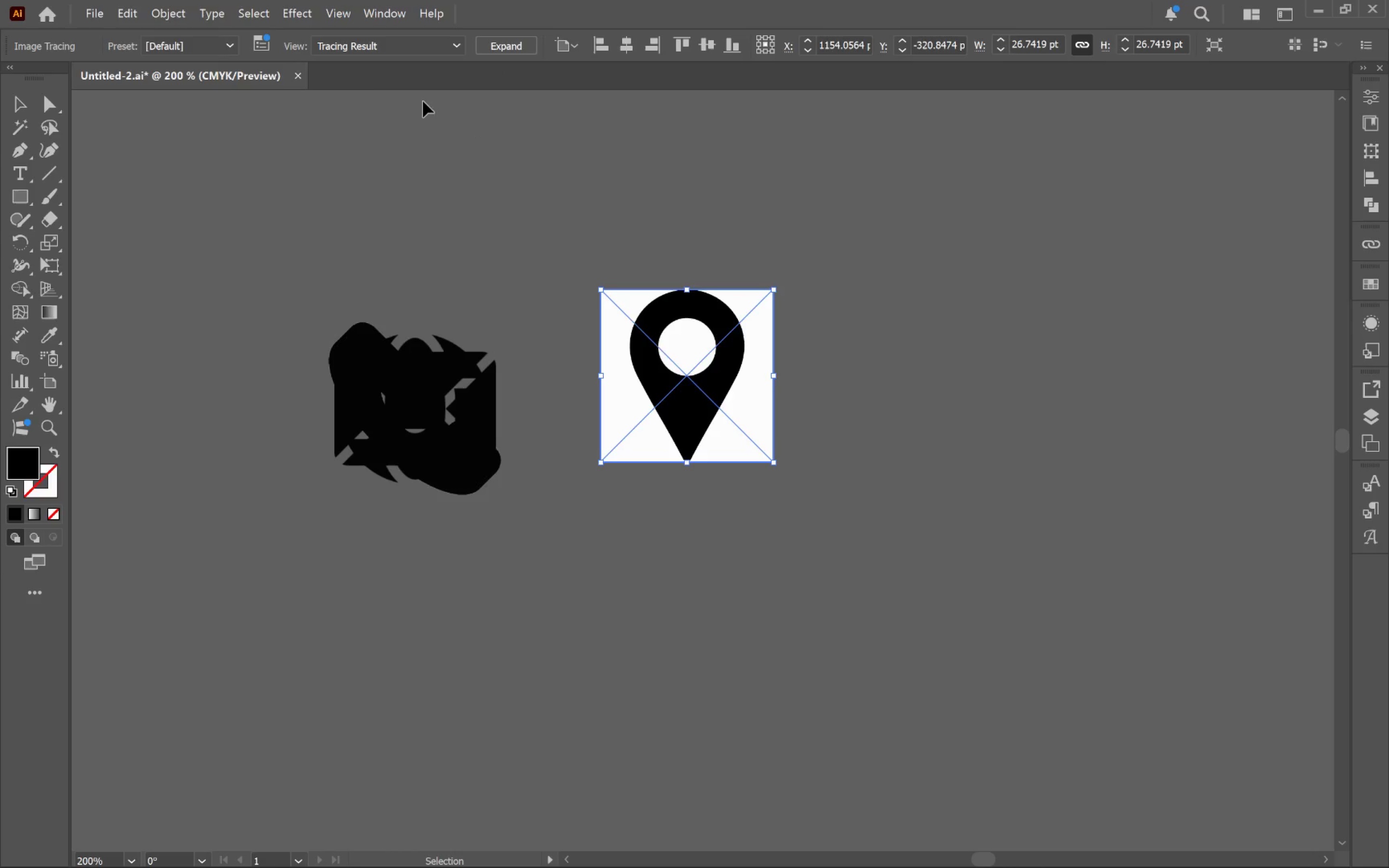 
left_click([253, 41])
 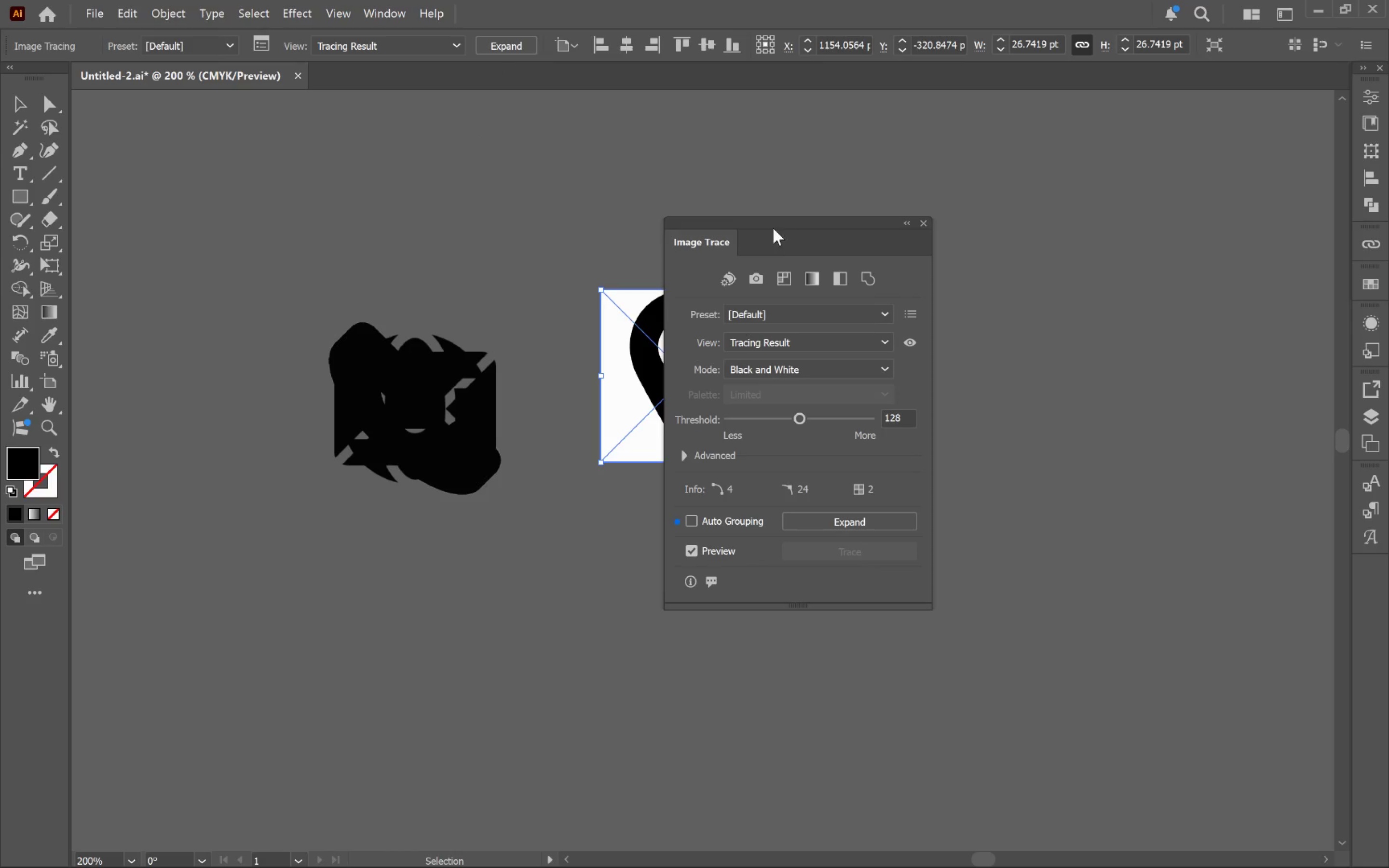 
left_click_drag(start_coordinate=[778, 223], to_coordinate=[1024, 306])
 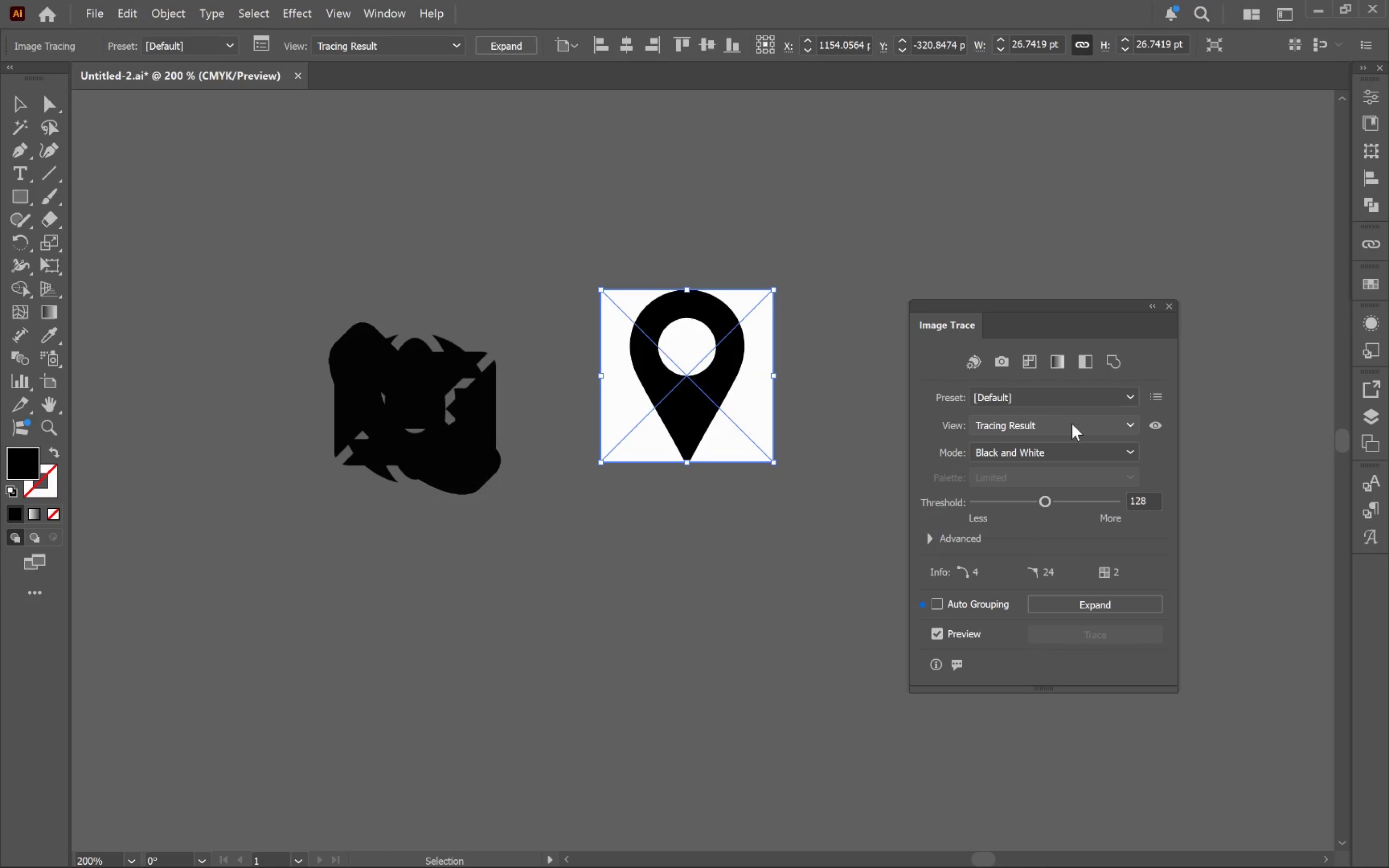 
mouse_move([1161, 393])
 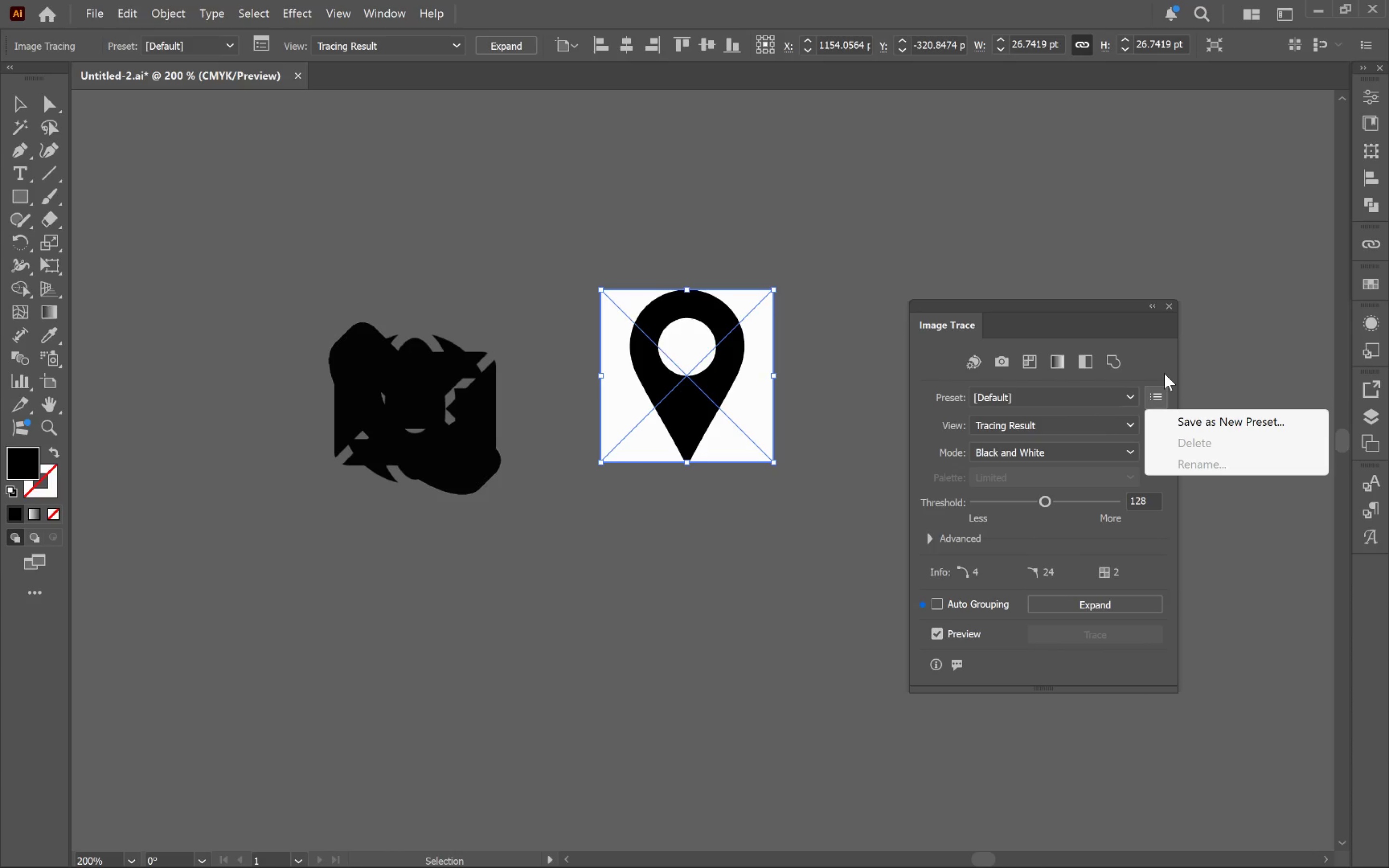 
left_click([1164, 373])
 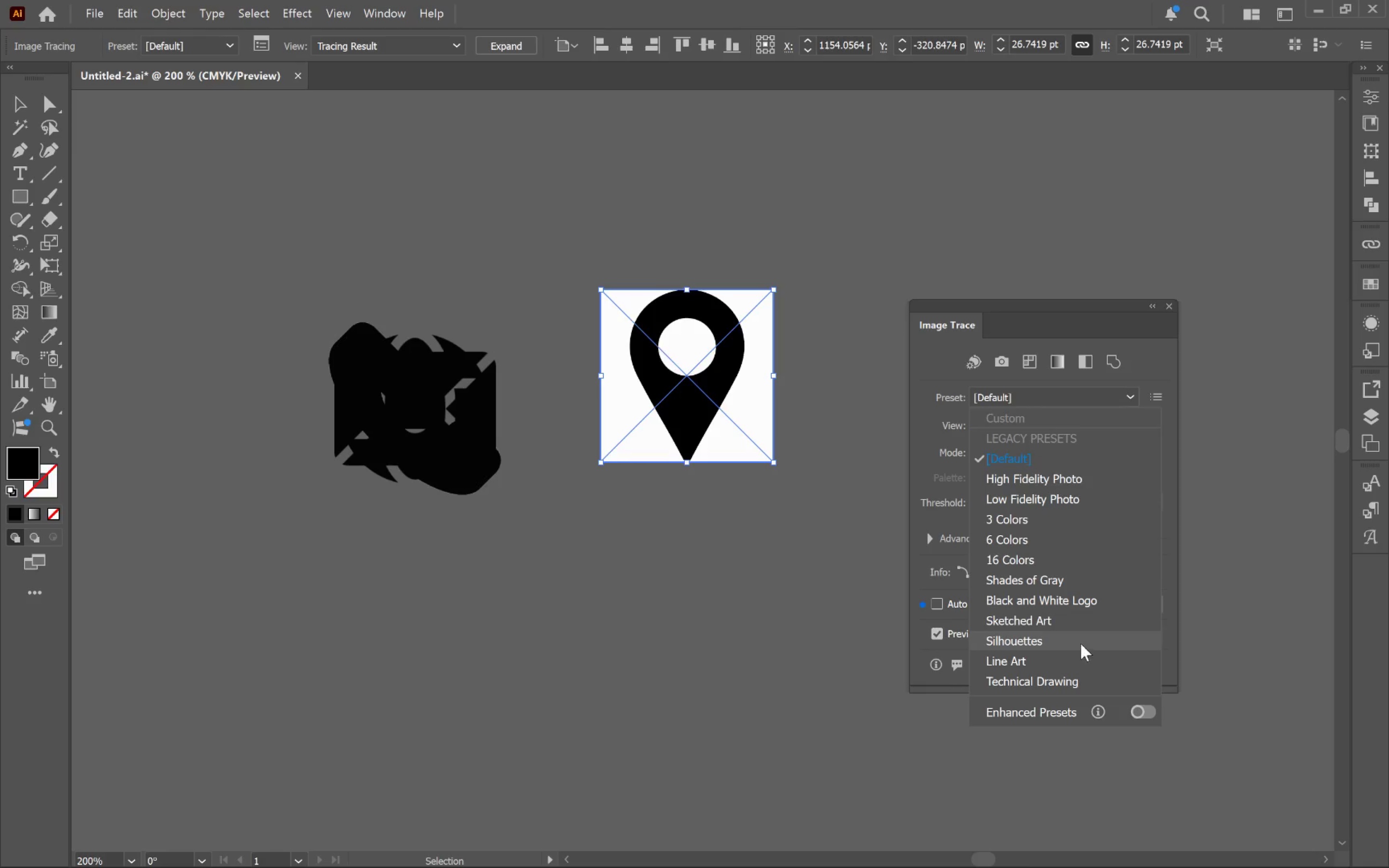 
left_click([1080, 643])
 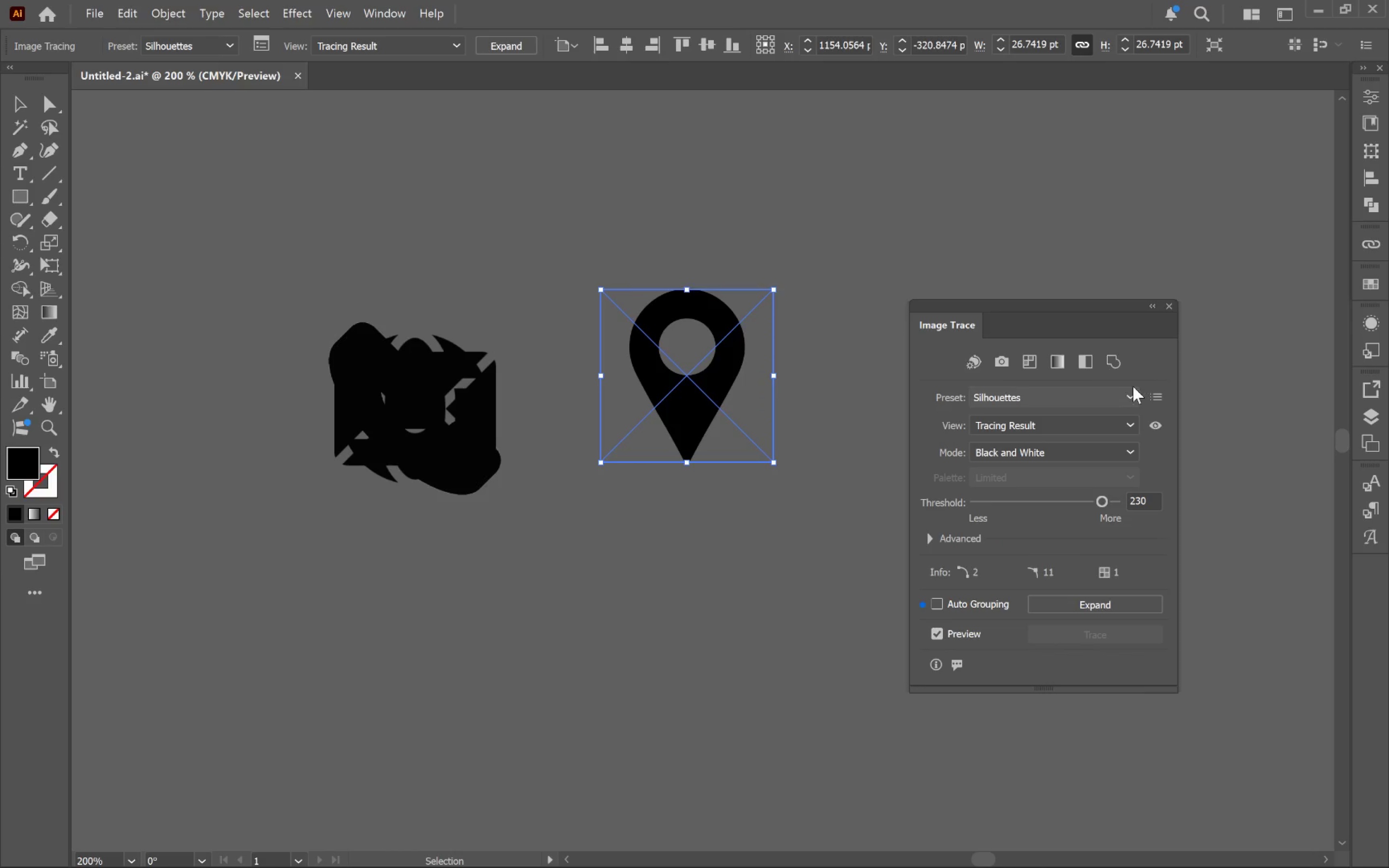 
wait(12.06)
 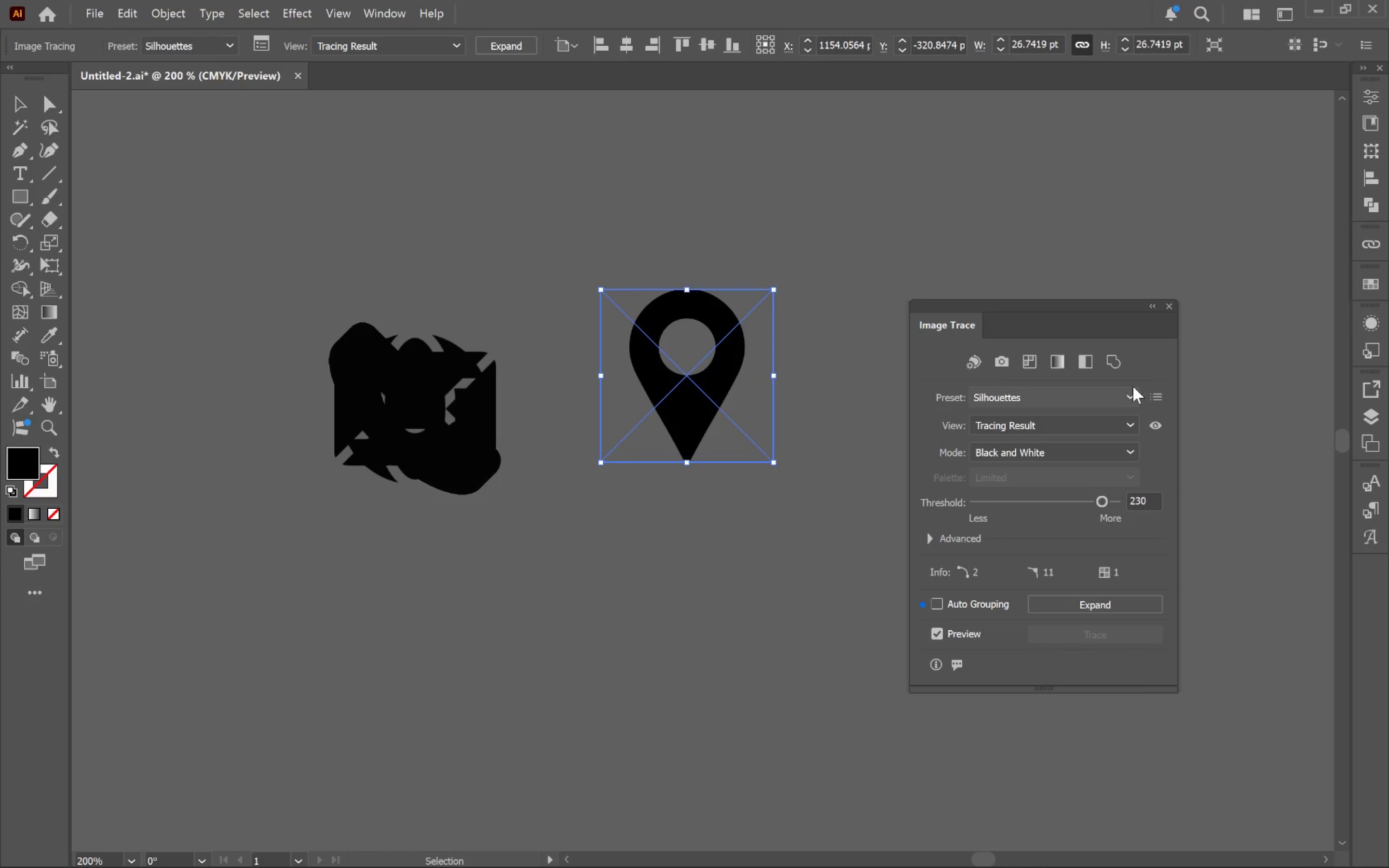 
left_click([1155, 396])
 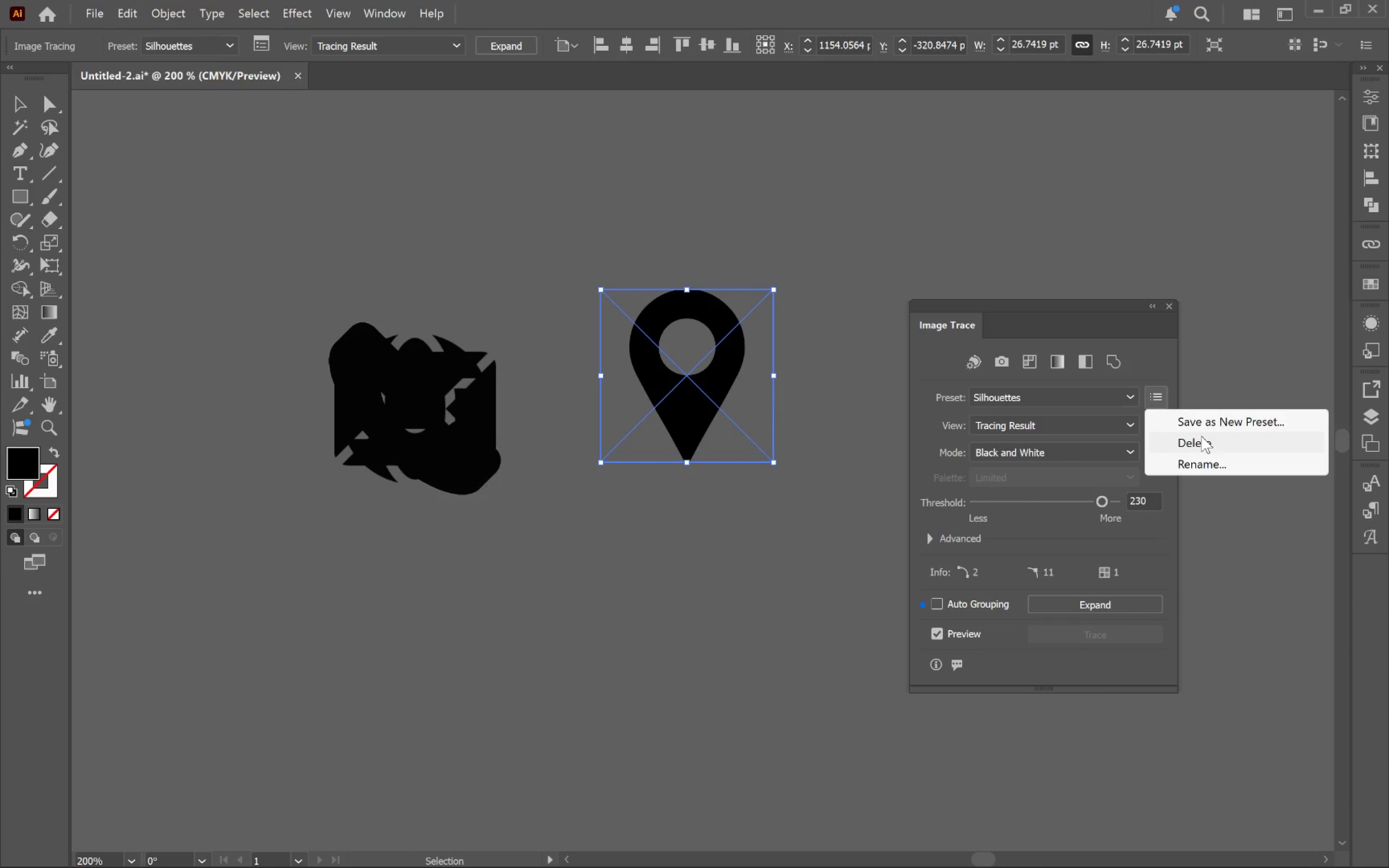 
wait(5.01)
 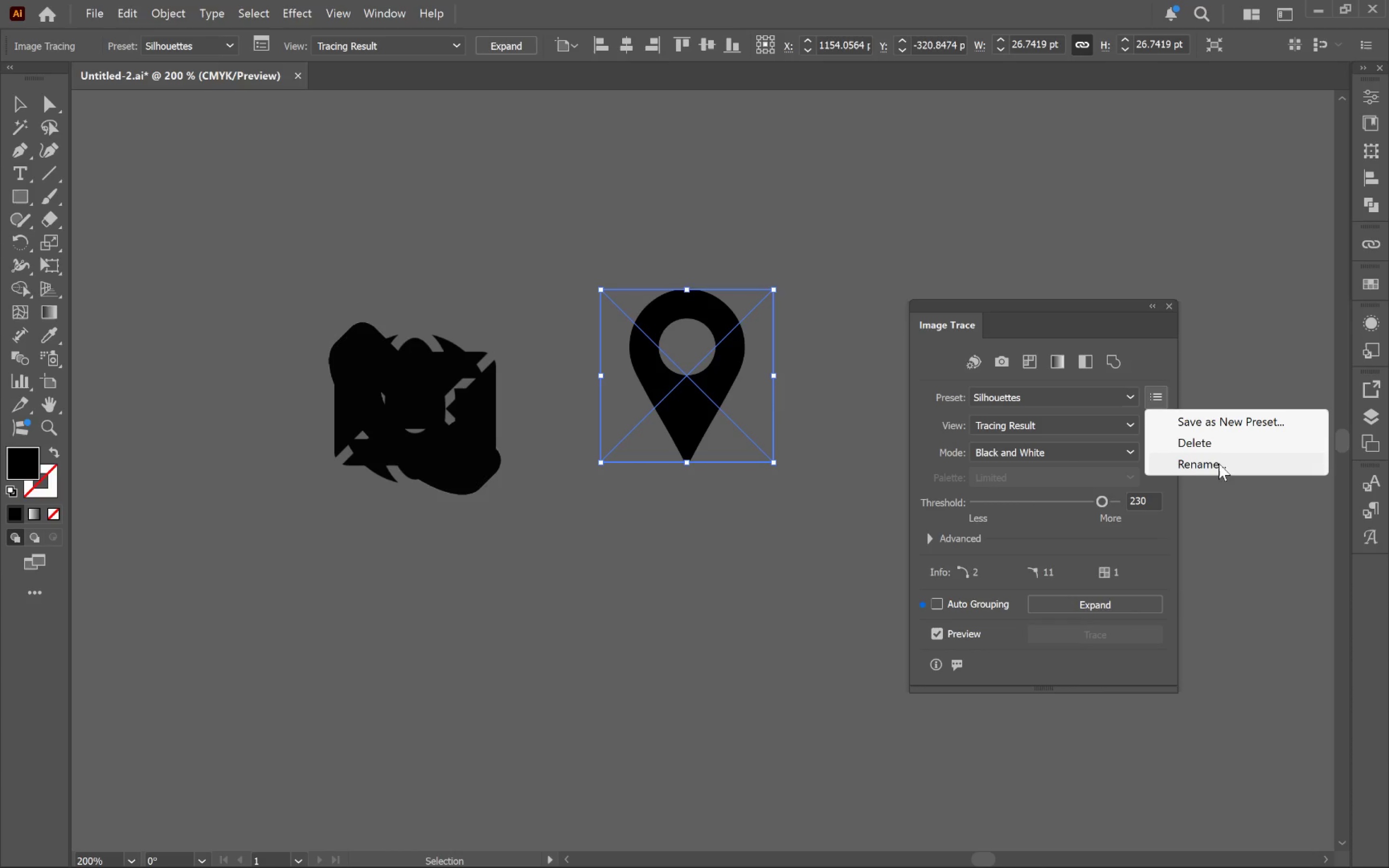 
left_click([1242, 425])
 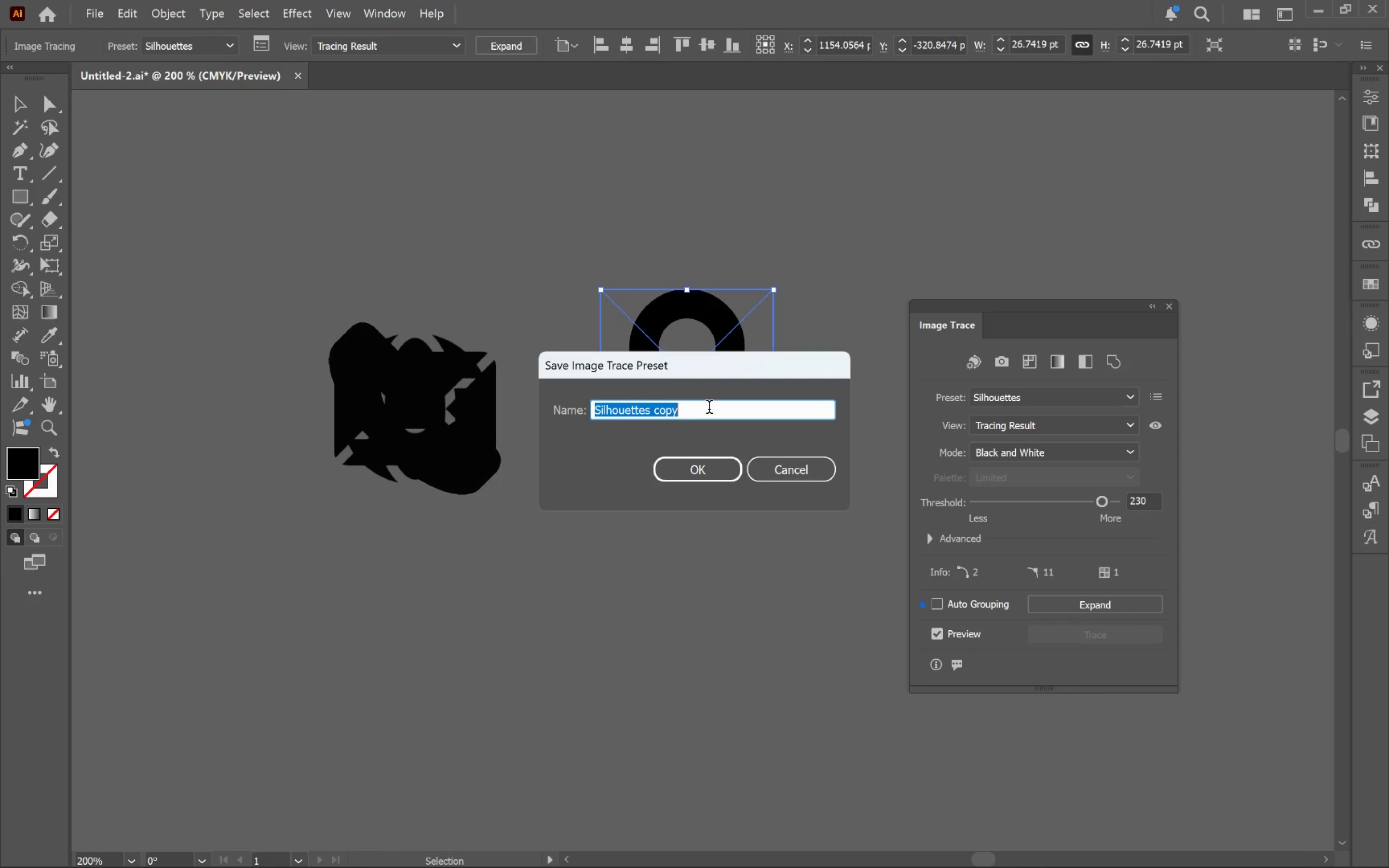 
left_click([709, 409])
 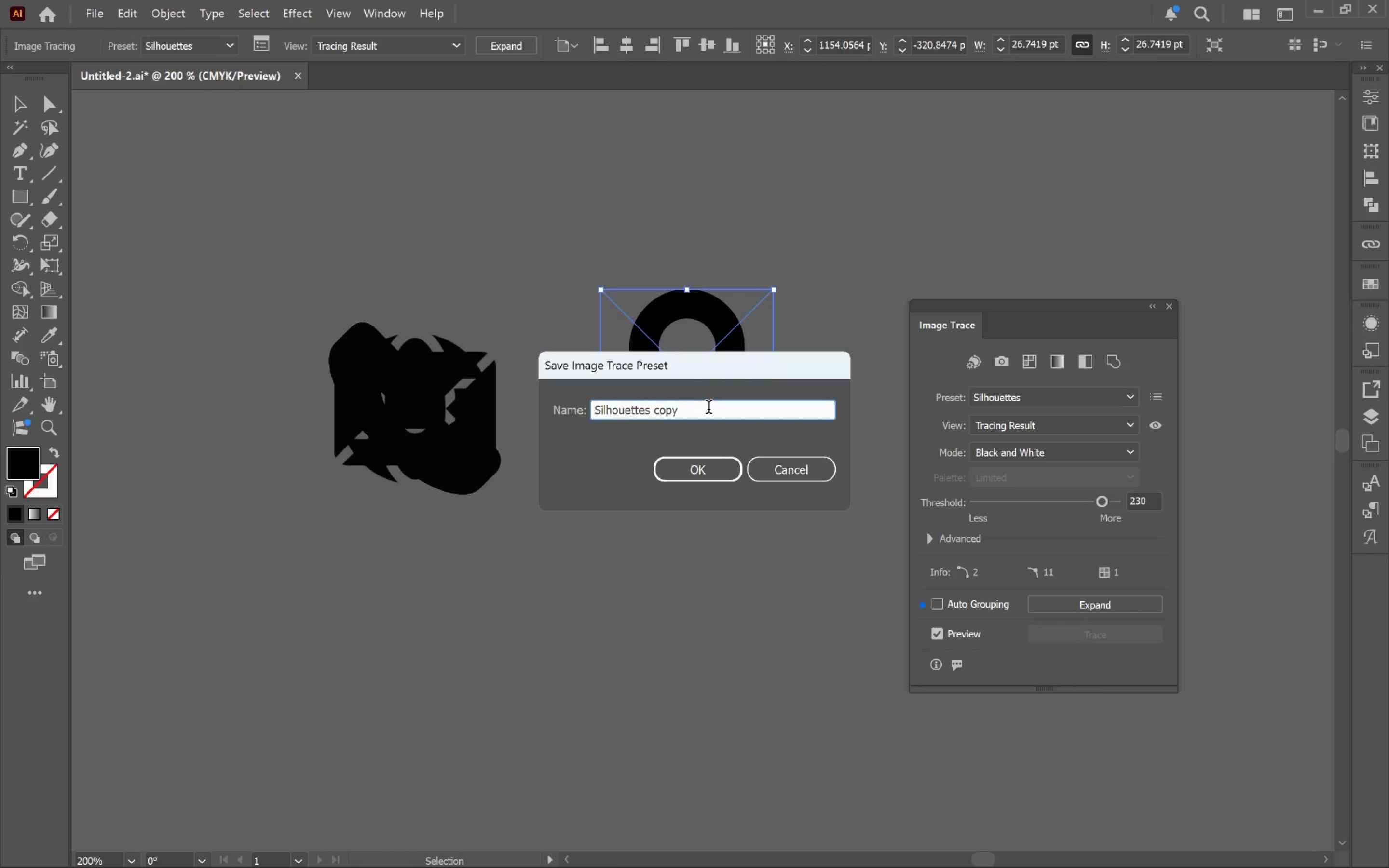 
key(Backspace)
 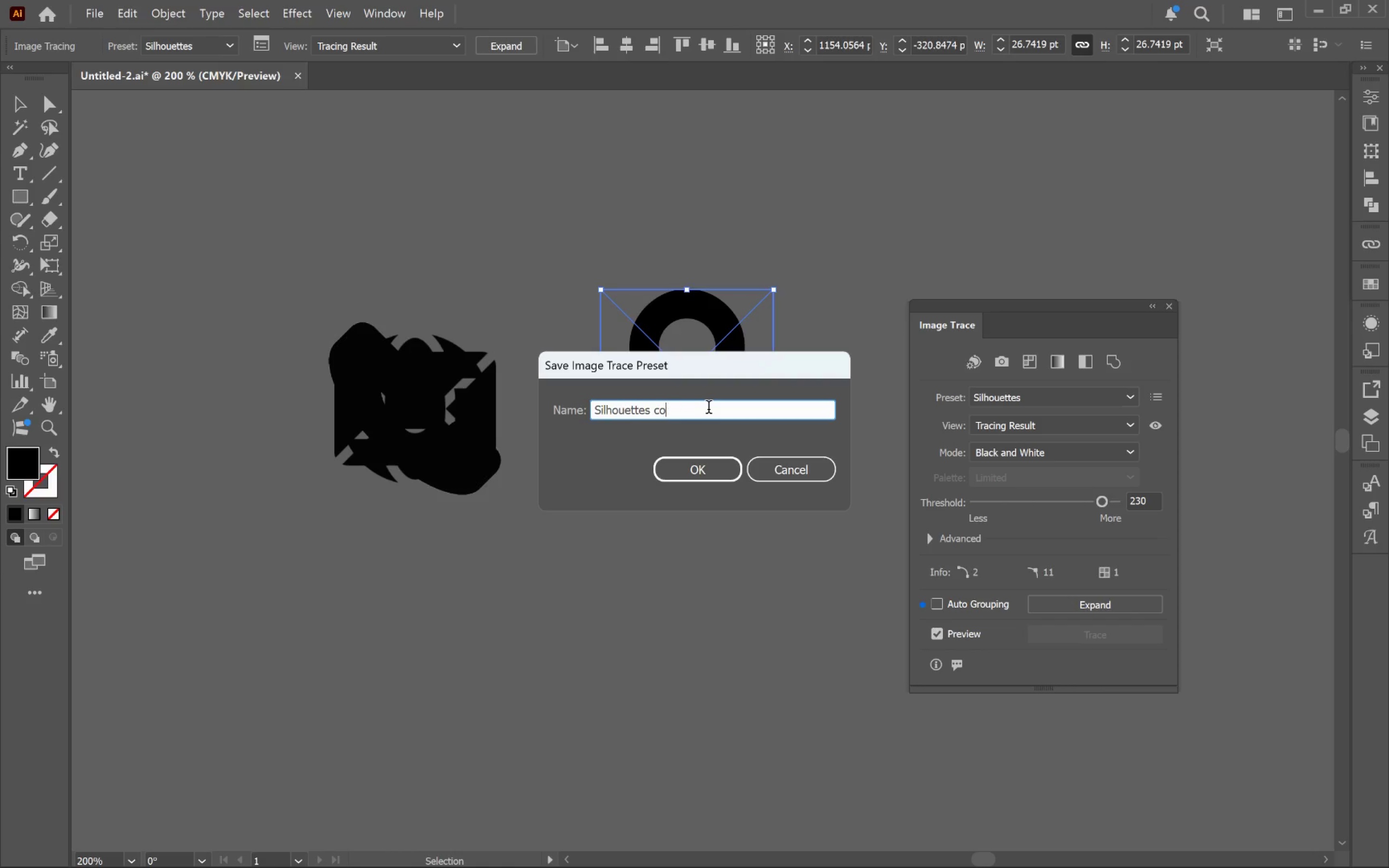 
key(Backspace)
 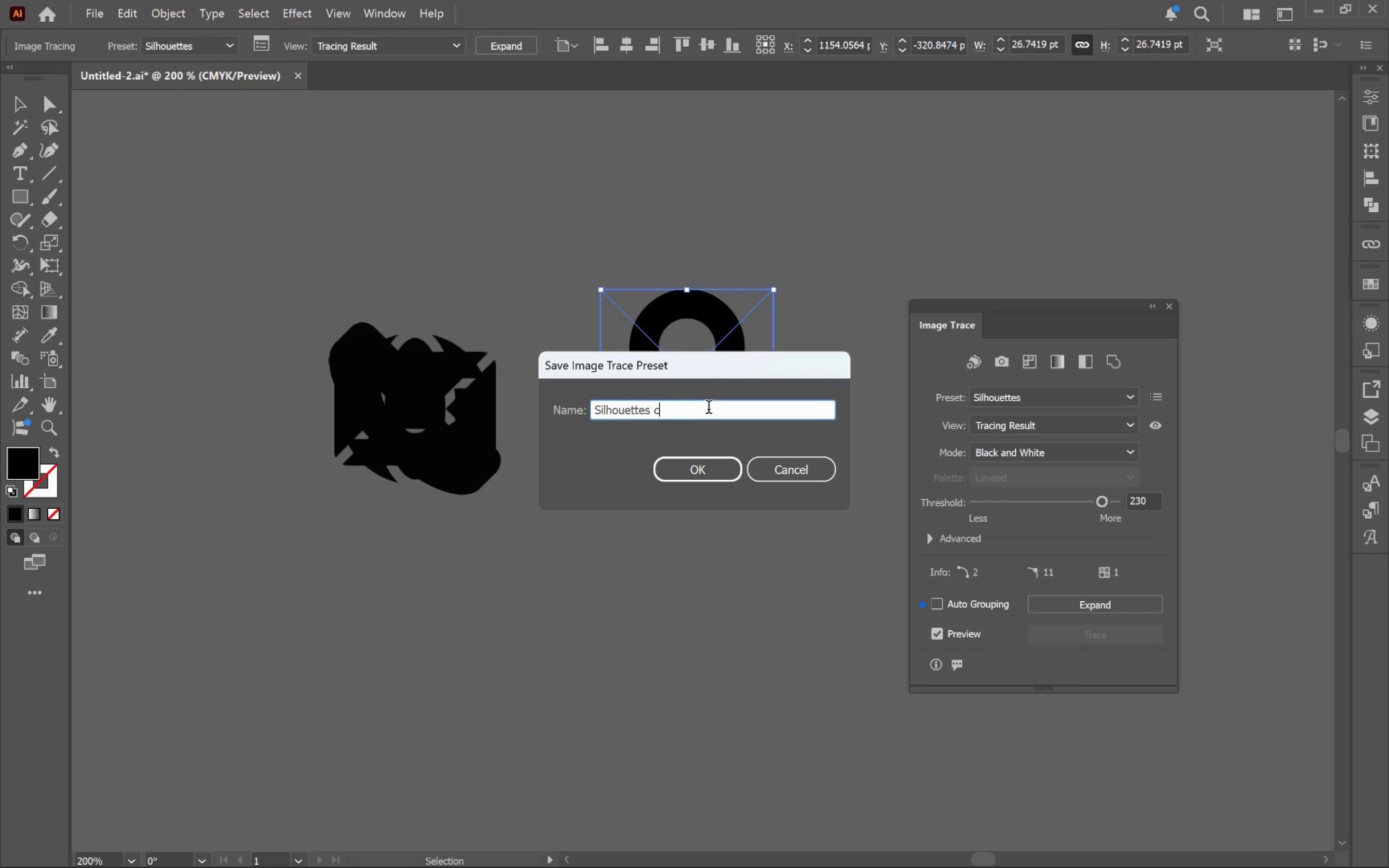 
key(Backspace)
 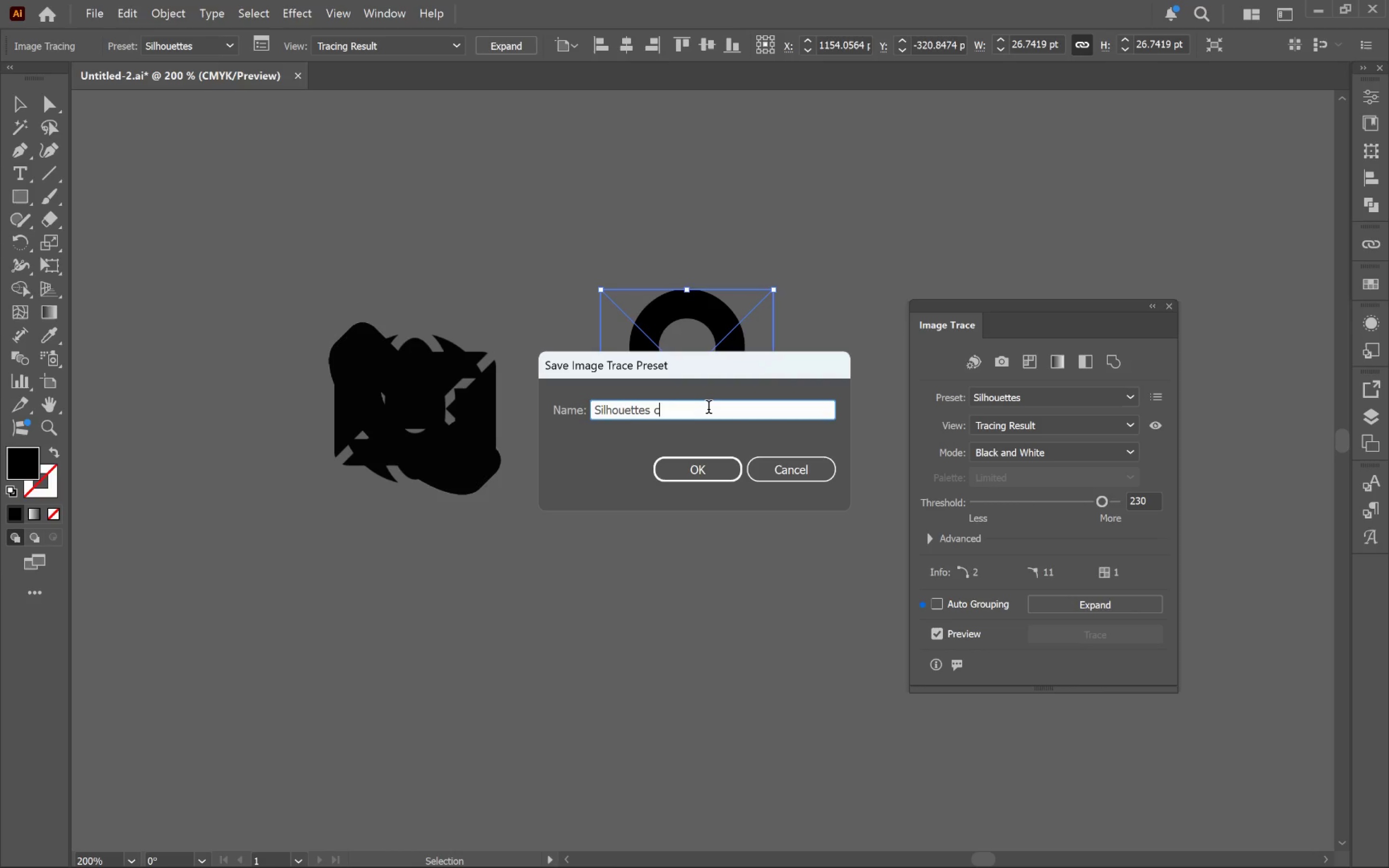 
key(Backspace)
 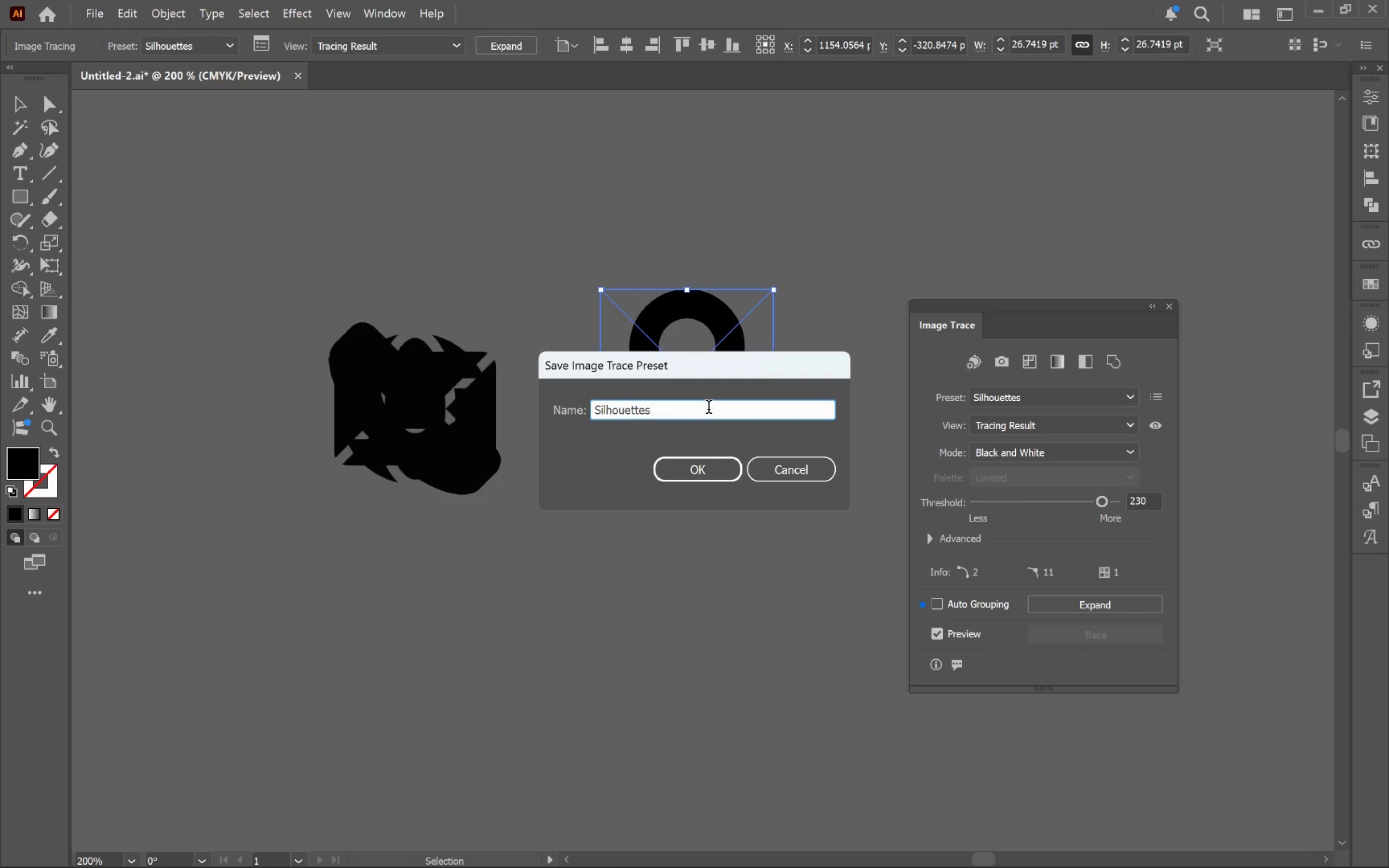 
key(1)
 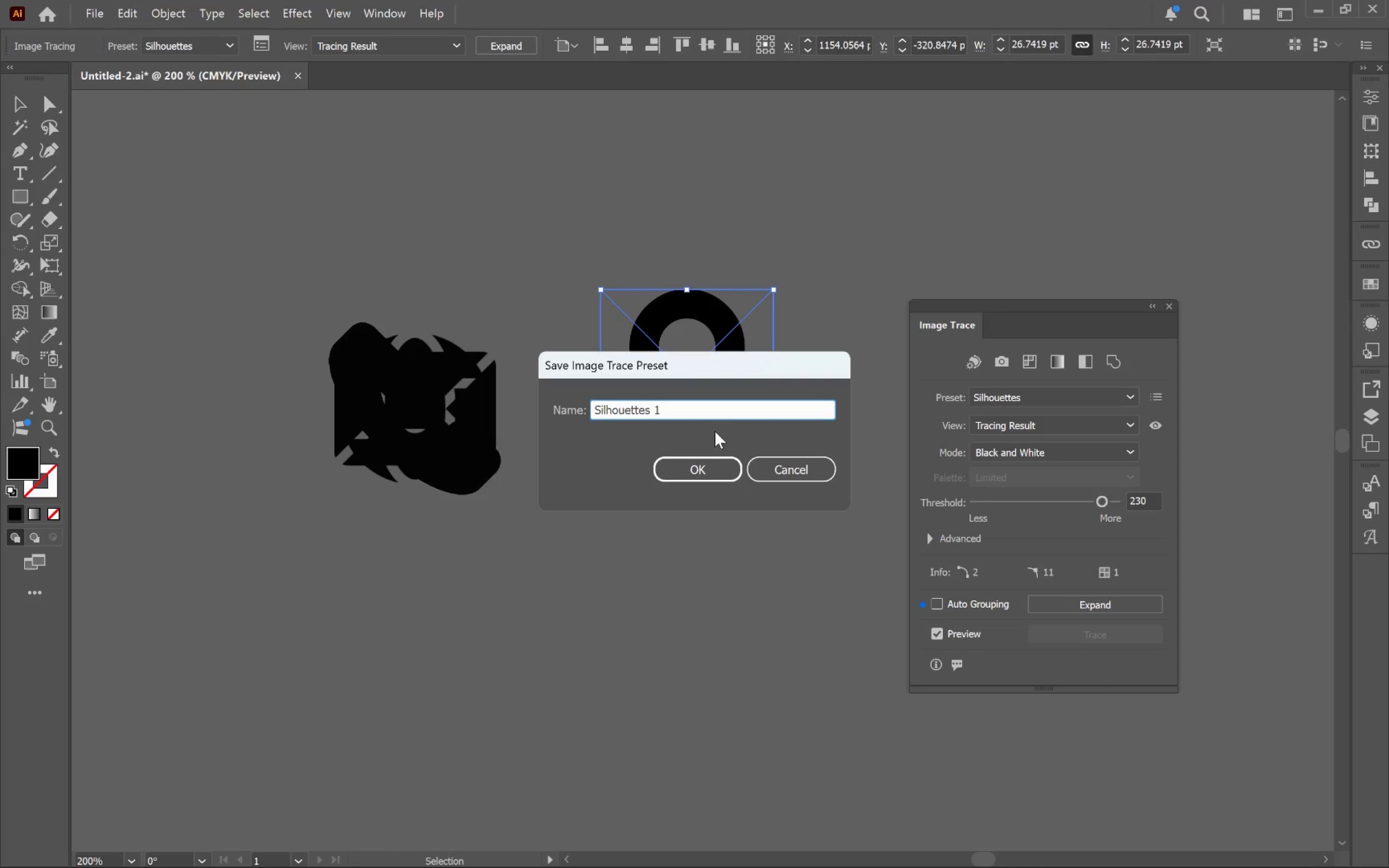 
left_click([709, 465])
 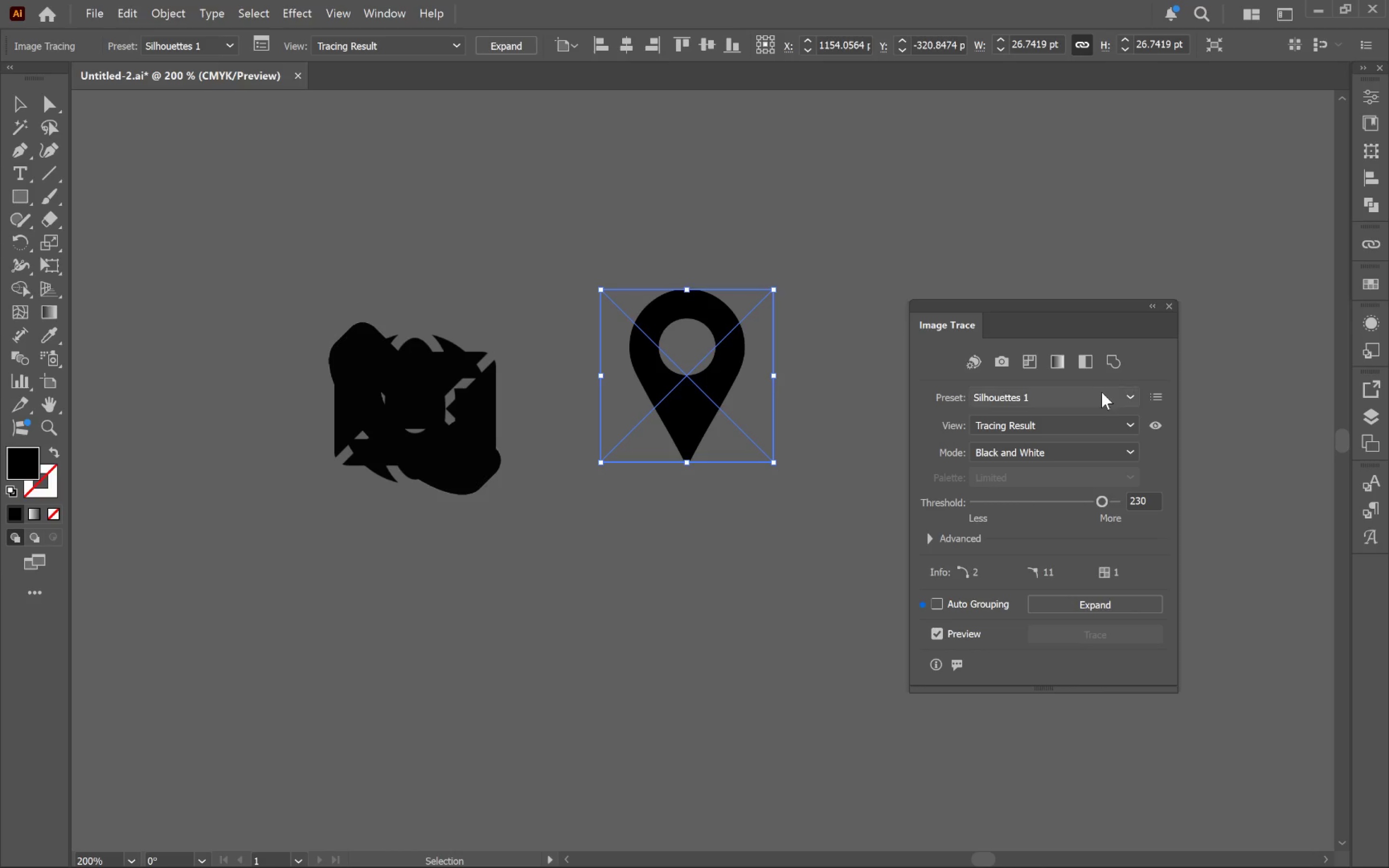 
left_click([1102, 397])
 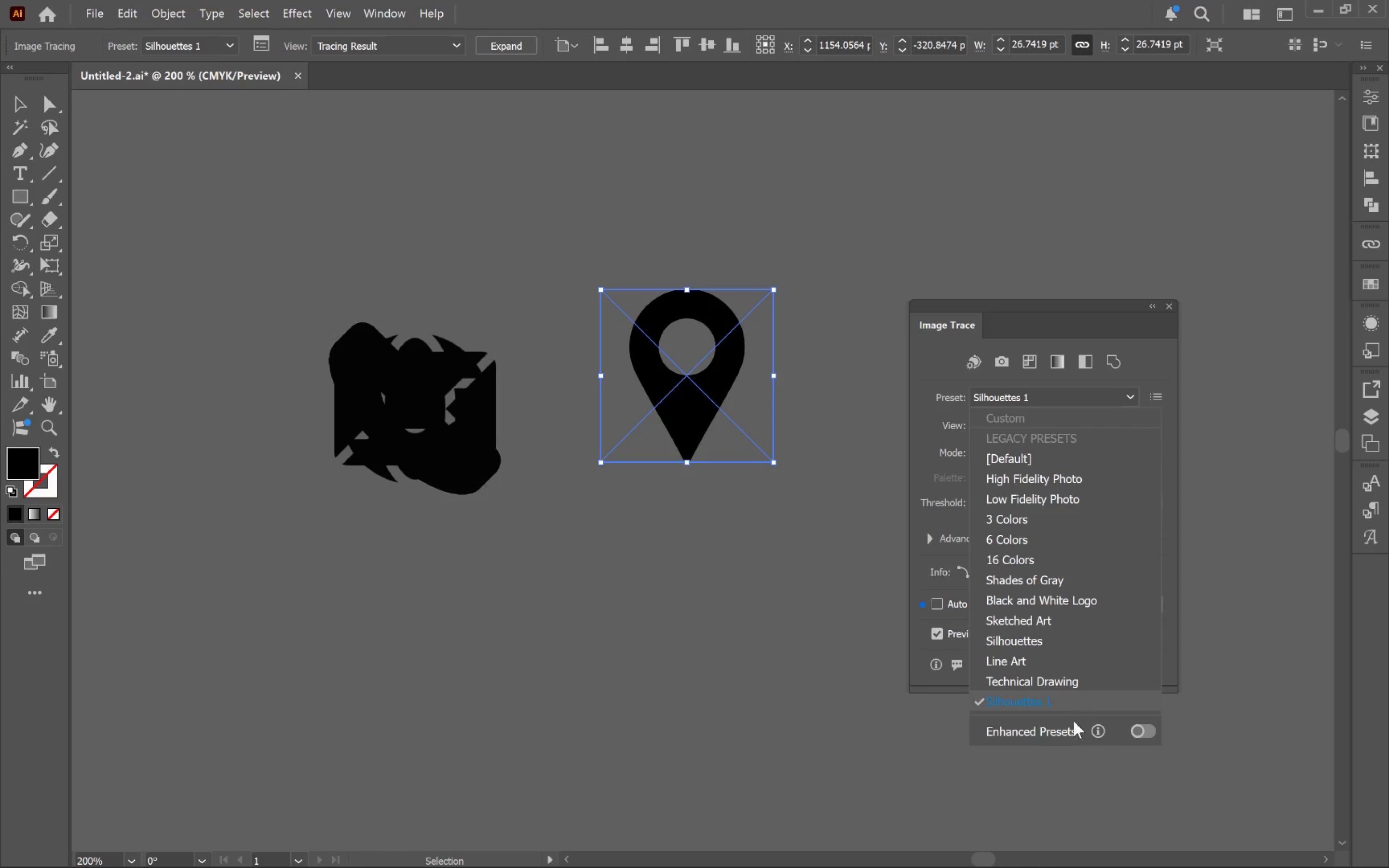 
wait(6.44)
 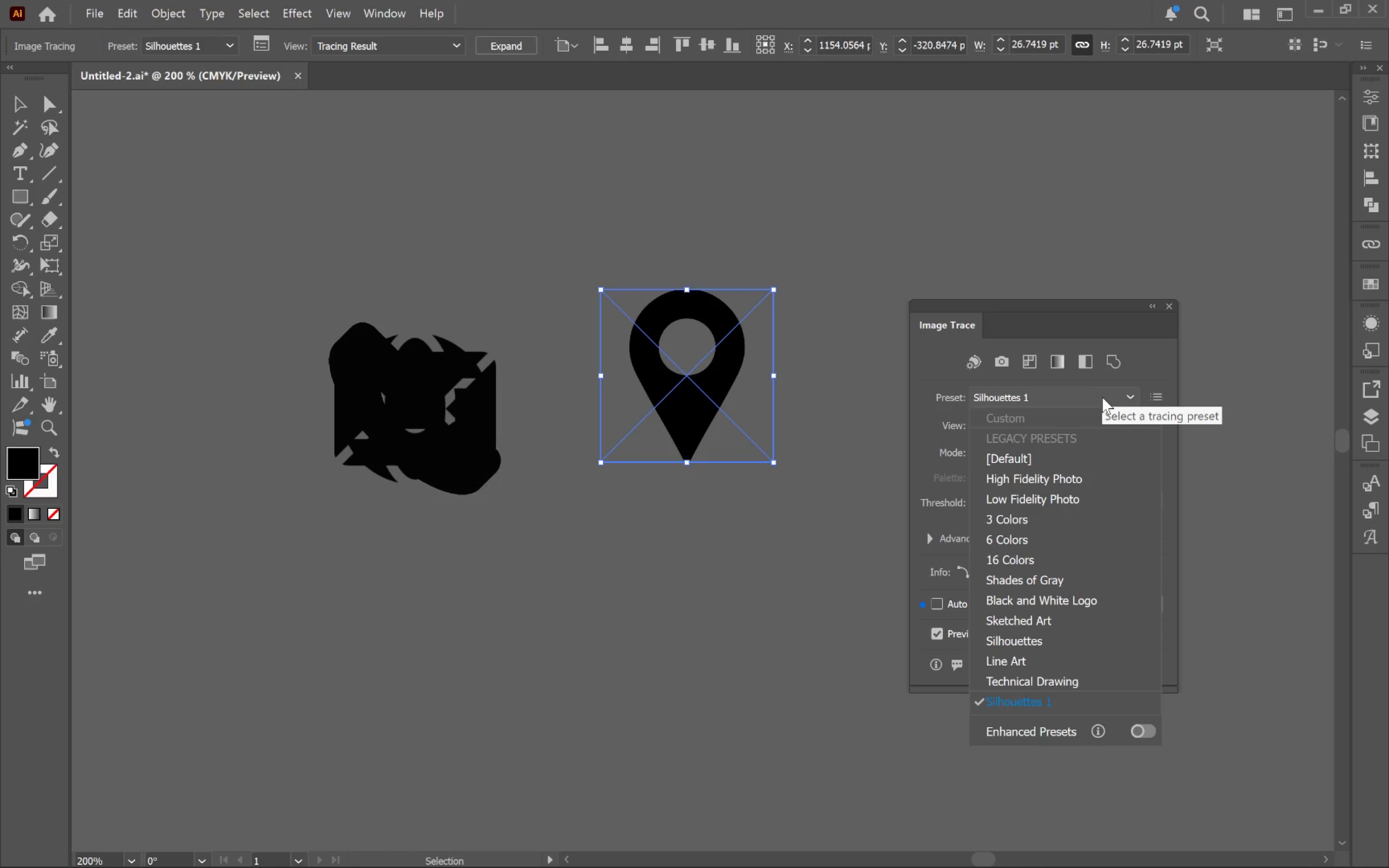 
left_click([1095, 731])
 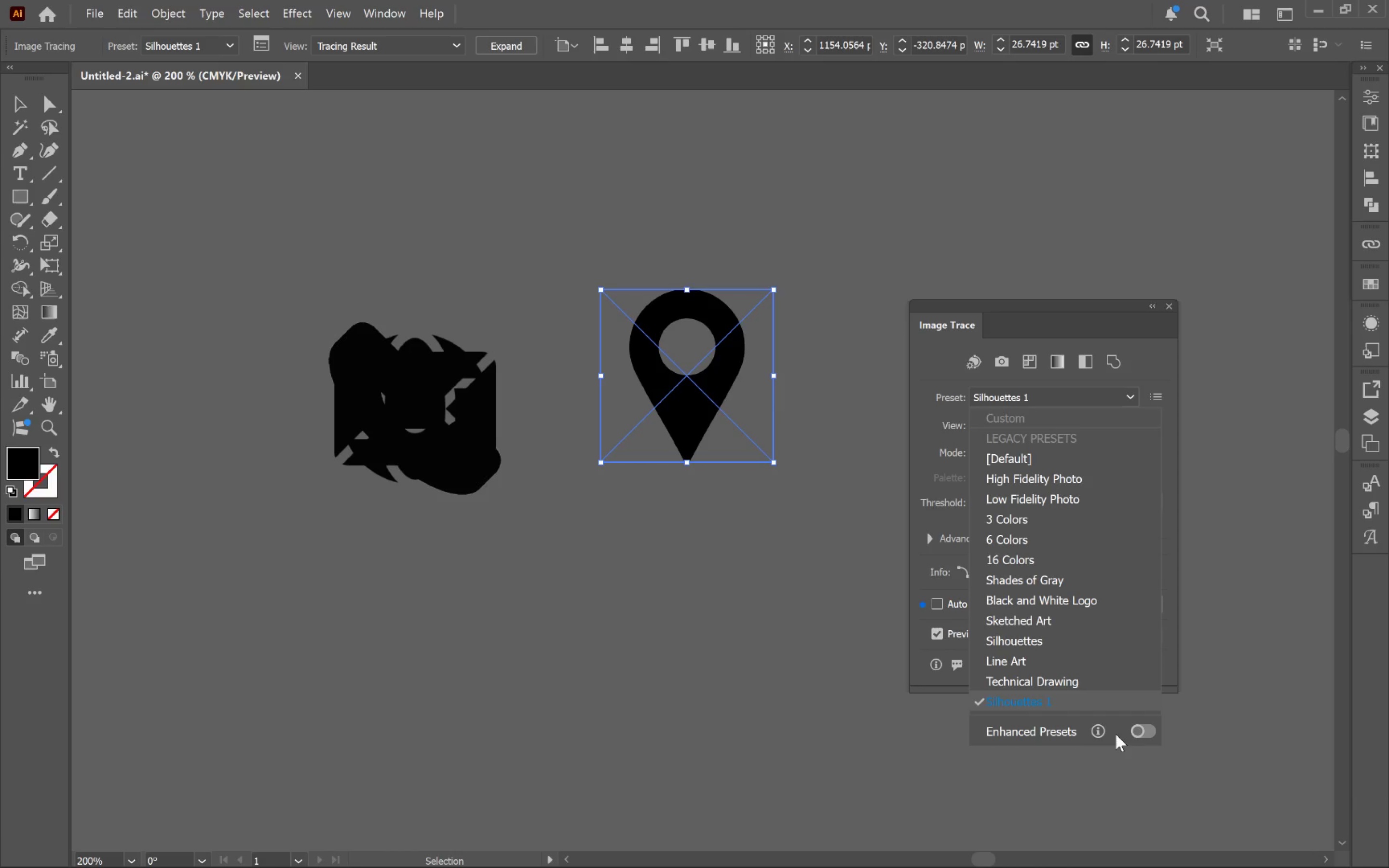 
wait(5.55)
 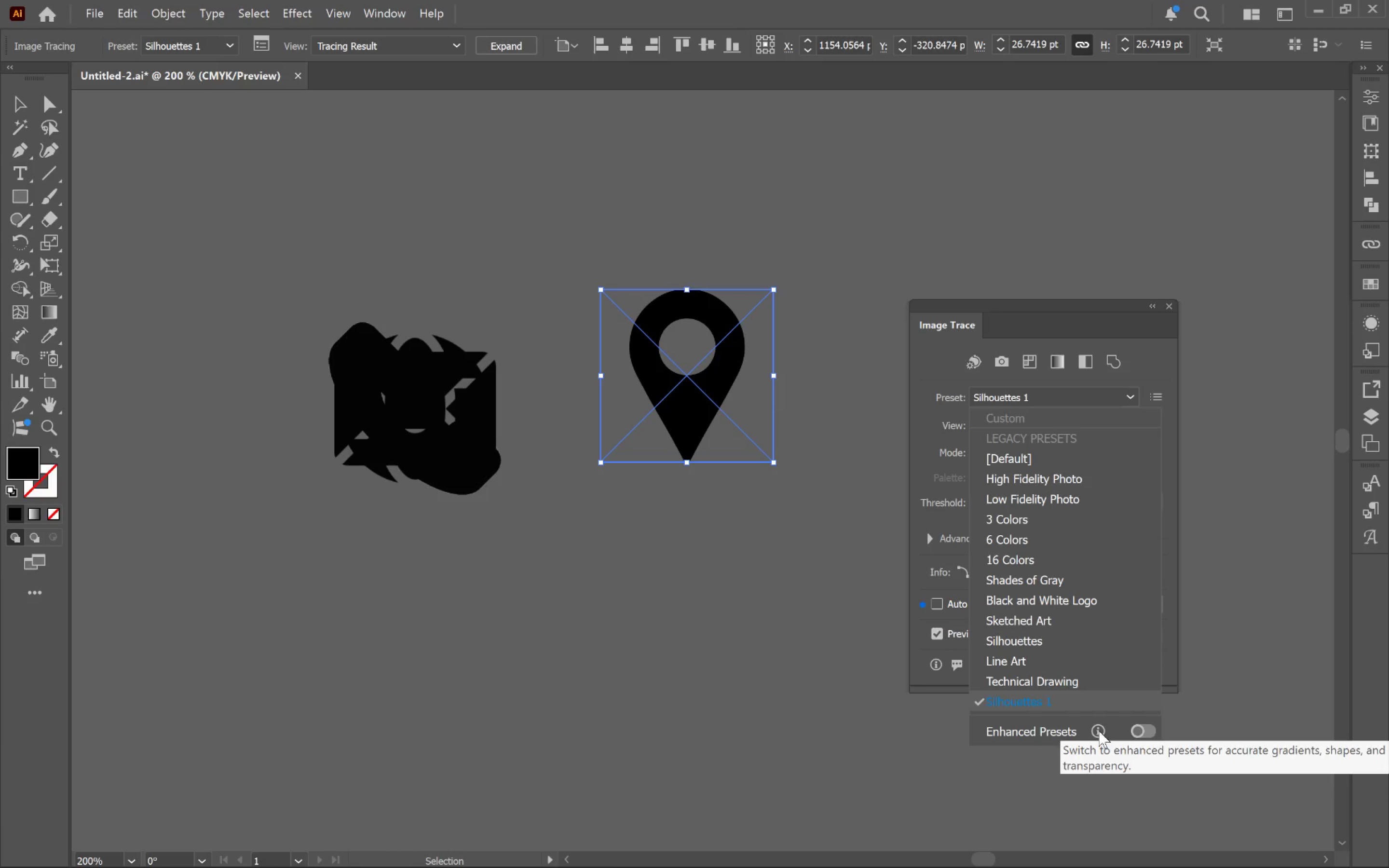 
left_click([1039, 779])
 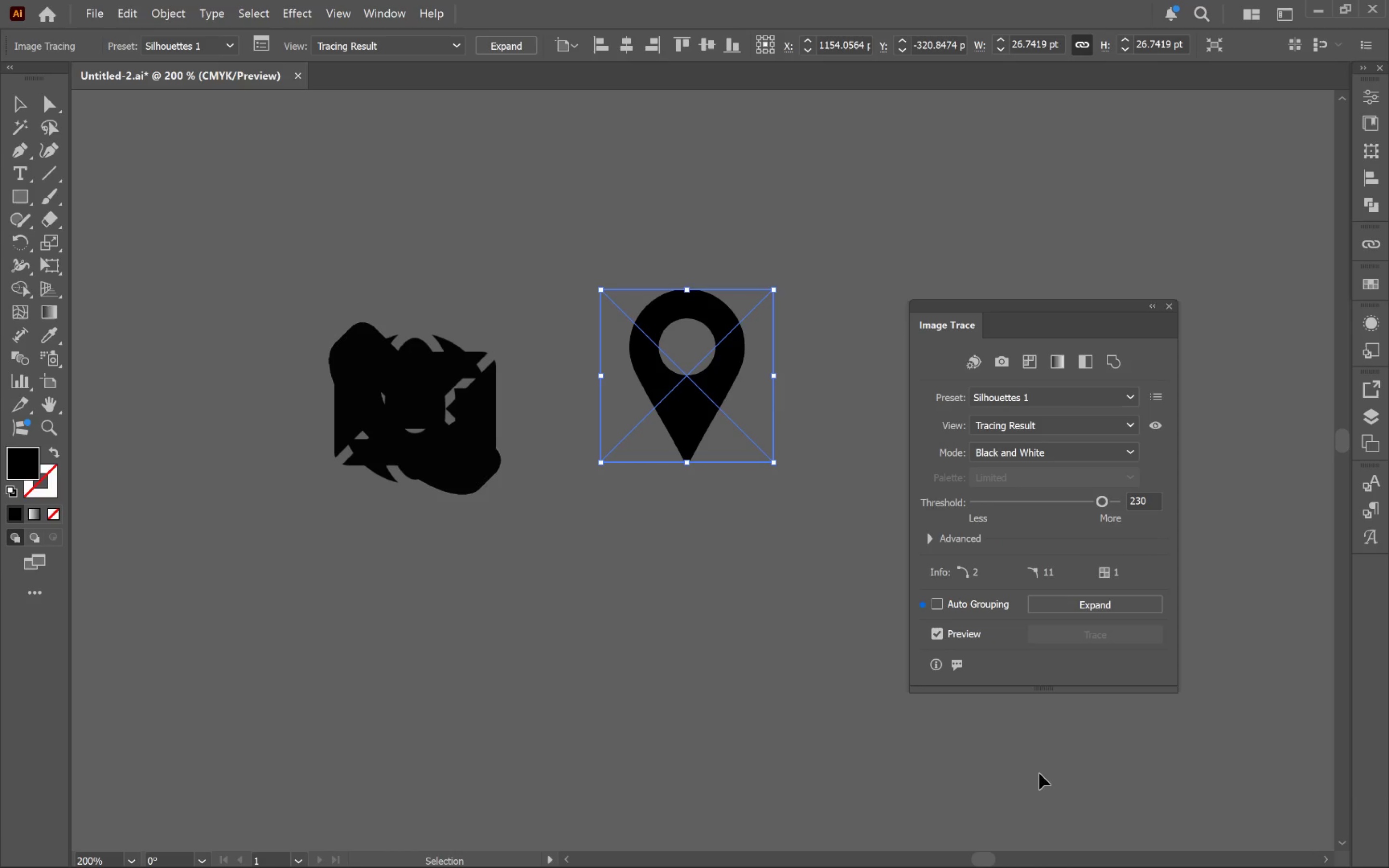 
left_click([1039, 770])
 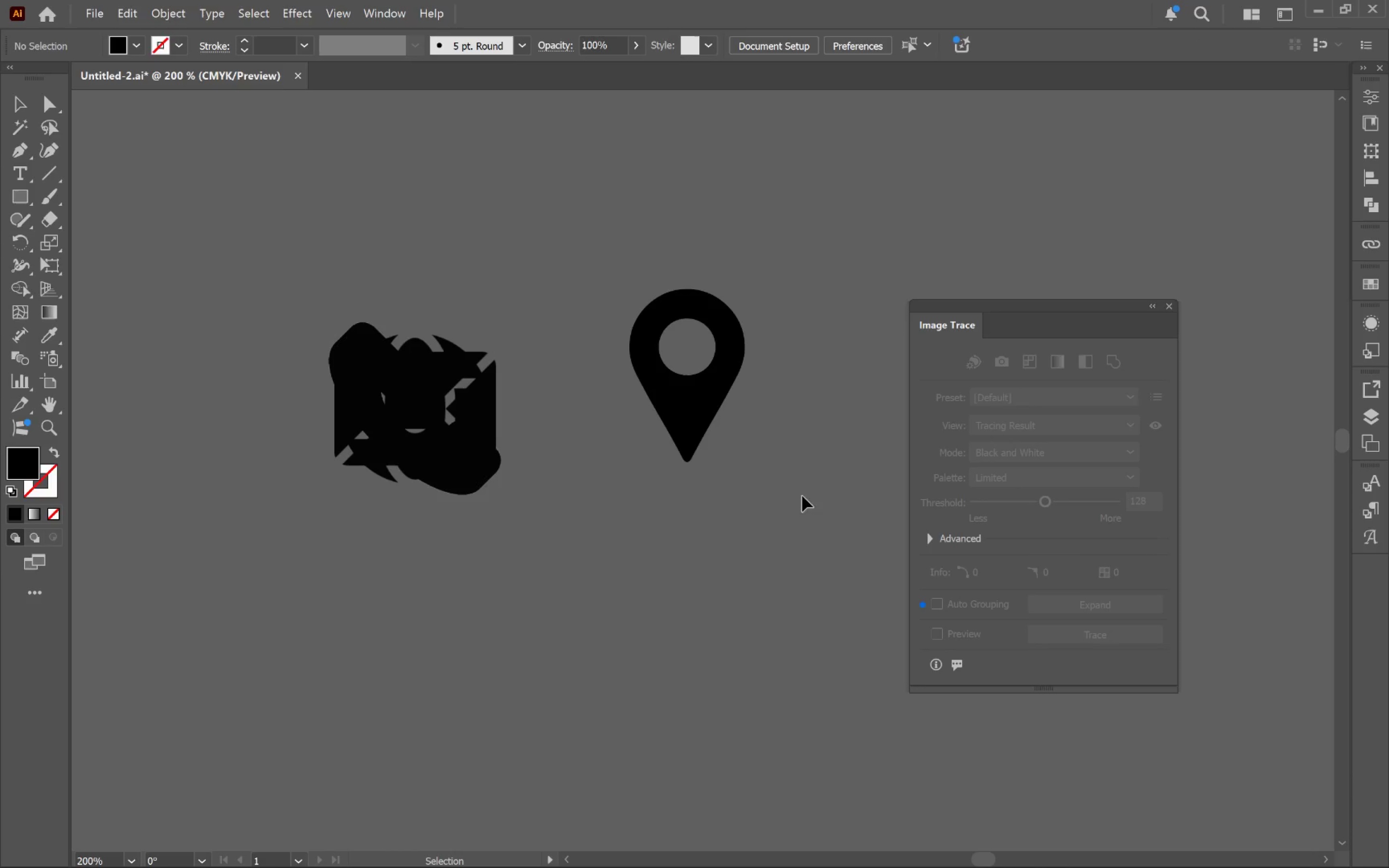 
left_click([725, 409])
 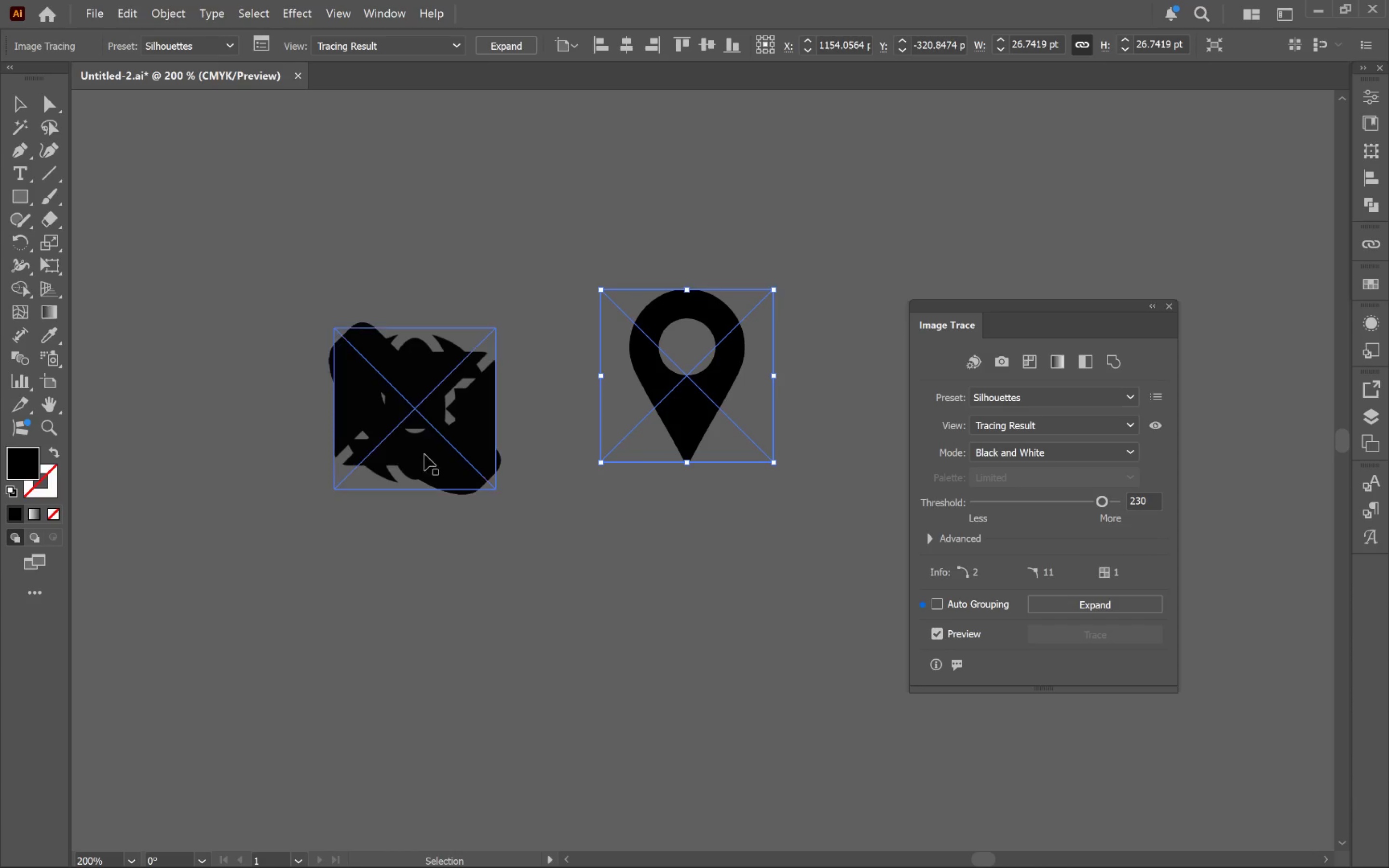 
left_click_drag(start_coordinate=[464, 469], to_coordinate=[690, 766])
 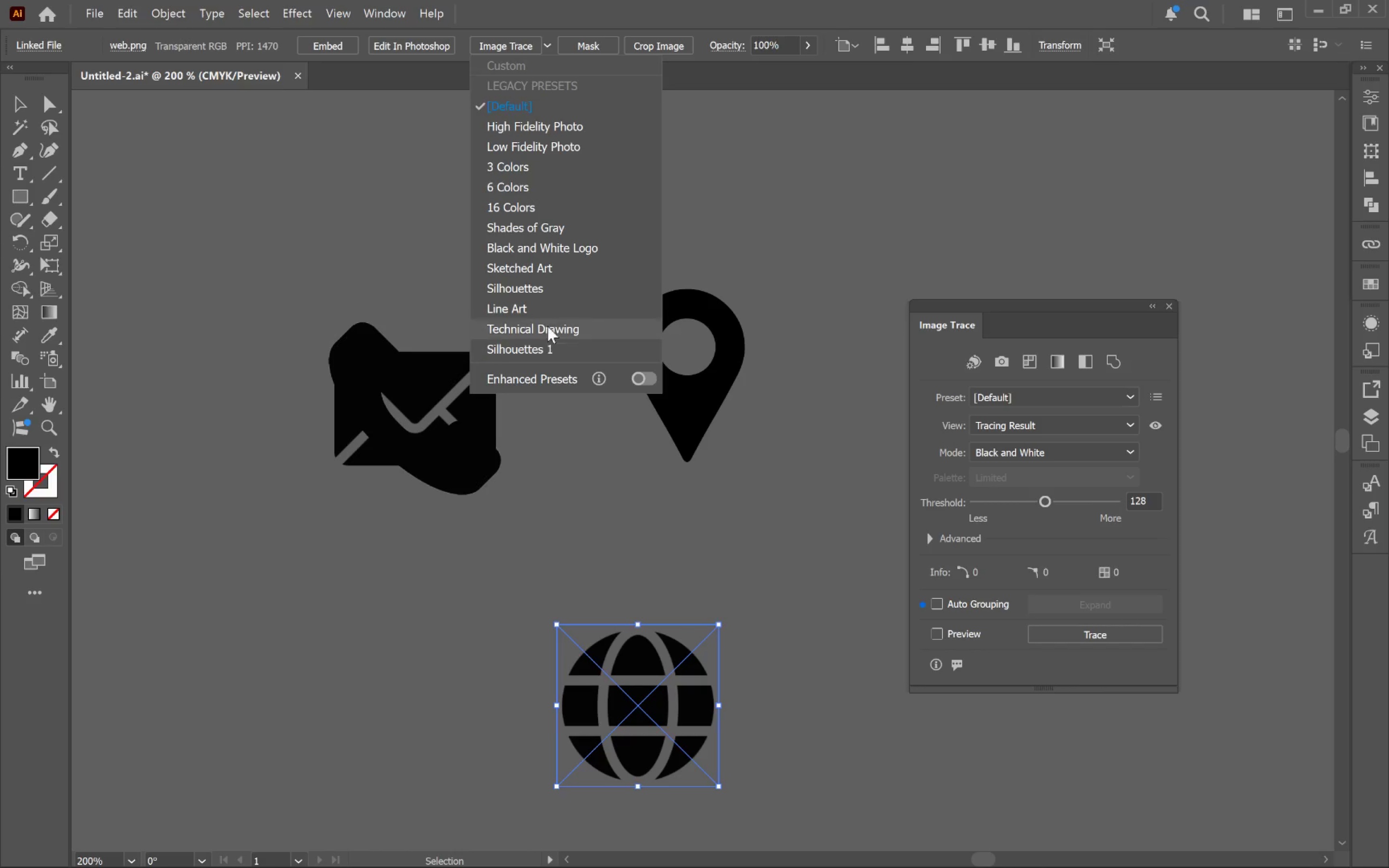 
left_click([532, 295])
 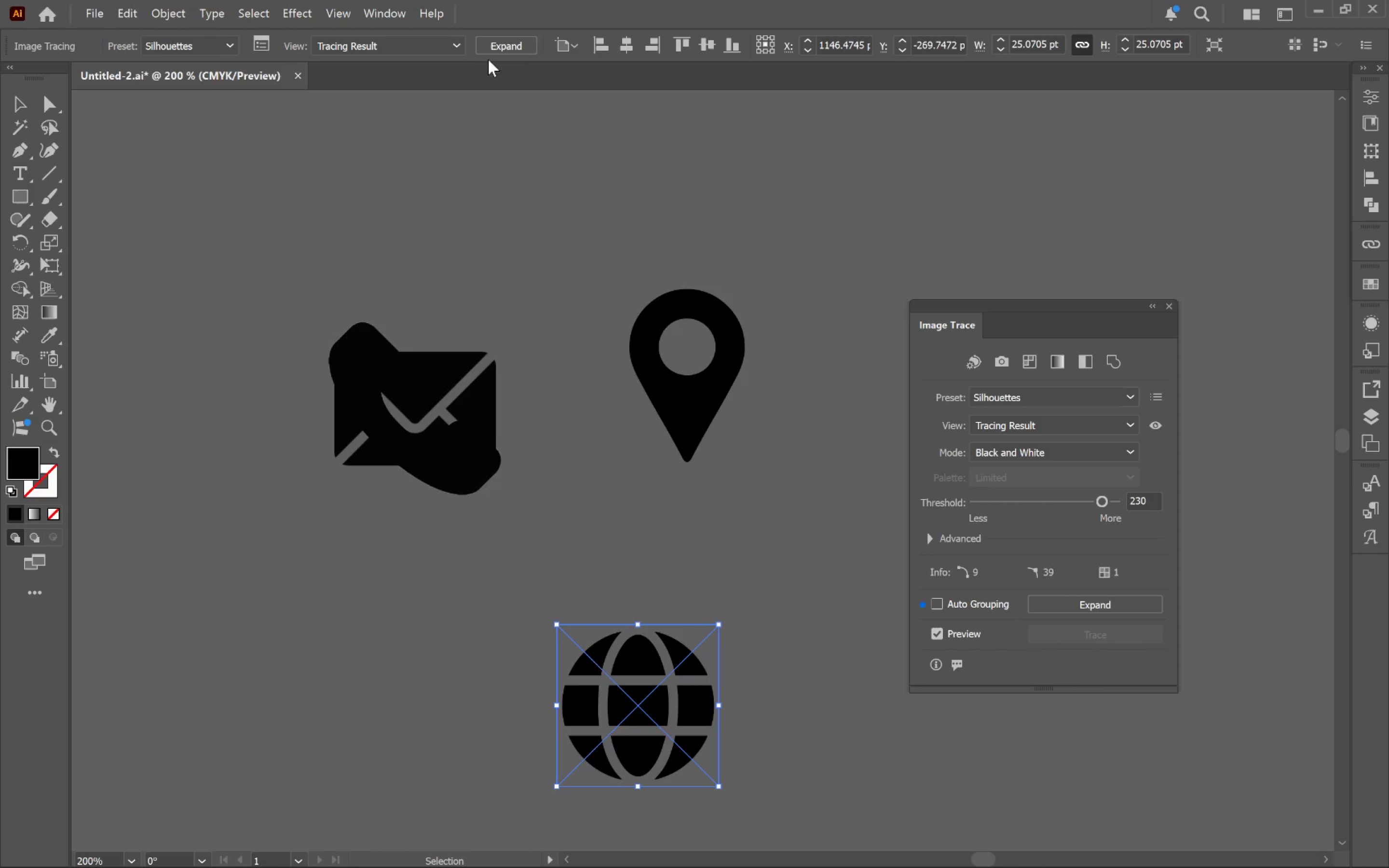 
left_click([503, 46])
 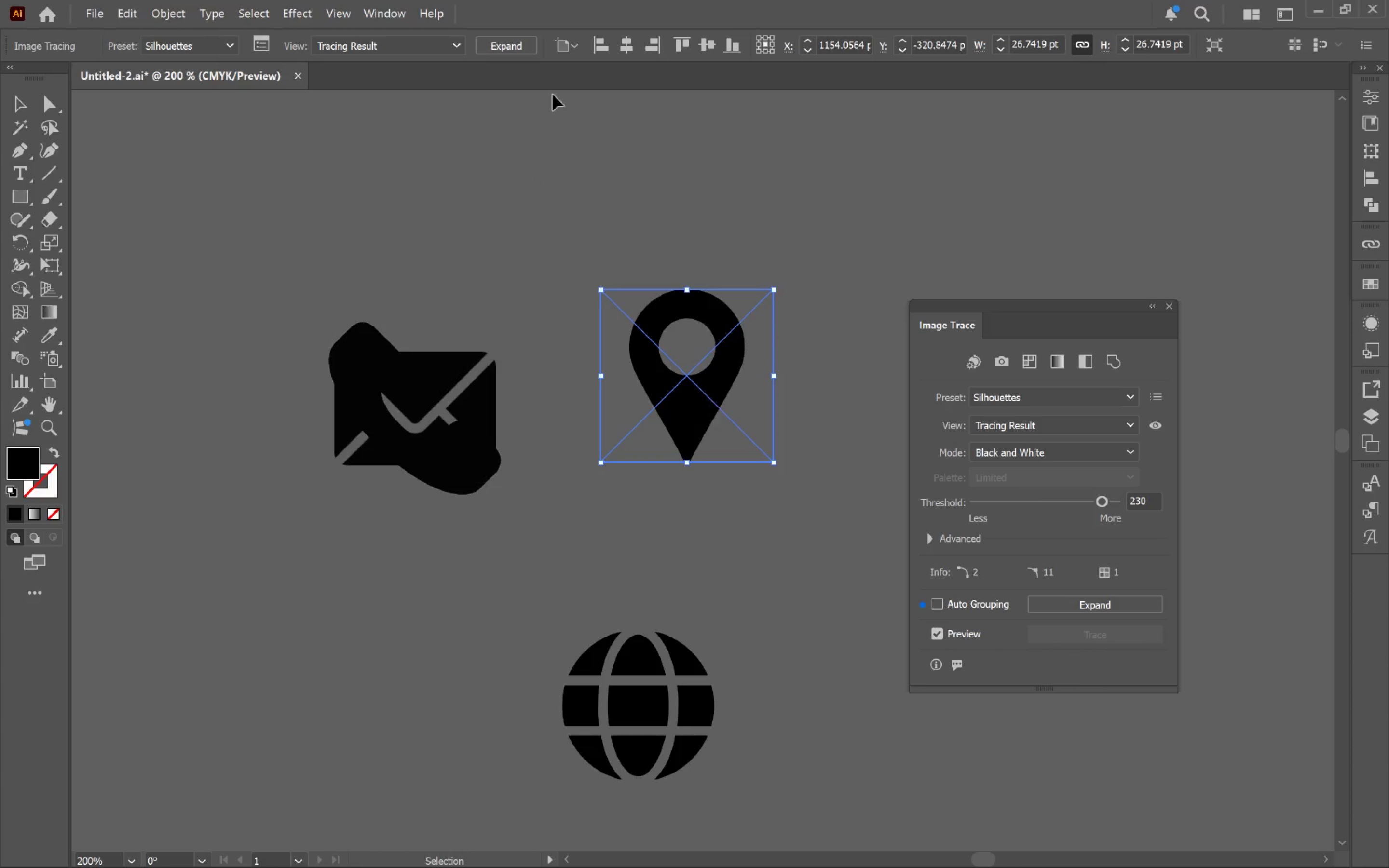 
left_click([514, 40])
 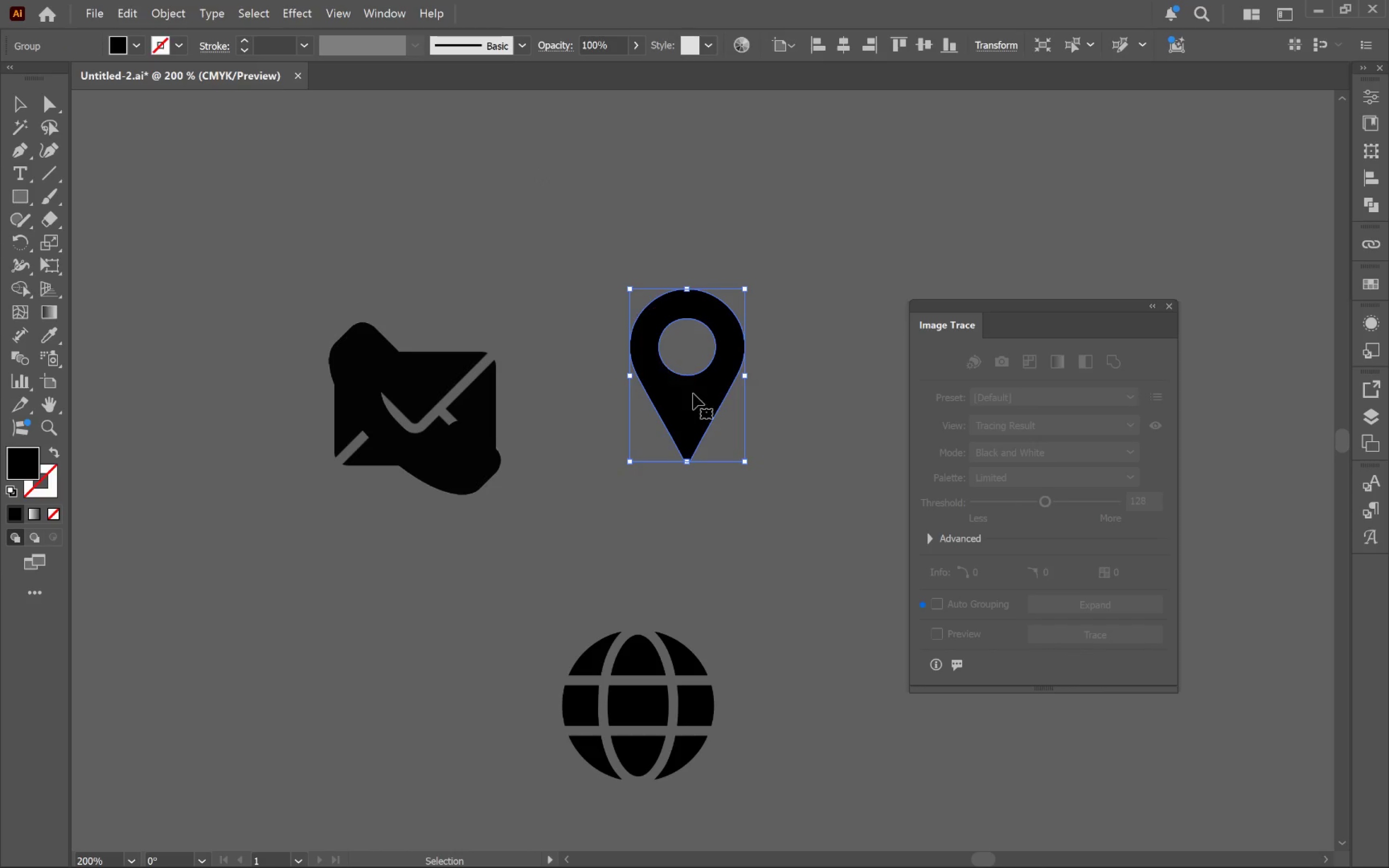 
left_click_drag(start_coordinate=[693, 400], to_coordinate=[854, 240])
 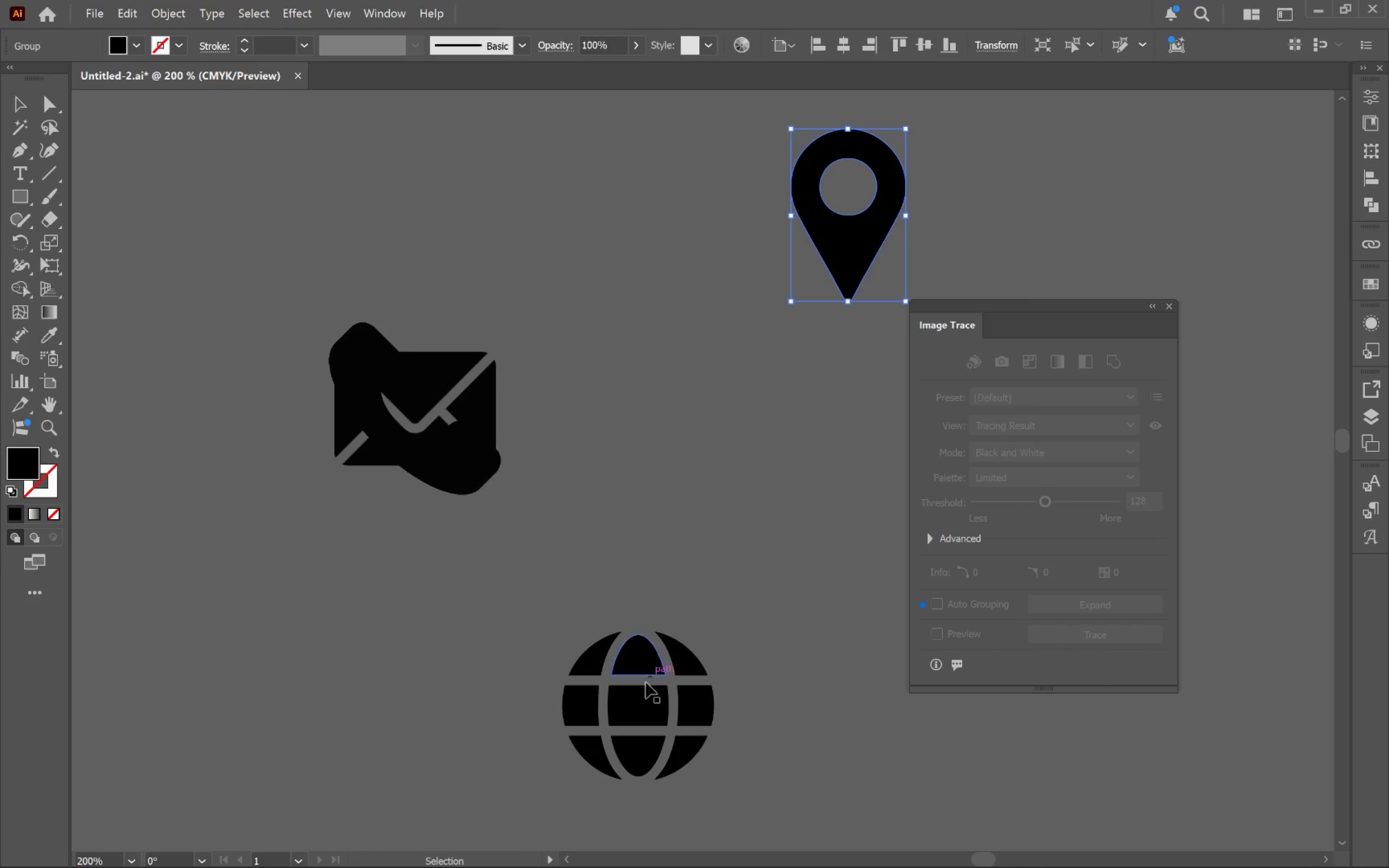 
left_click_drag(start_coordinate=[640, 703], to_coordinate=[697, 218])
 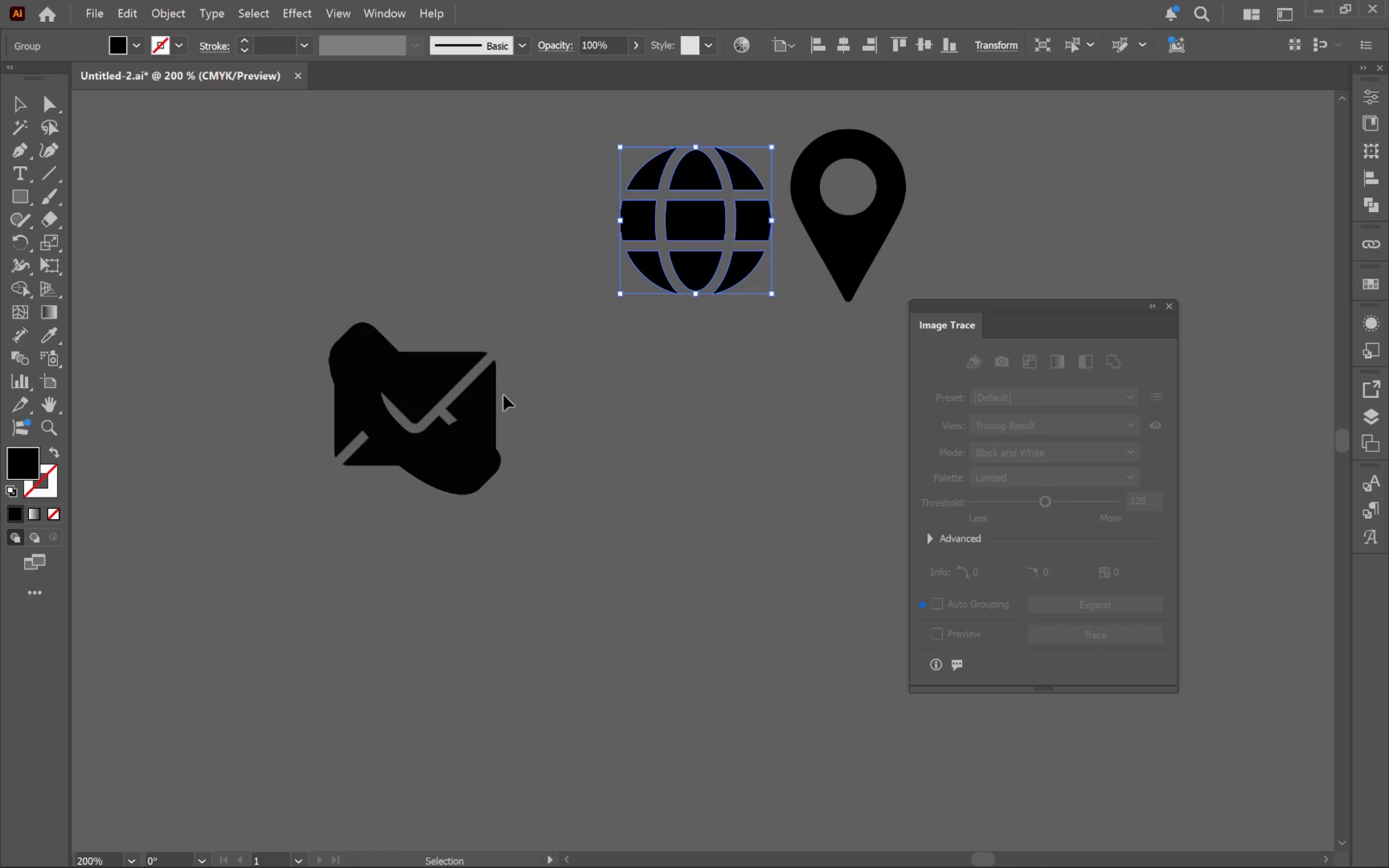 
left_click_drag(start_coordinate=[444, 406], to_coordinate=[796, 564])
 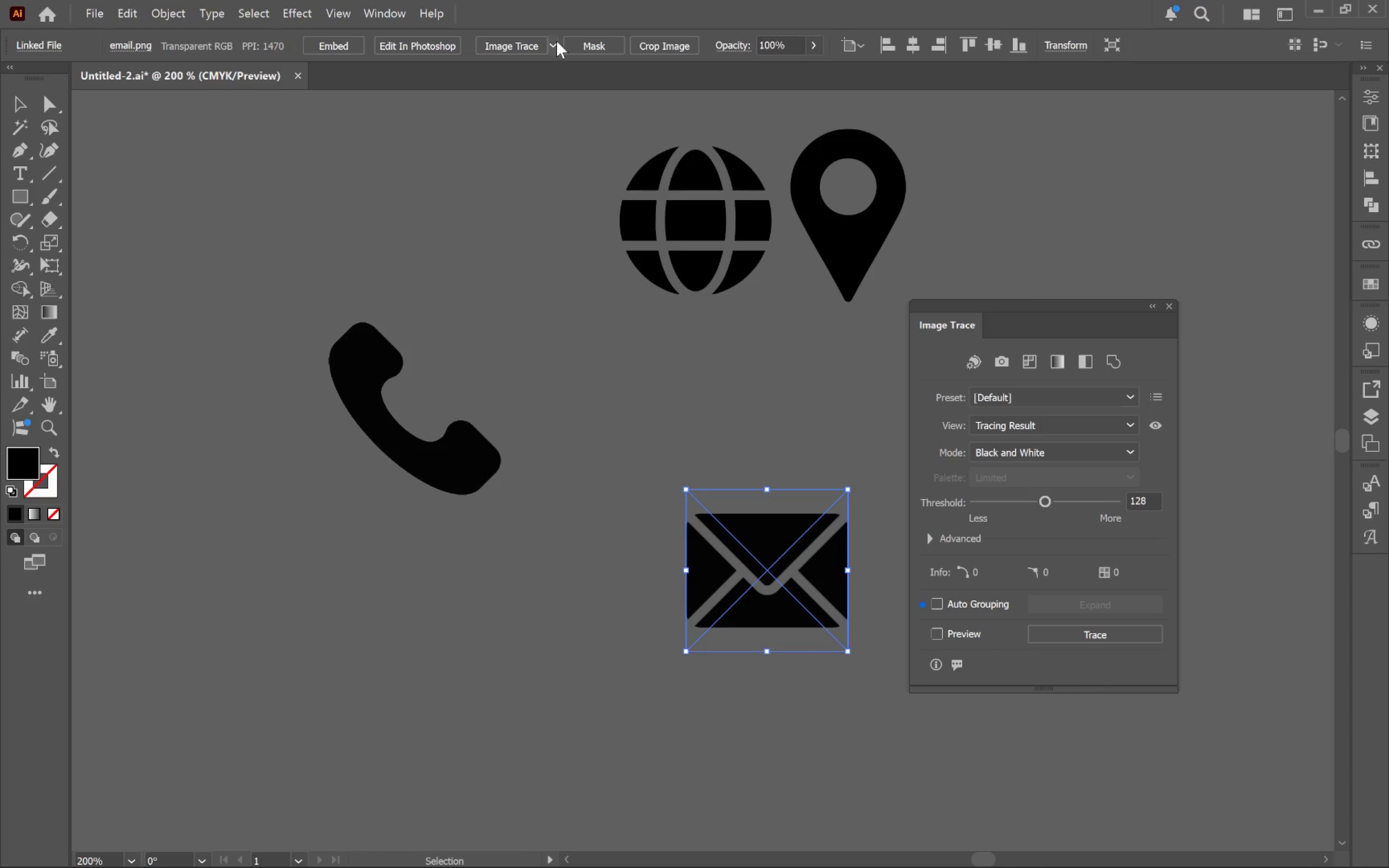 
left_click([552, 45])
 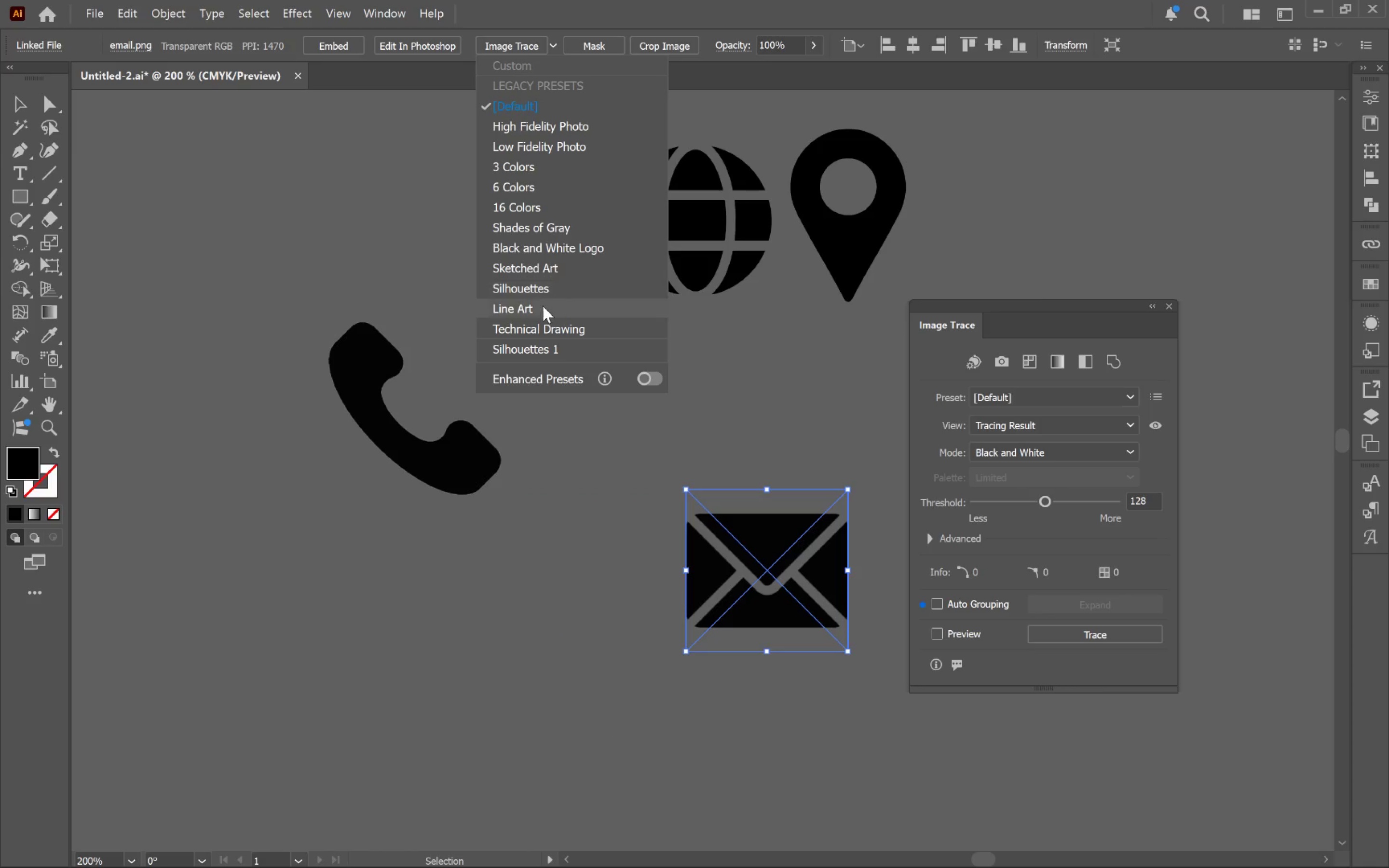 
left_click([537, 291])
 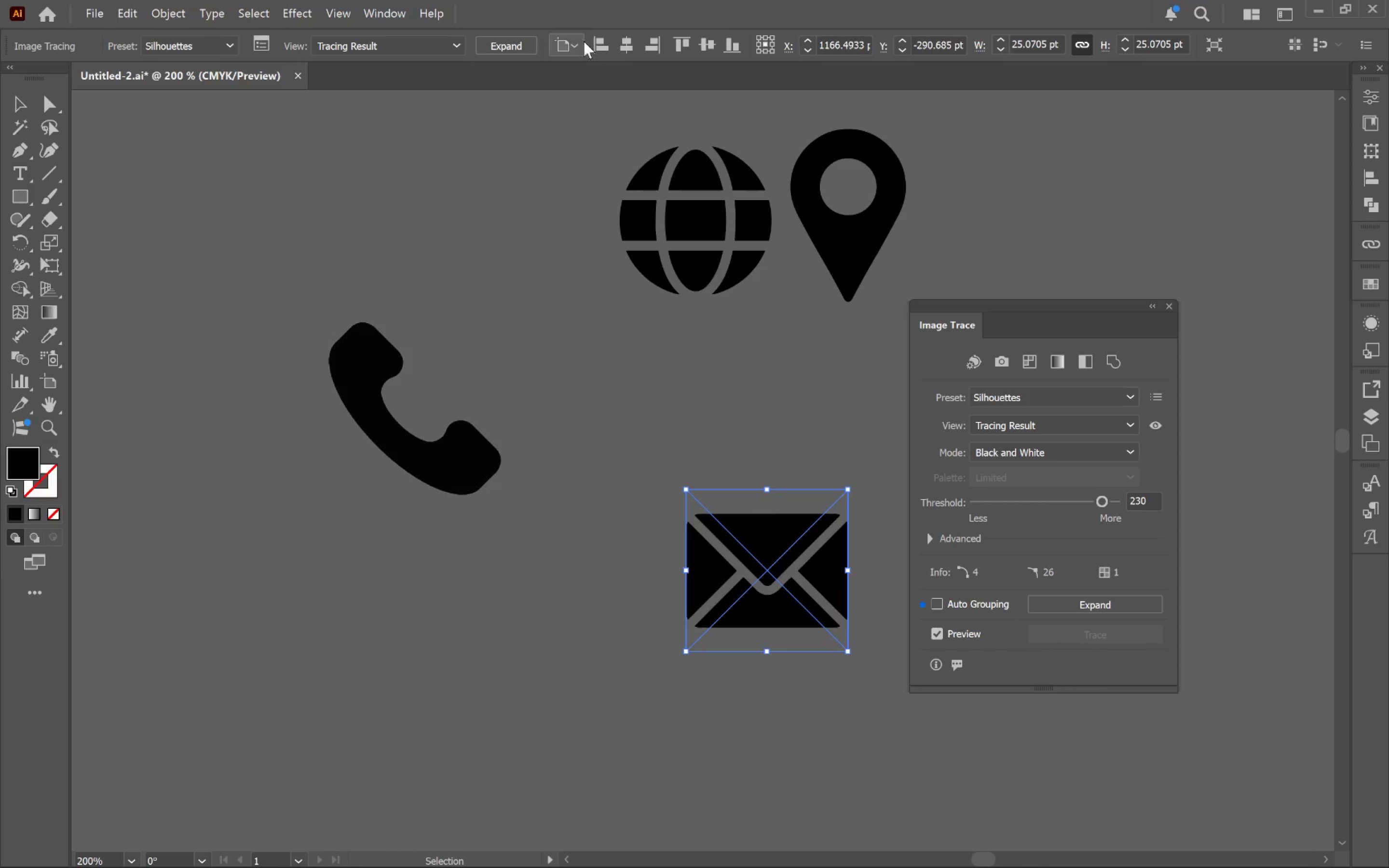 
left_click([515, 46])
 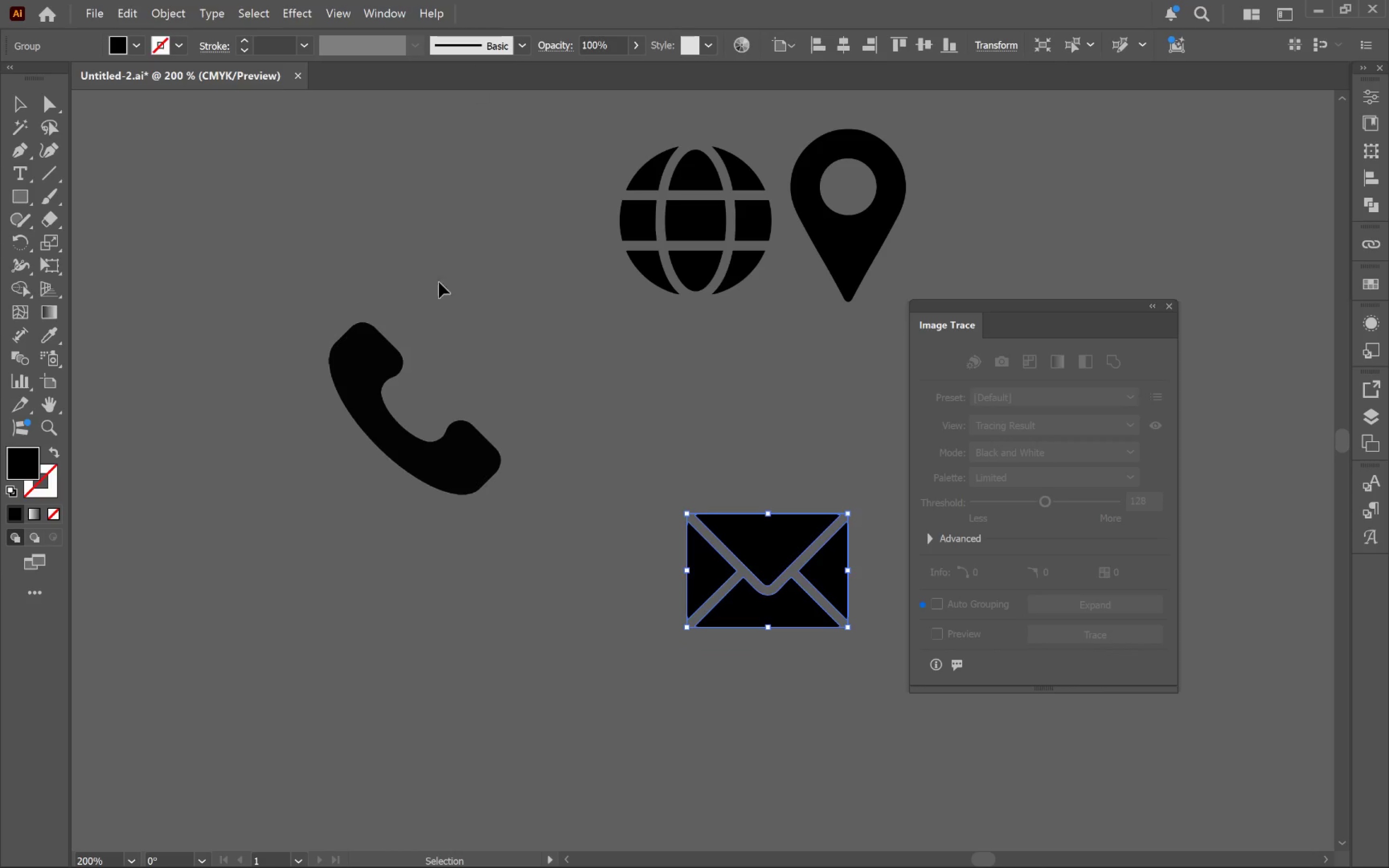 
left_click_drag(start_coordinate=[470, 446], to_coordinate=[470, 443])
 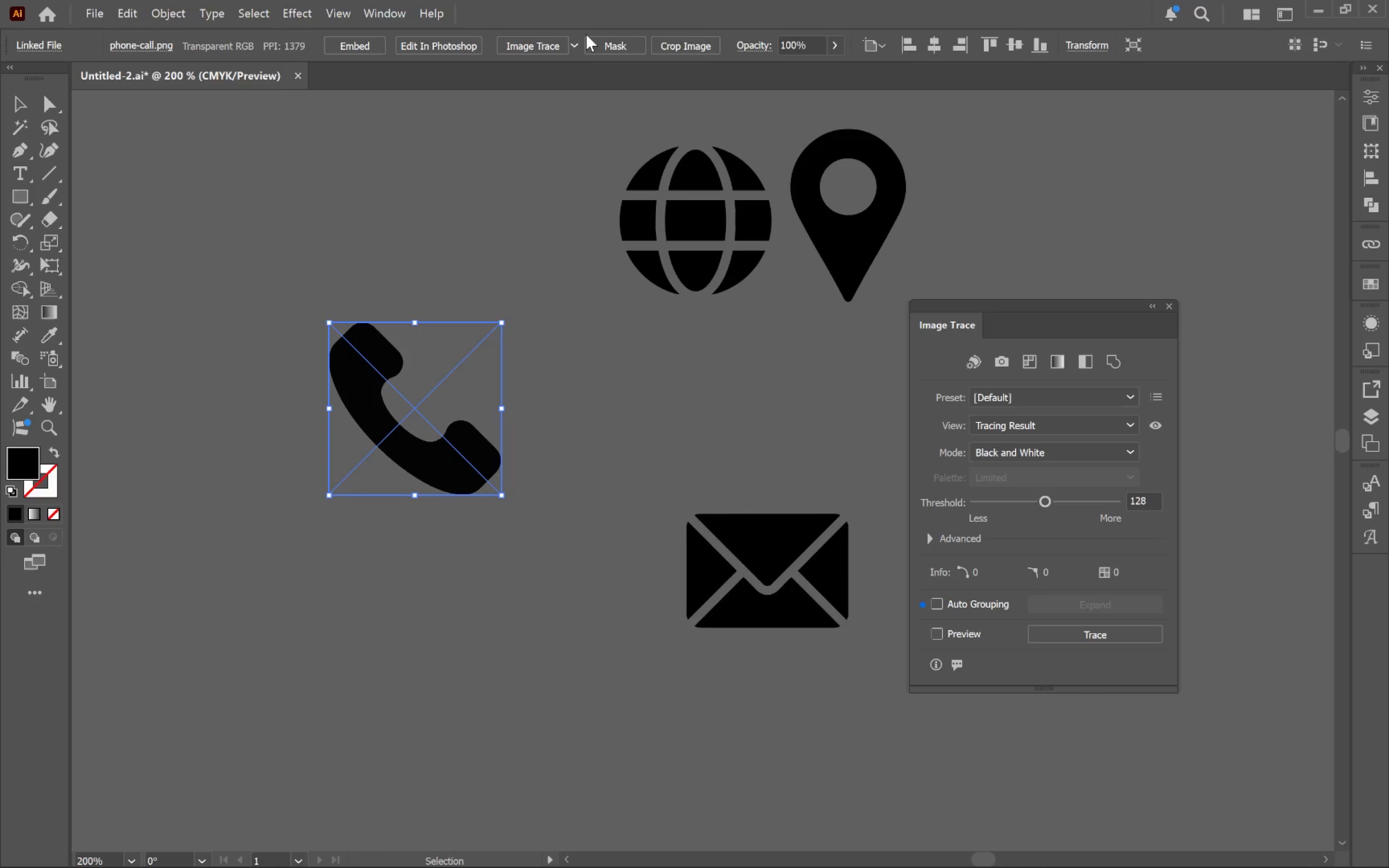 
left_click([577, 41])
 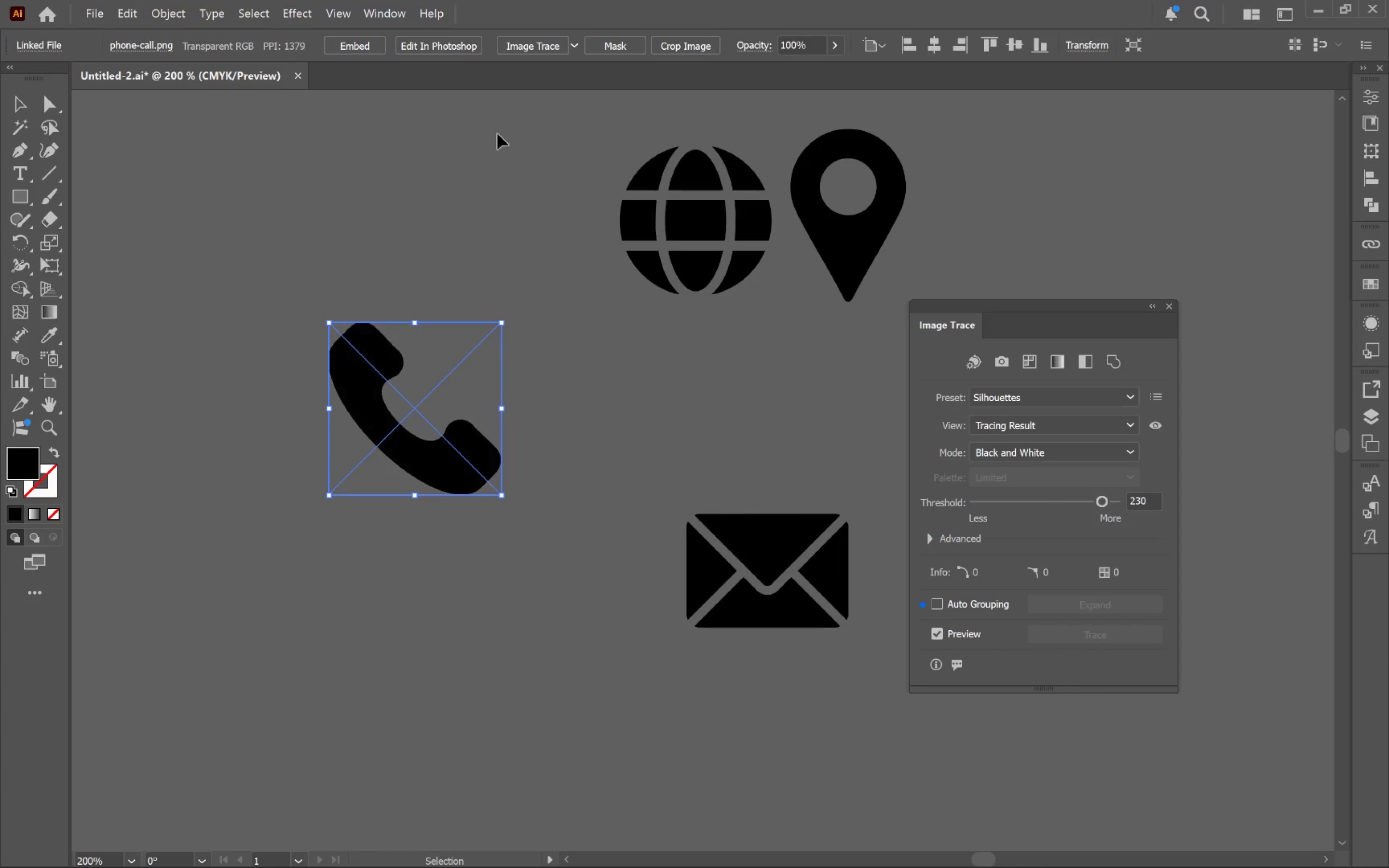 
left_click([524, 45])
 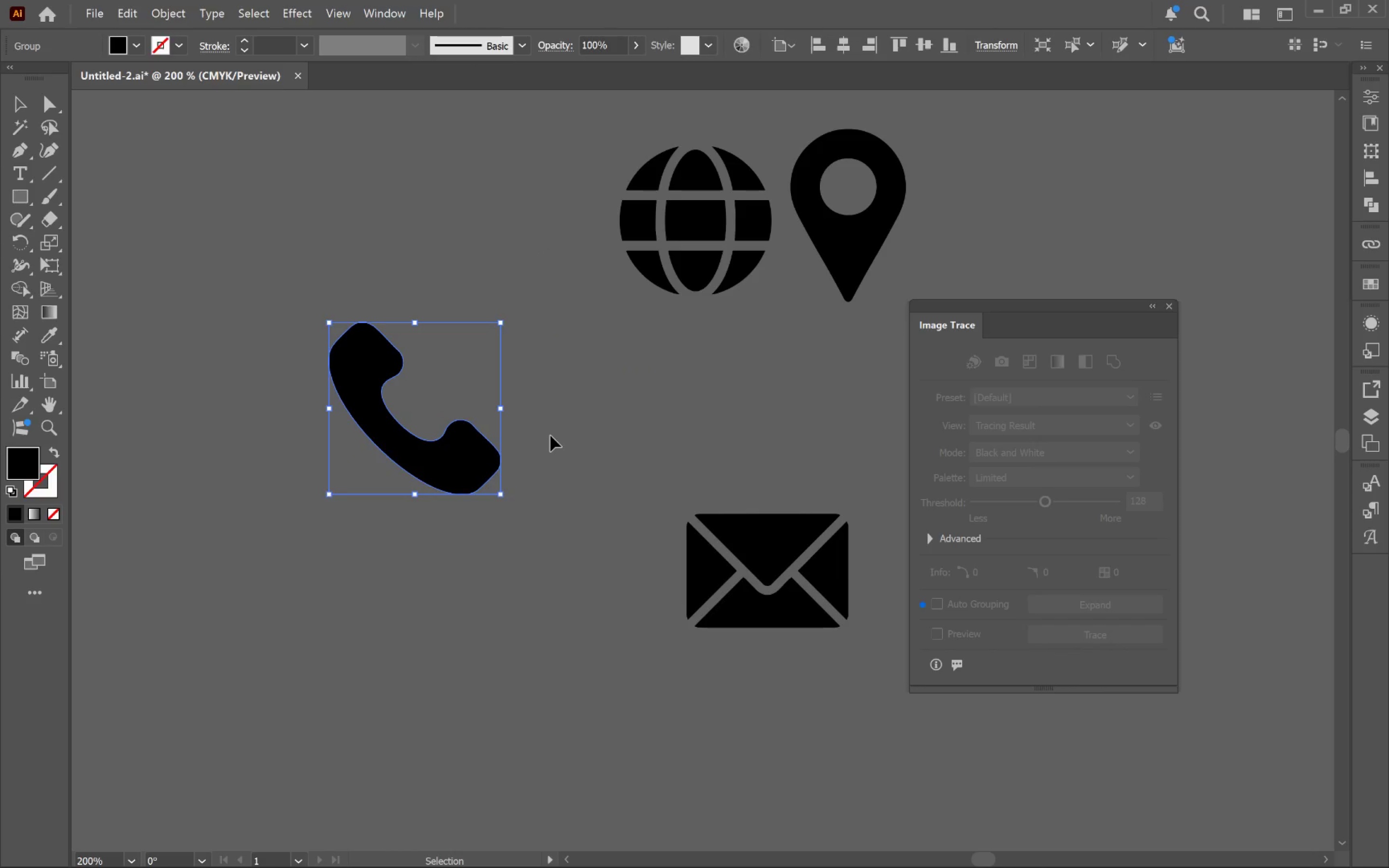 
key(Alt+Tab)
 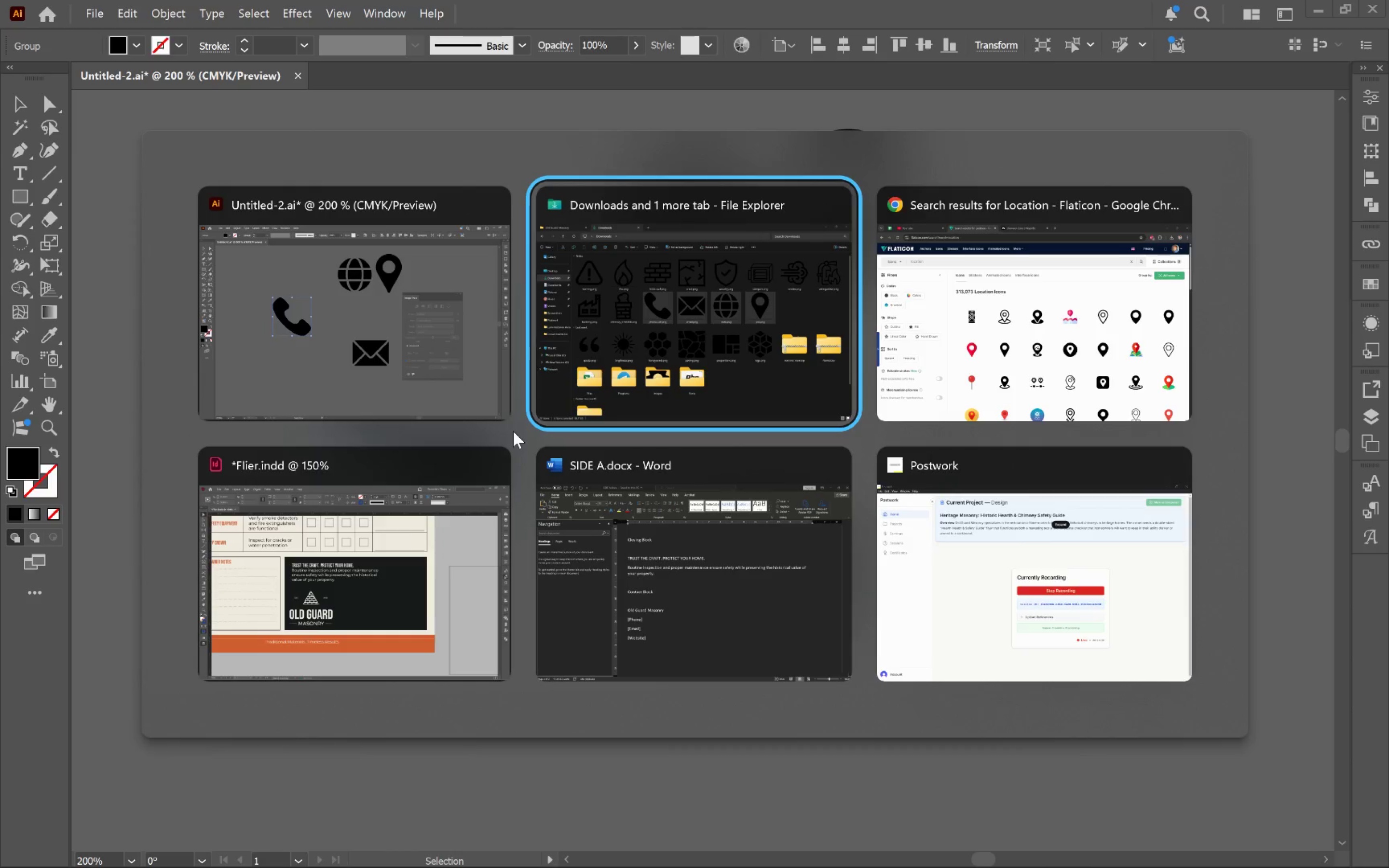 
key(Alt+Tab)
 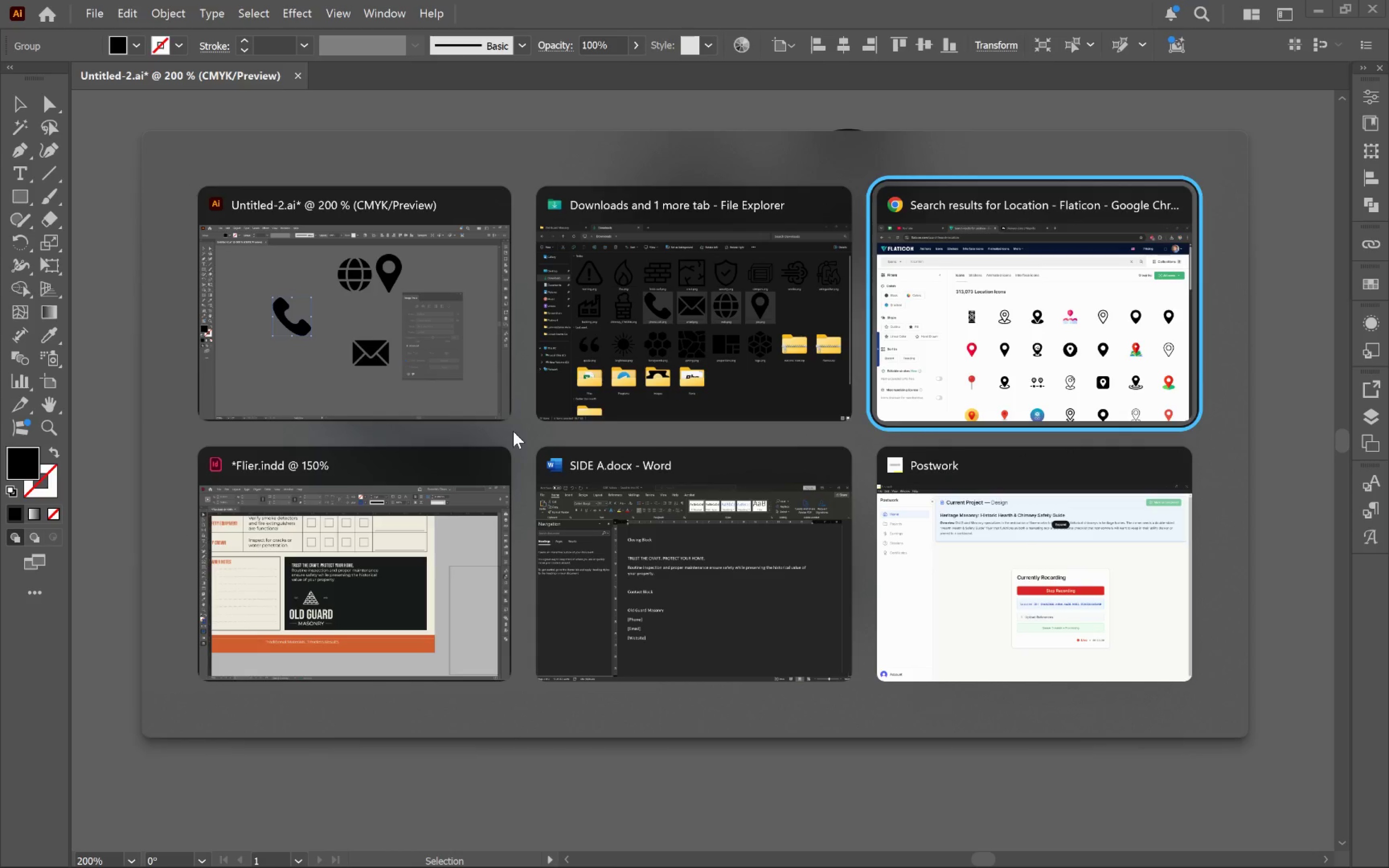 
key(Alt+Tab)
 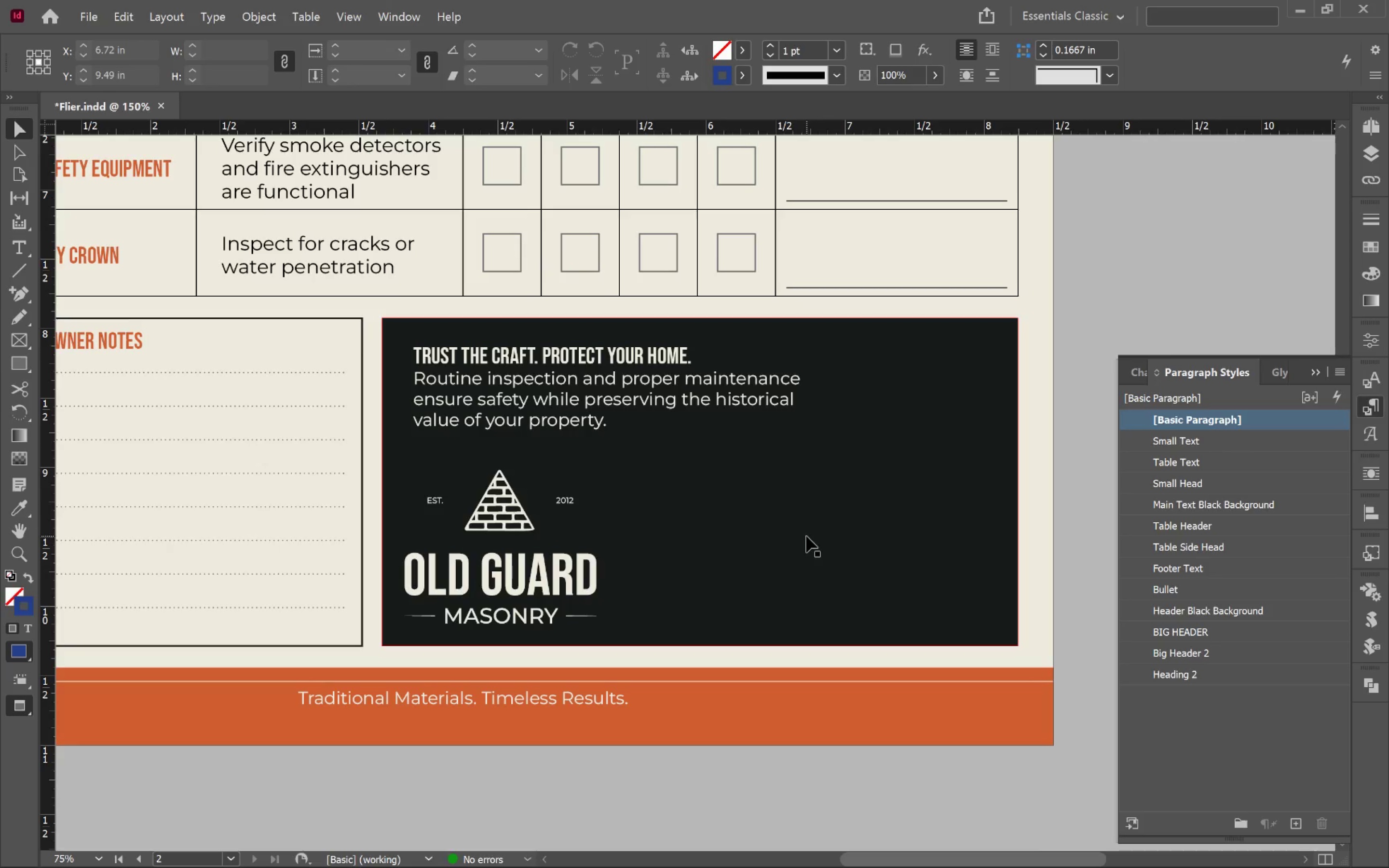 
key(W)
 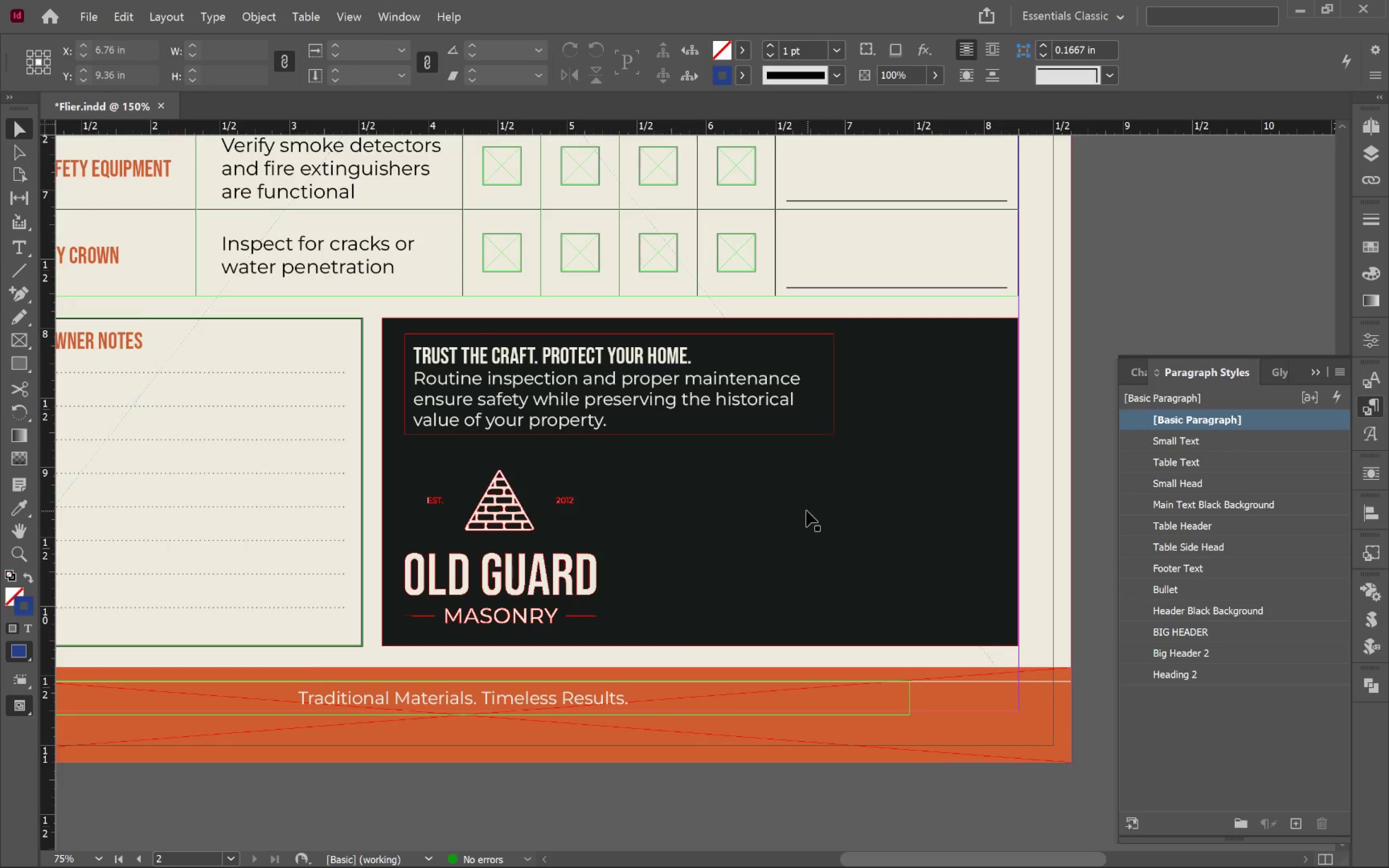 
left_click([804, 510])
 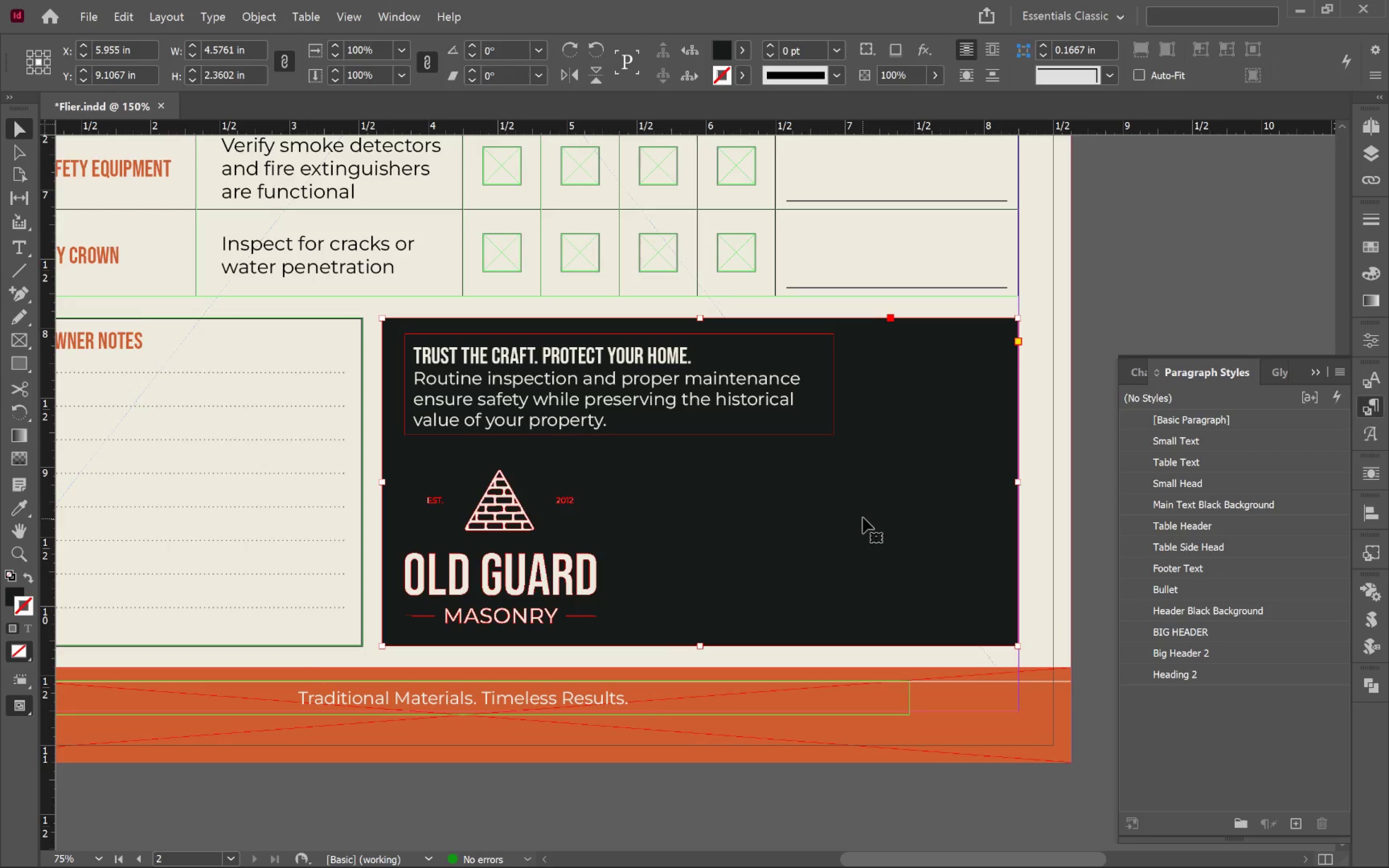 
key(Control+L)
 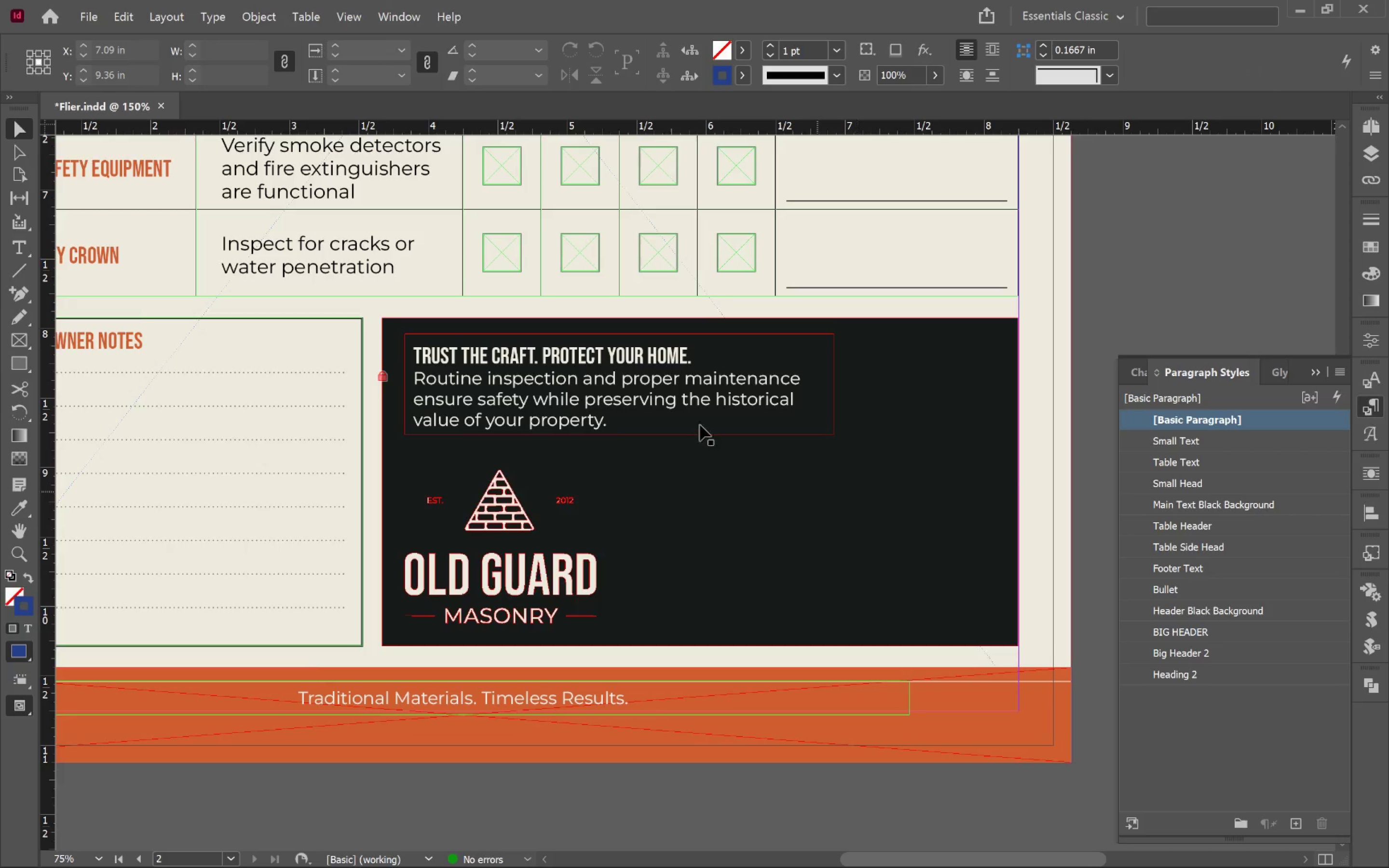 
left_click([657, 403])
 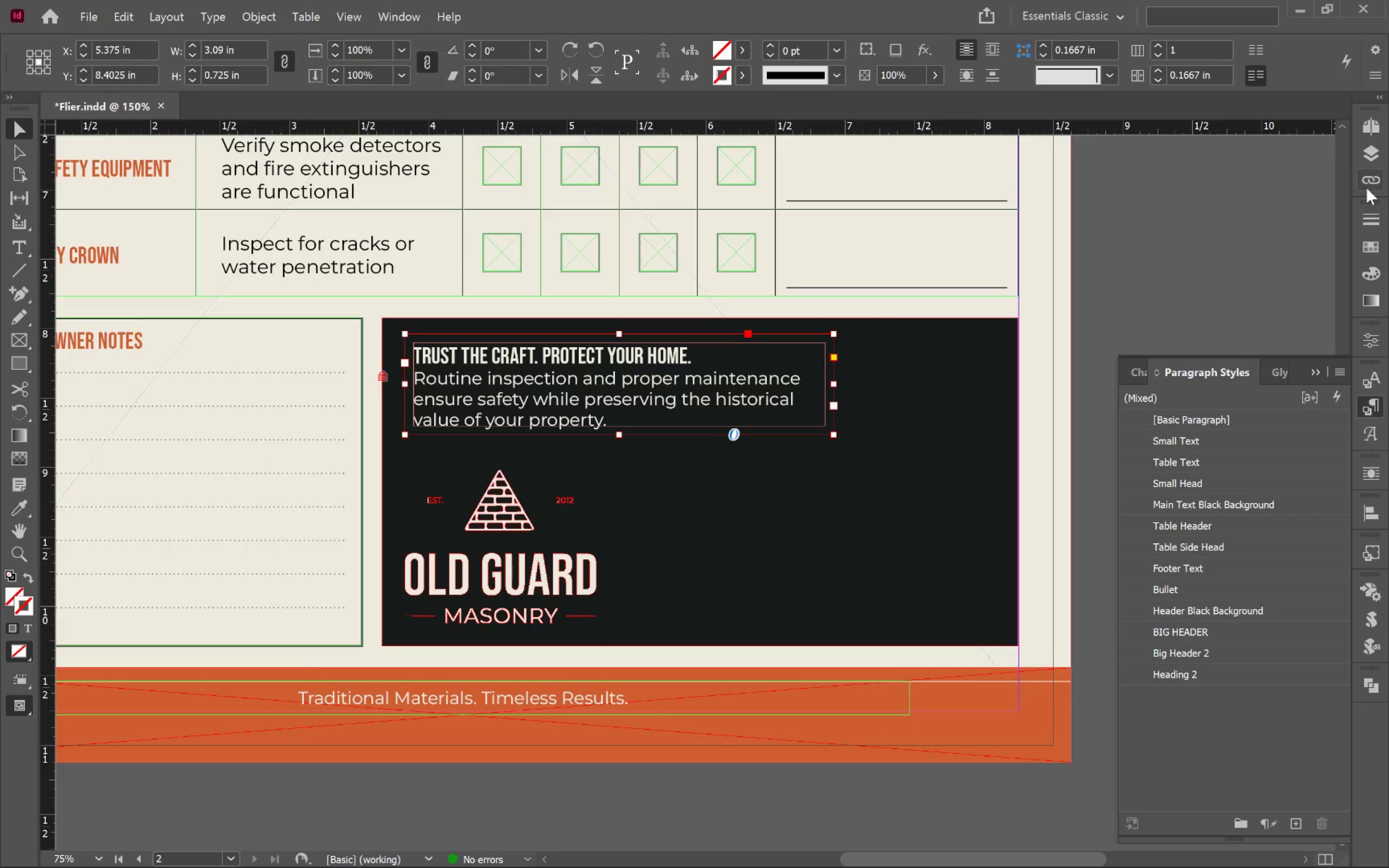 
left_click([1376, 149])
 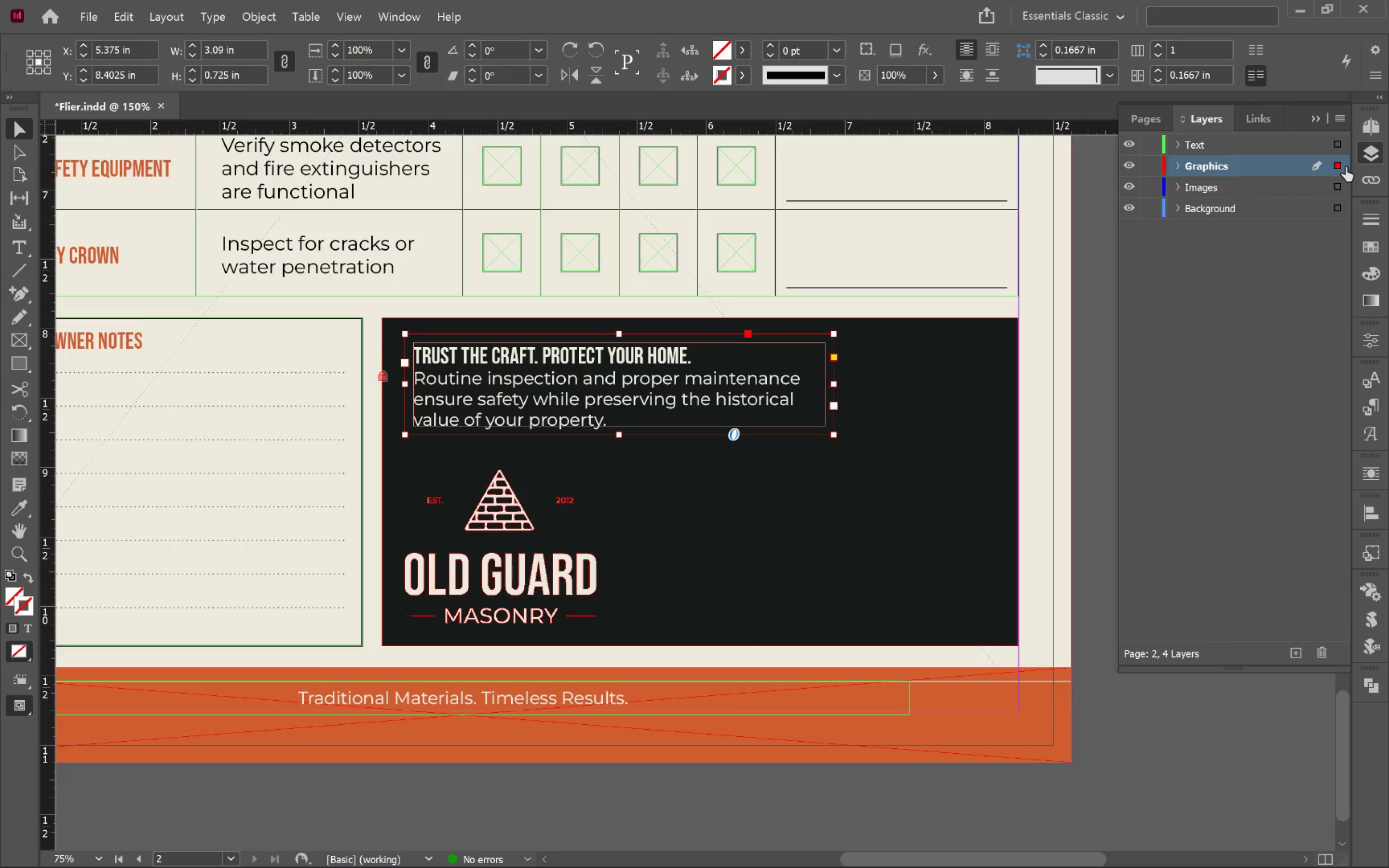 
left_click_drag(start_coordinate=[1344, 163], to_coordinate=[1338, 148])
 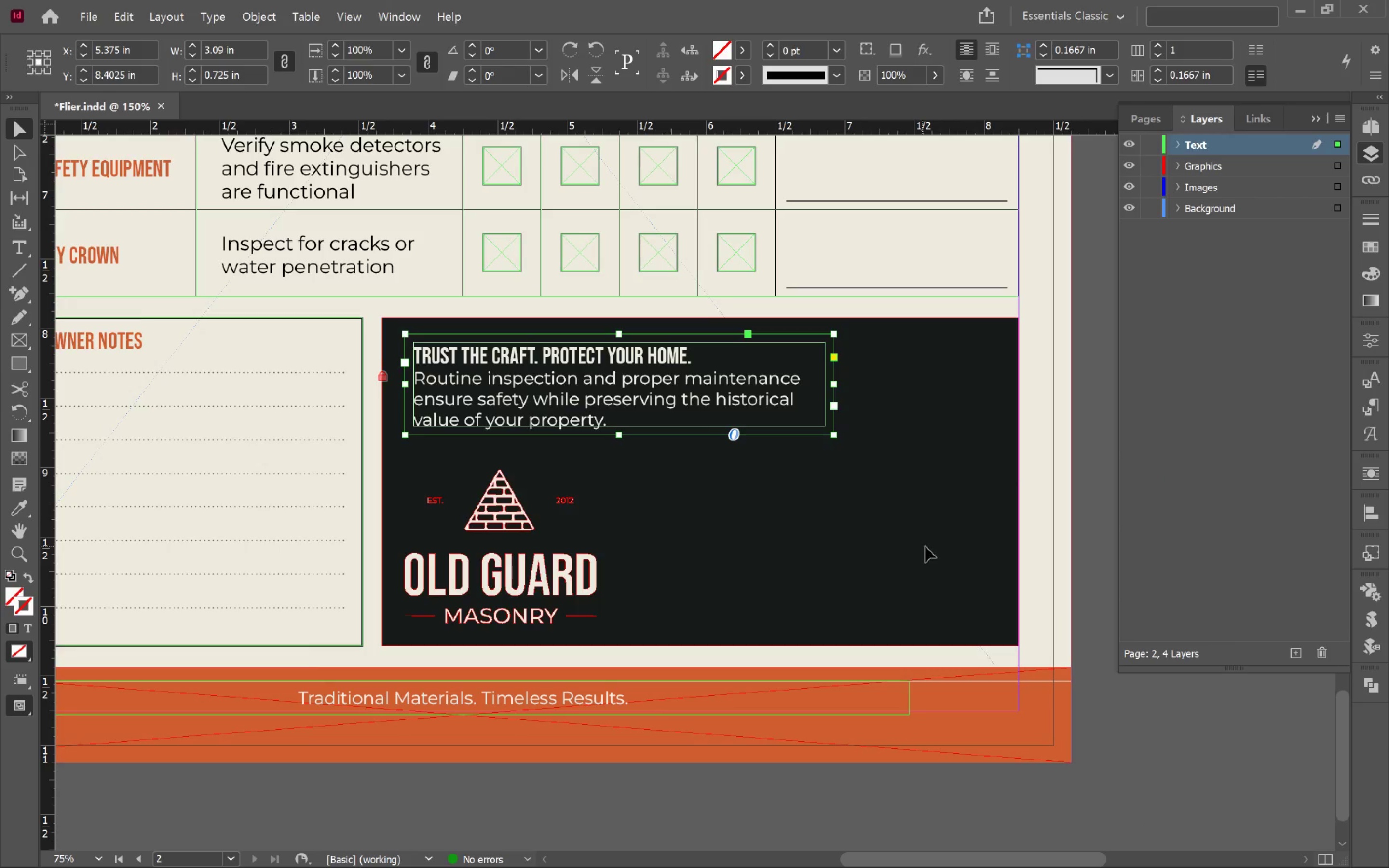 
left_click([790, 508])
 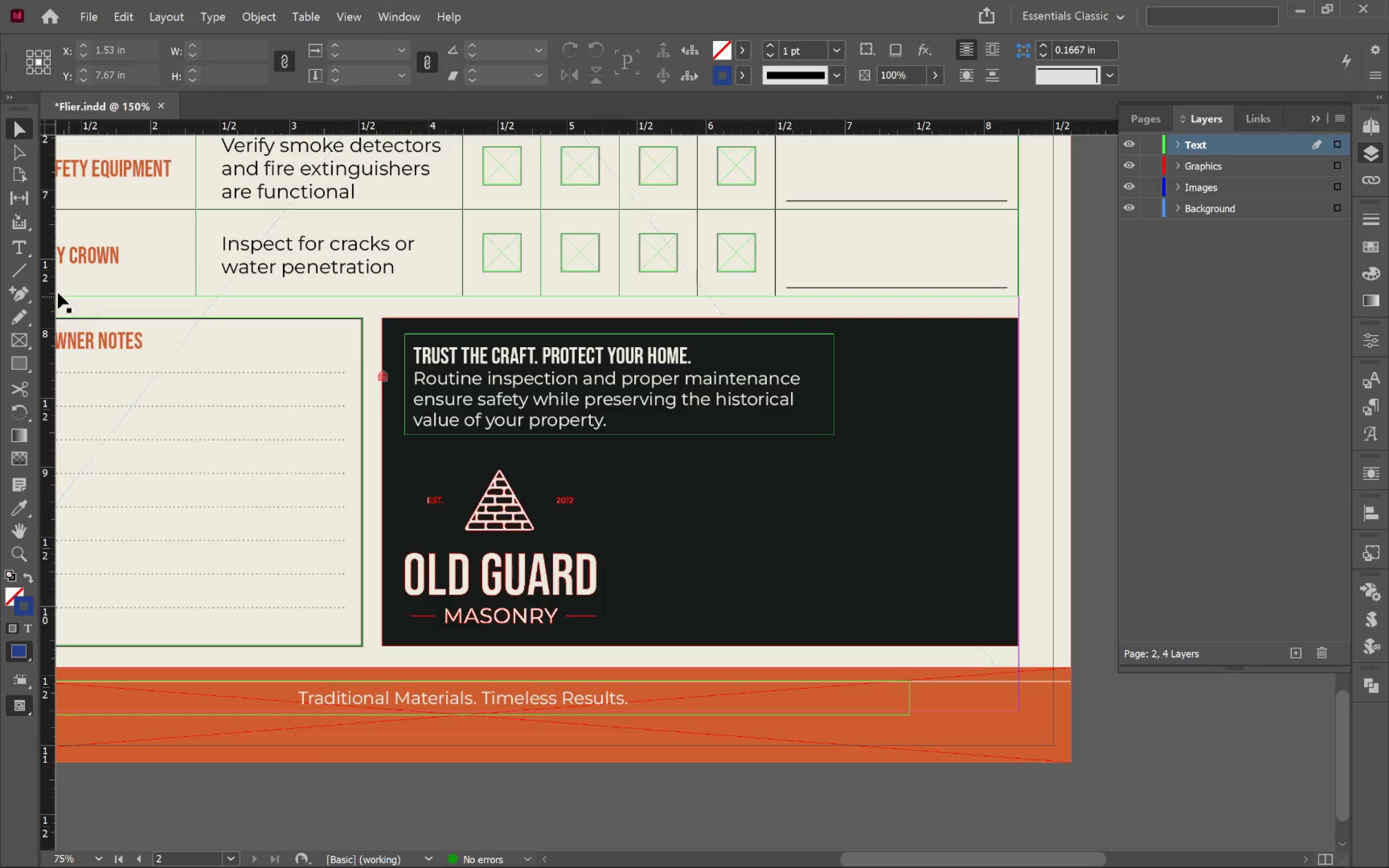 
left_click([21, 269])
 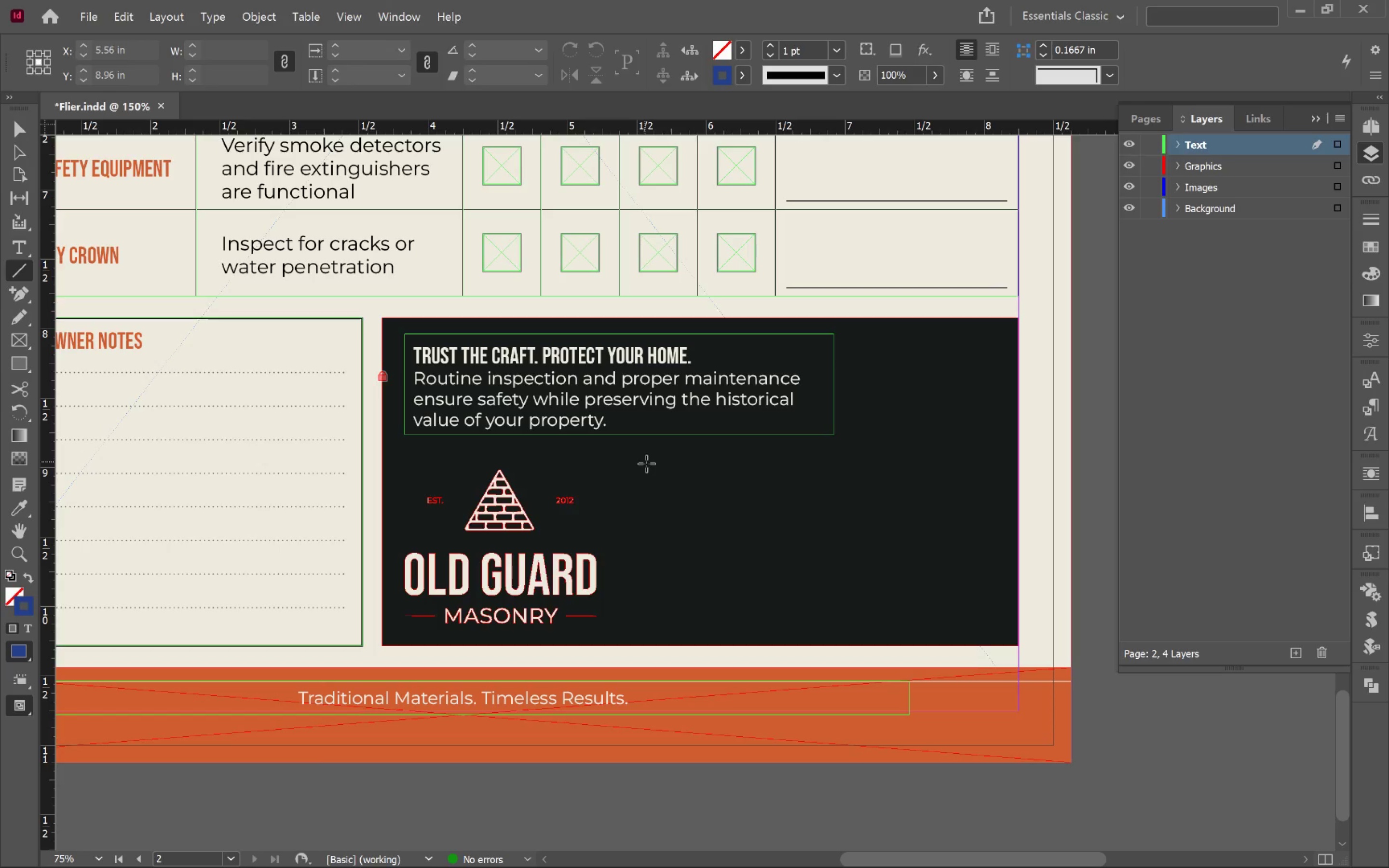 
left_click_drag(start_coordinate=[661, 464], to_coordinate=[661, 626])
 